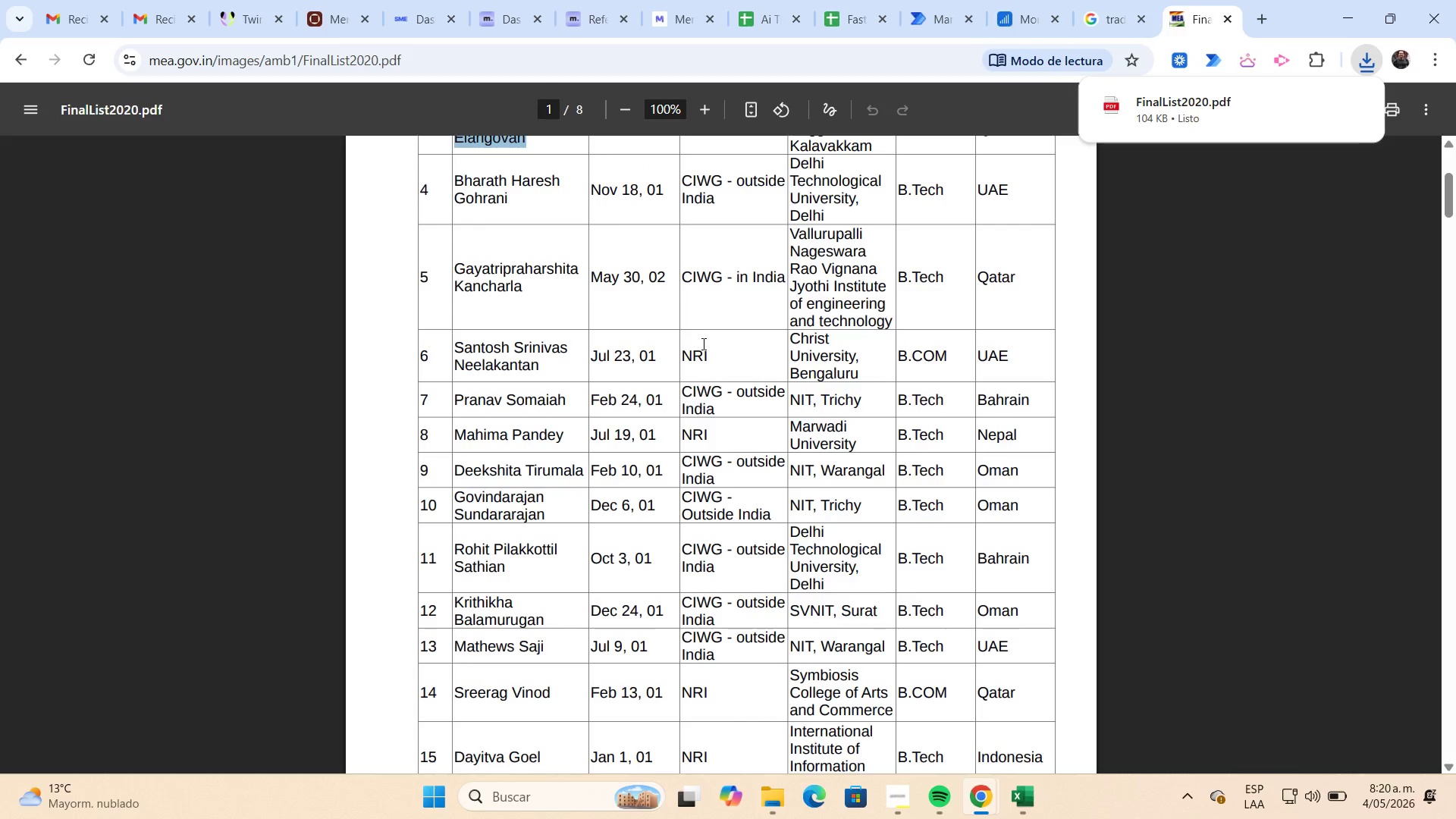 
wait(8.8)
 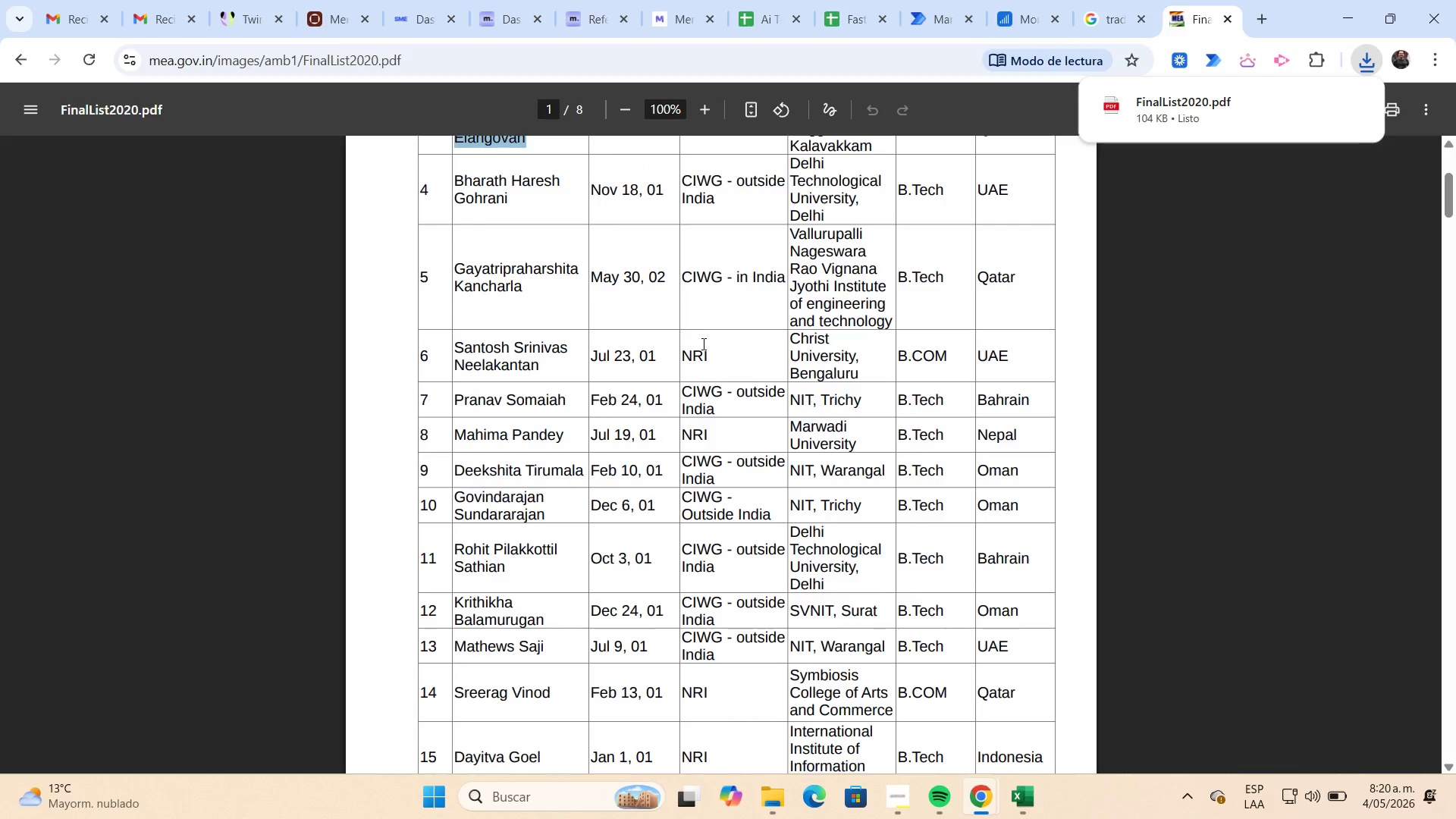 
scroll: coordinate [709, 342], scroll_direction: down, amount: 2.0
 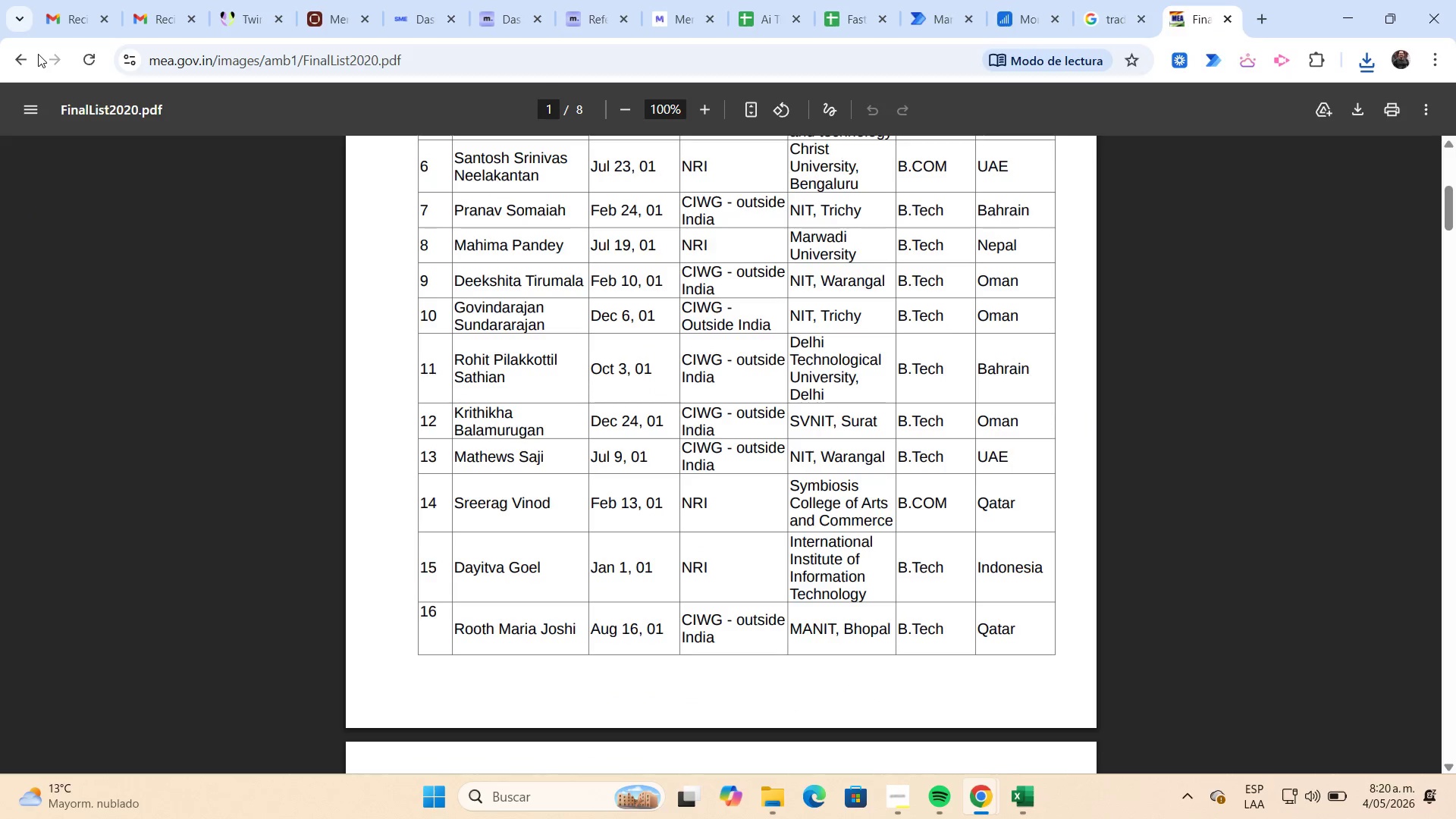 
left_click([23, 65])
 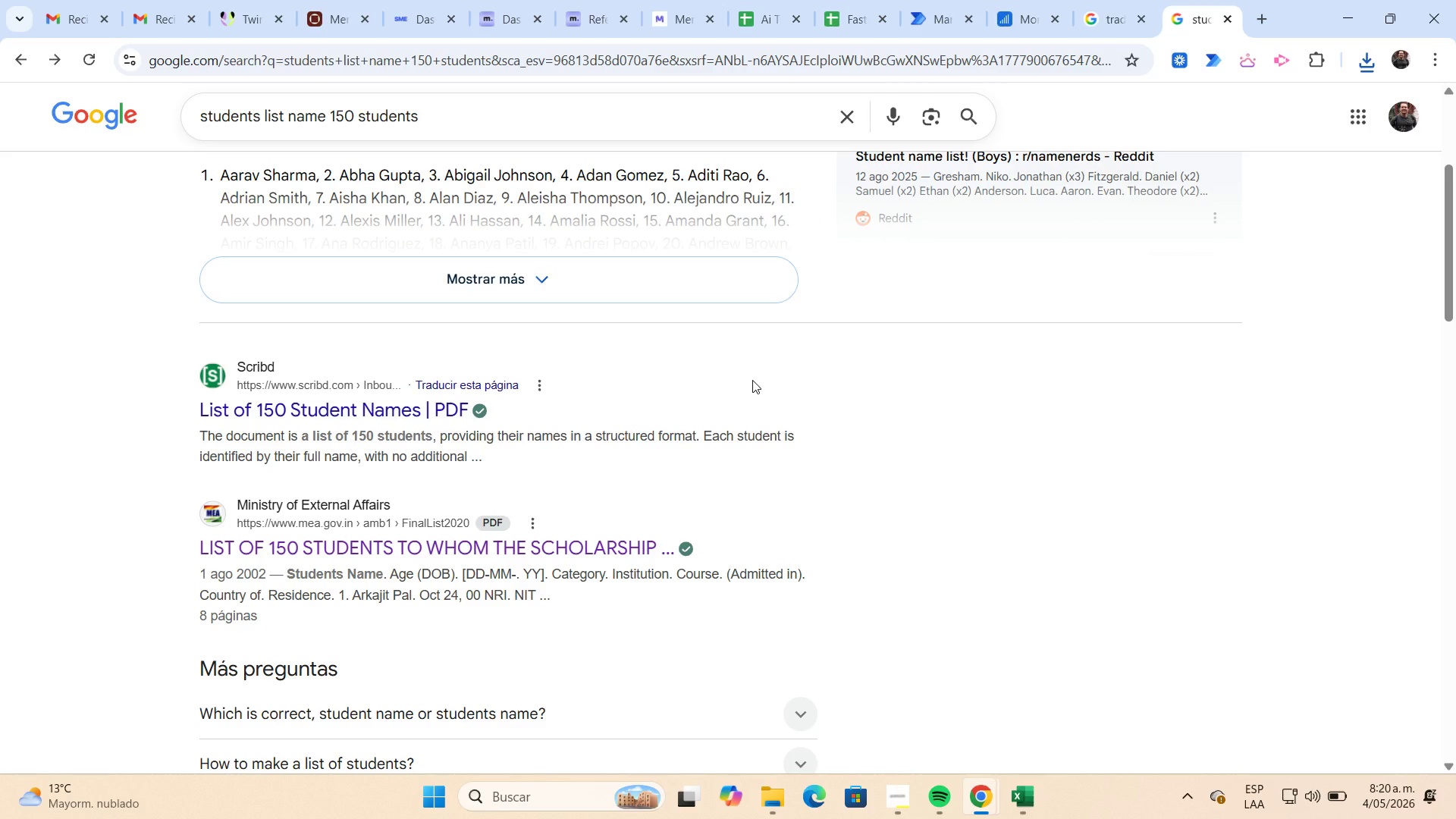 
wait(5.02)
 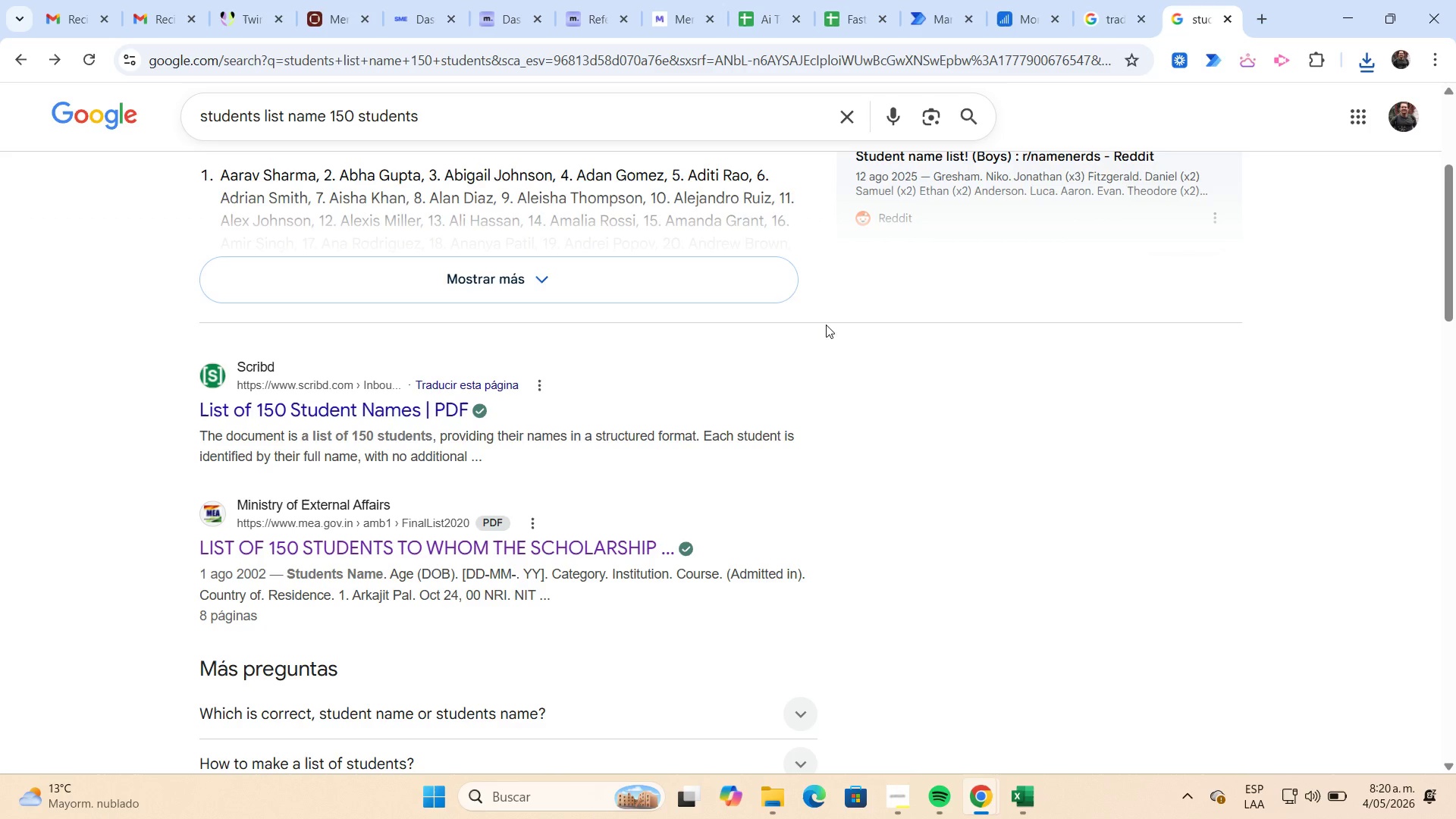 
scroll: coordinate [442, 388], scroll_direction: down, amount: 3.0
 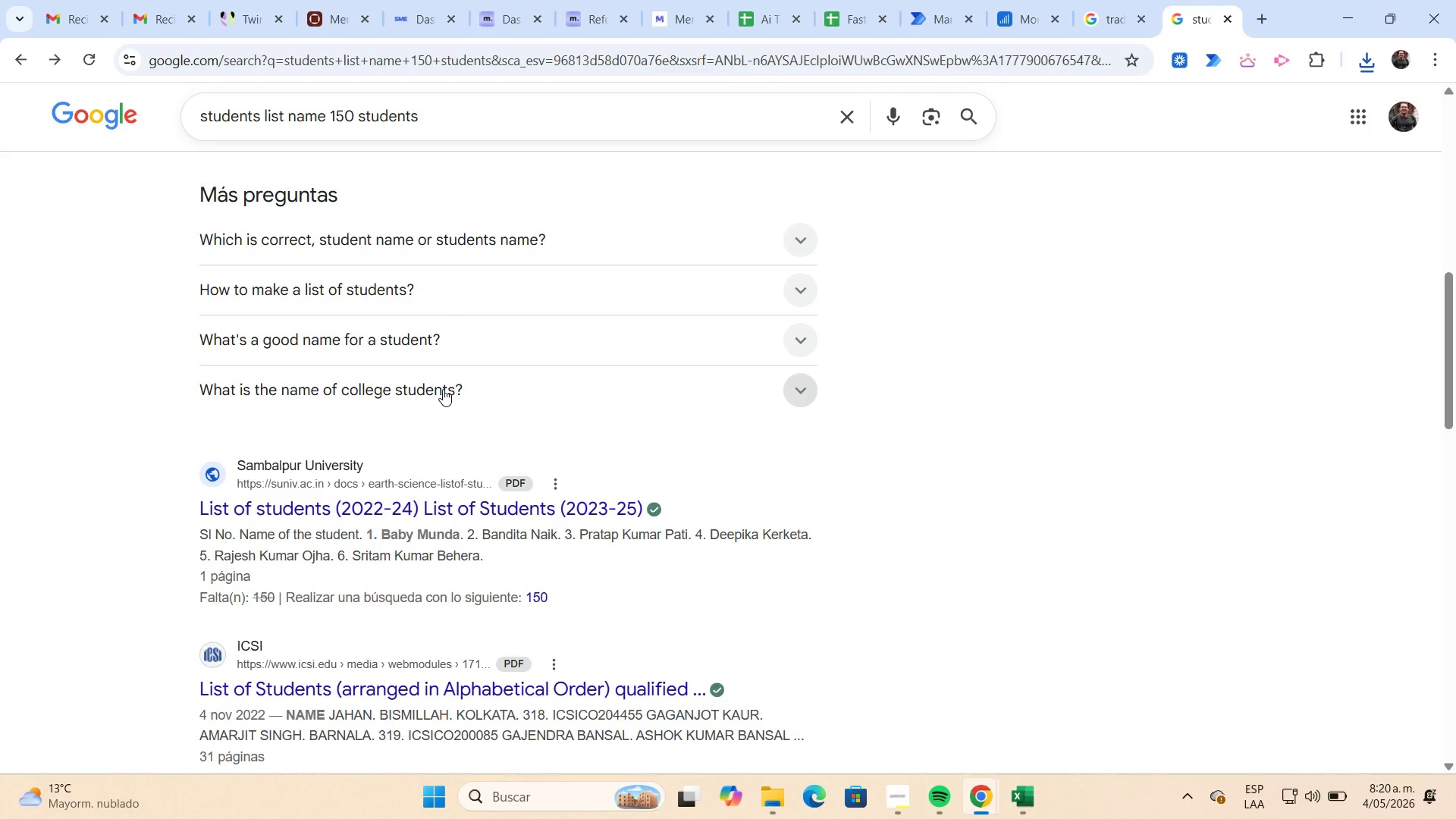 
left_click([481, 124])
 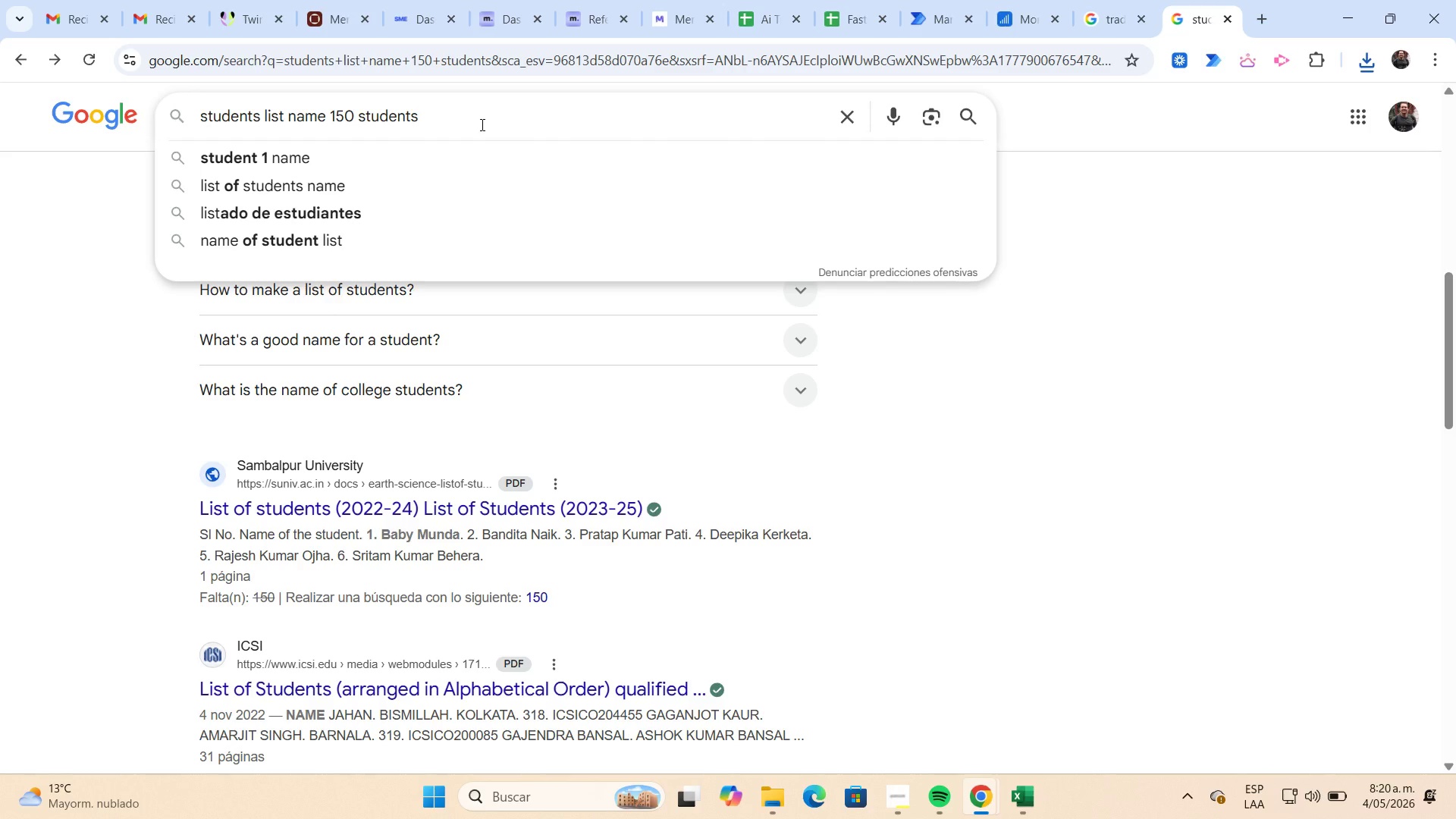 
type( excel)
 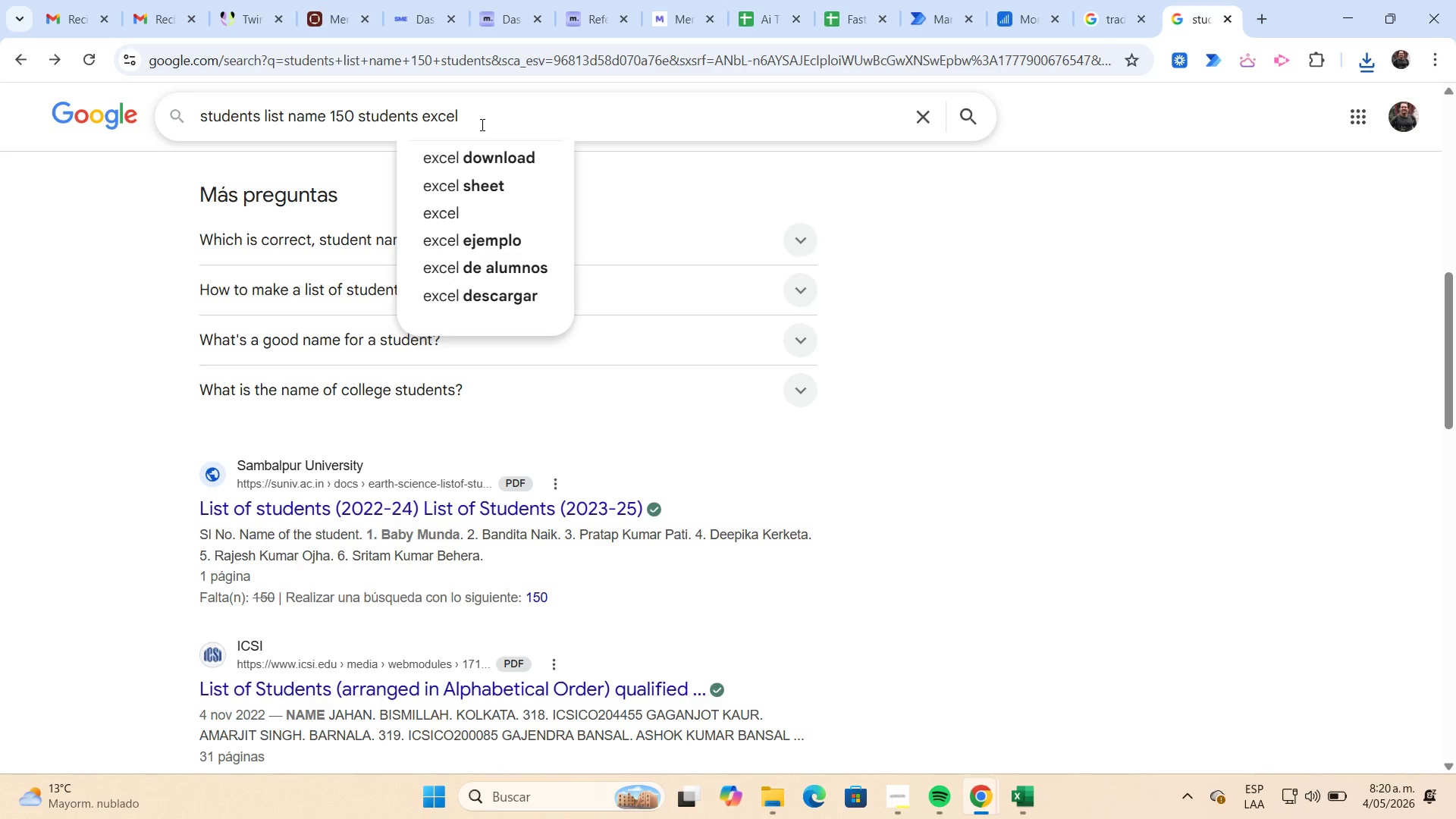 
key(NumpadEnter)
 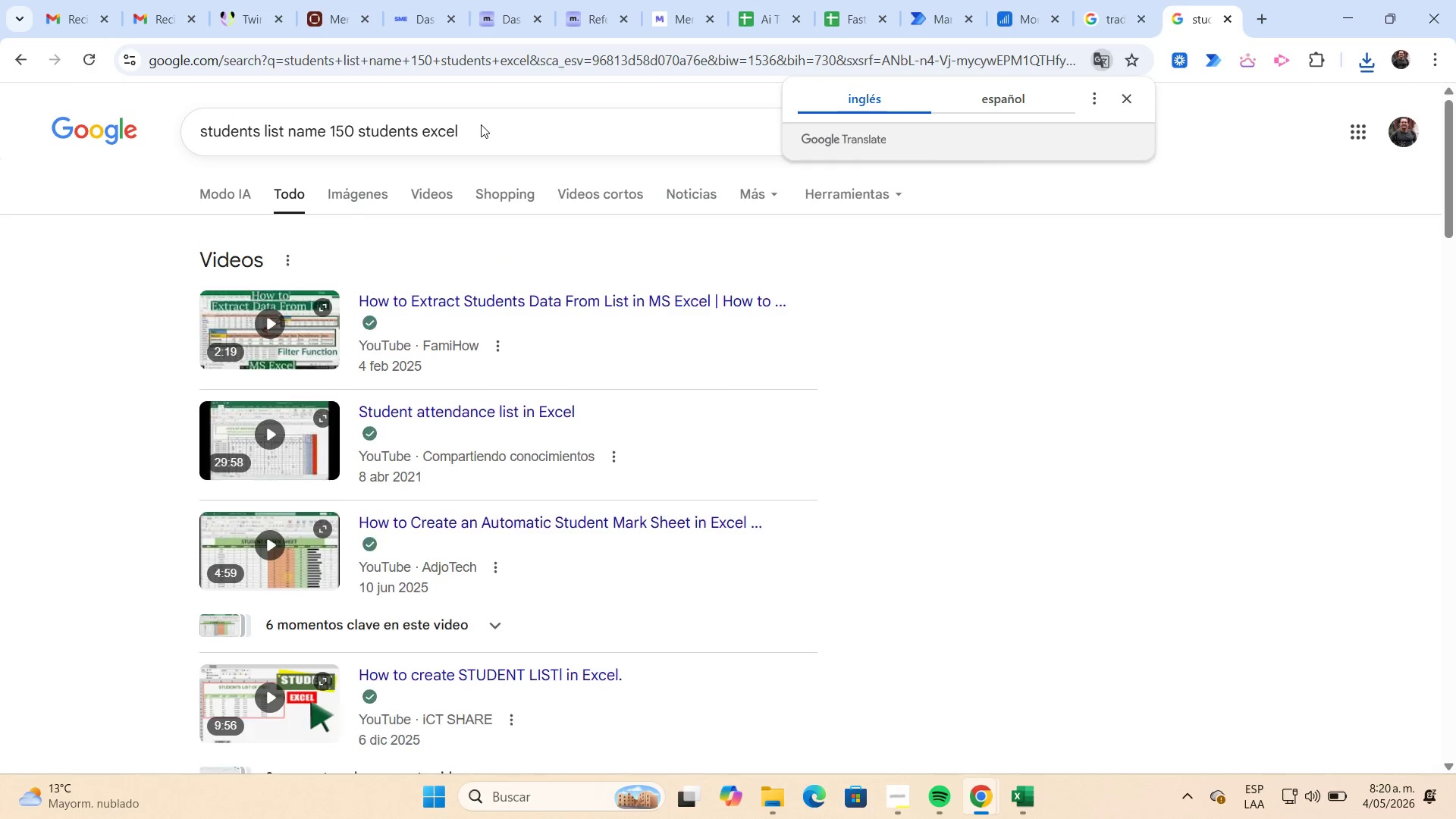 
scroll: coordinate [481, 124], scroll_direction: down, amount: 6.0
 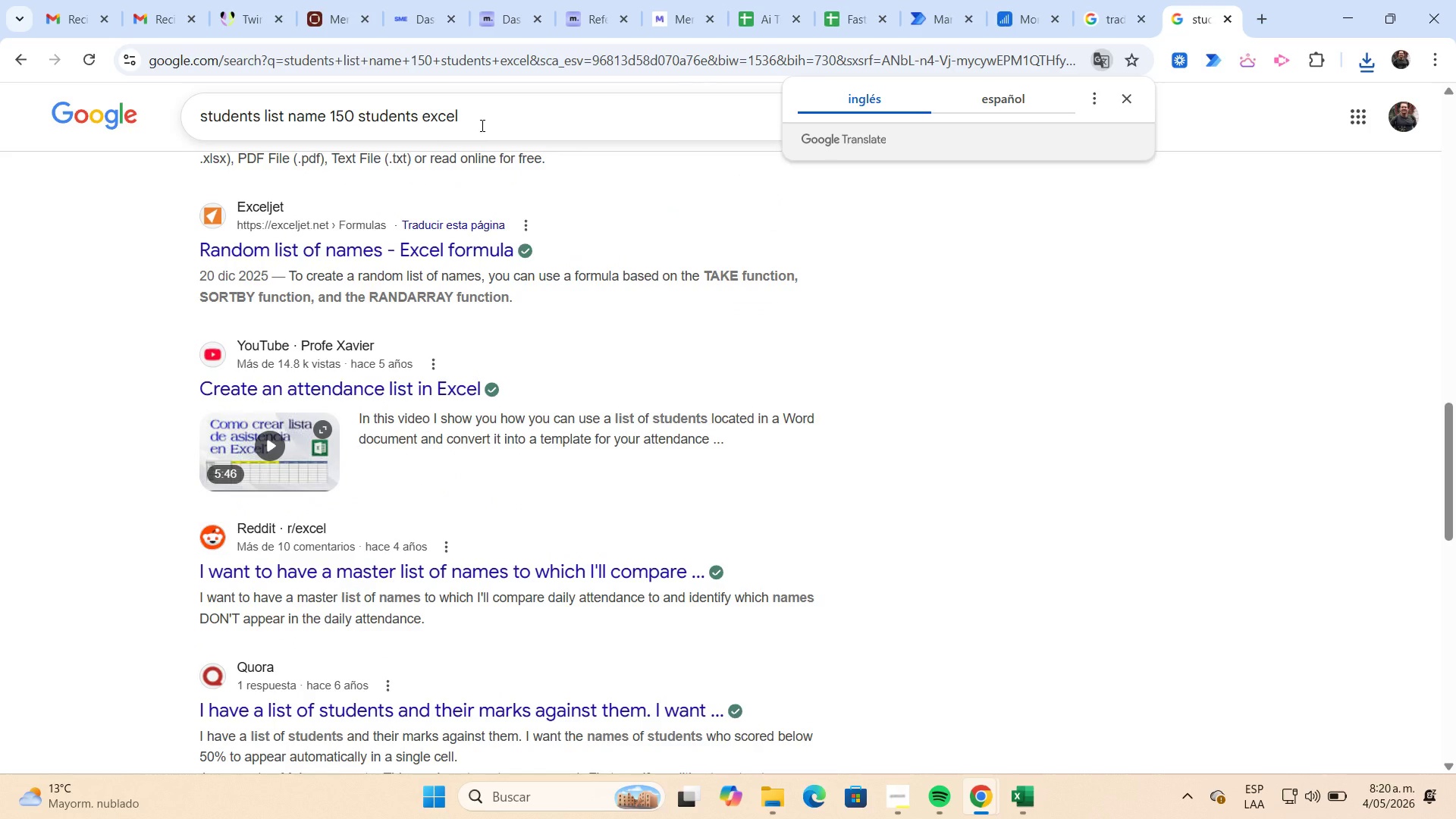 
scroll: coordinate [481, 125], scroll_direction: up, amount: 7.0
 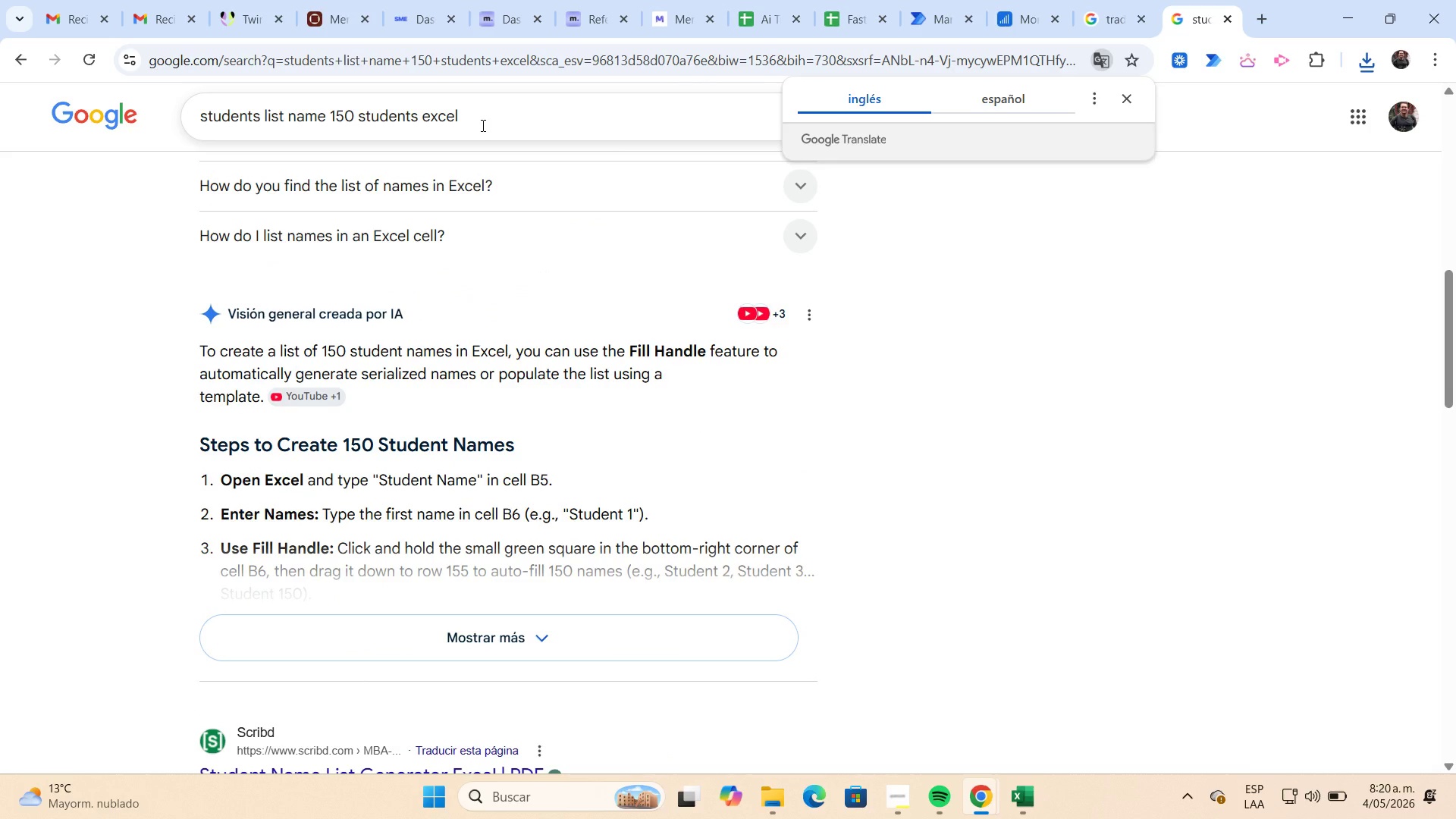 
left_click([482, 125])
 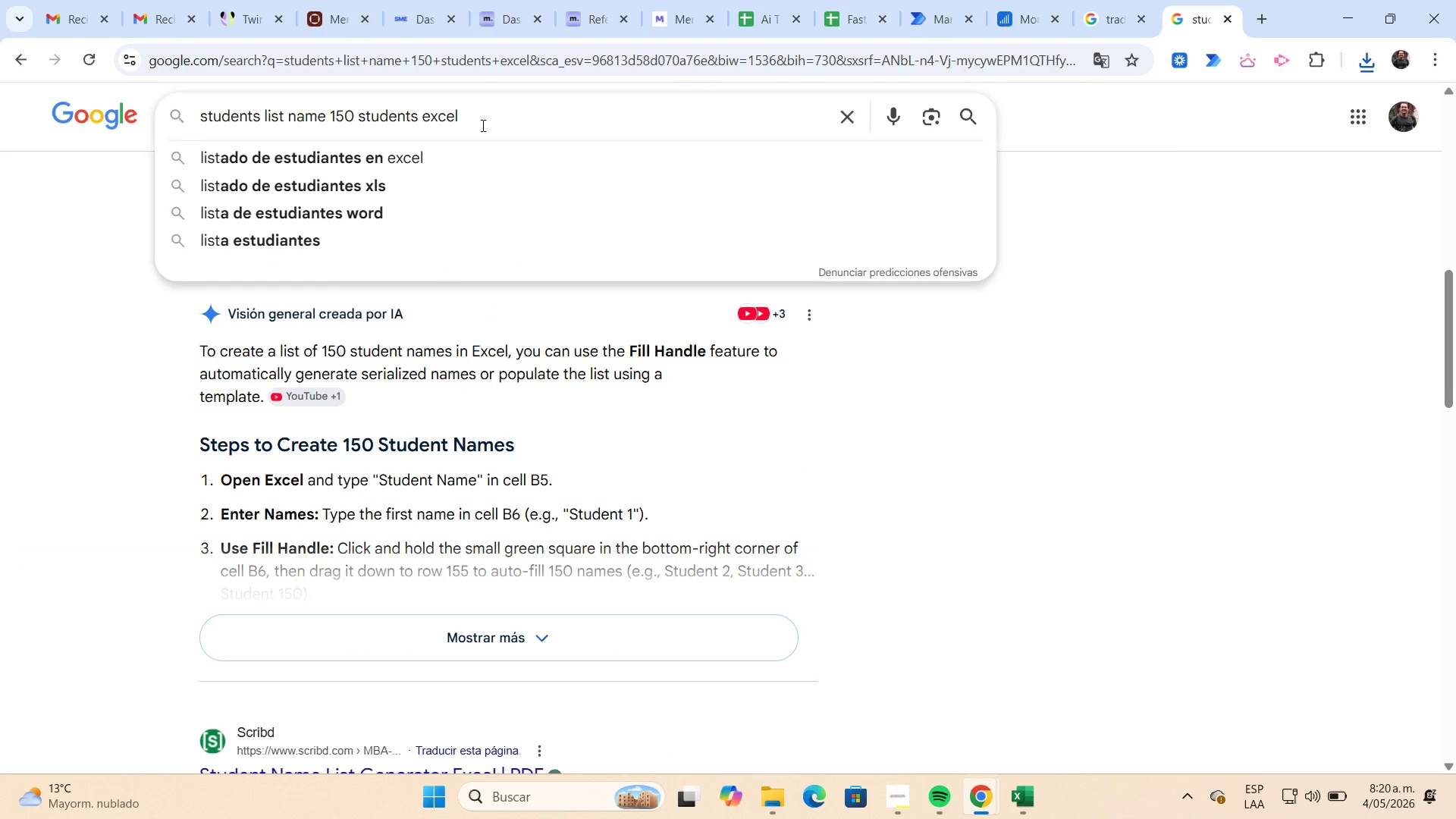 
key(Backspace)
key(Backspace)
key(Backspace)
key(Backspace)
key(Backspace)
type(word)
key(NumpadEnter)
 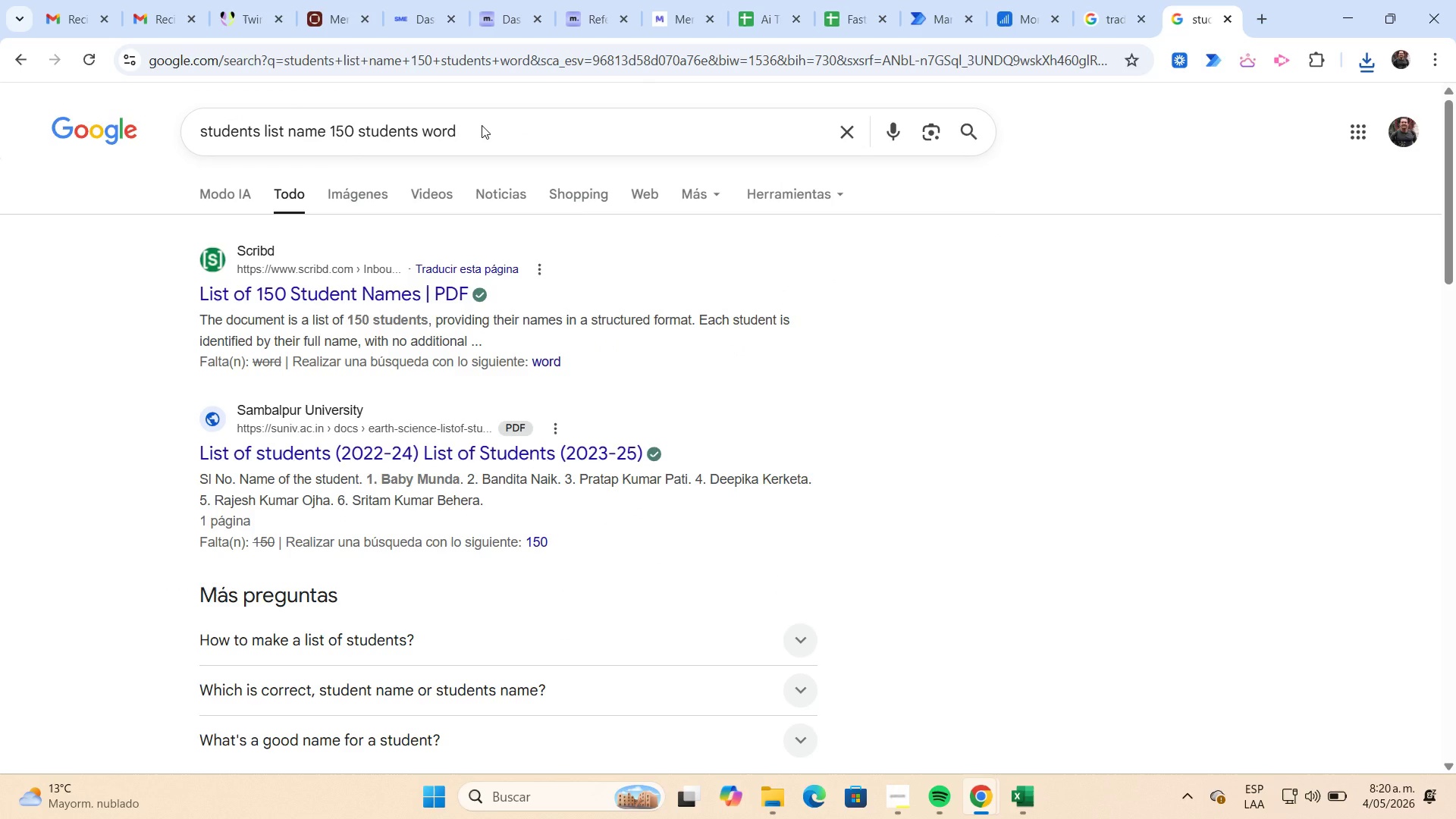 
wait(8.19)
 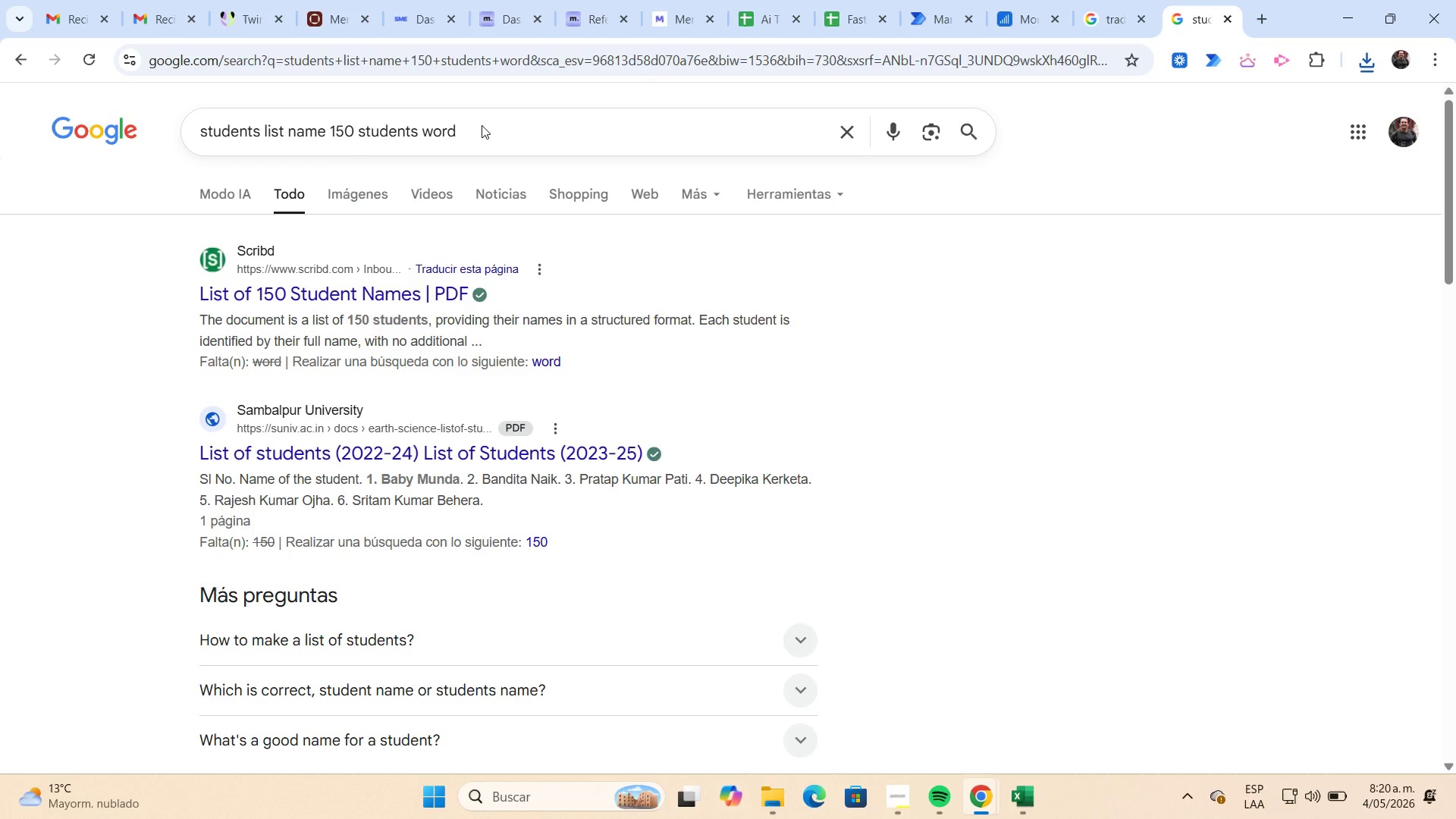 
left_click([1263, 27])
 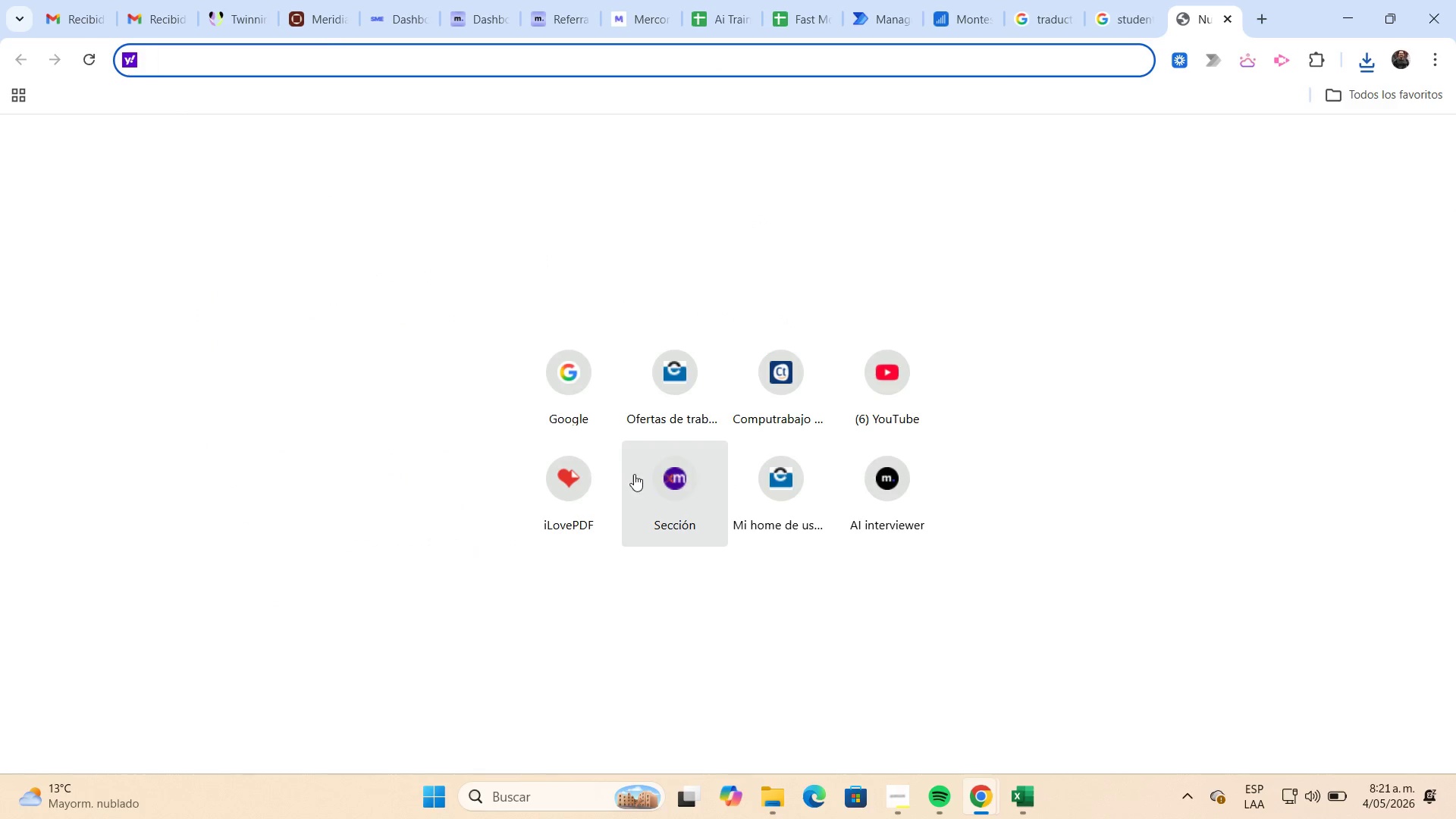 
left_click([588, 473])
 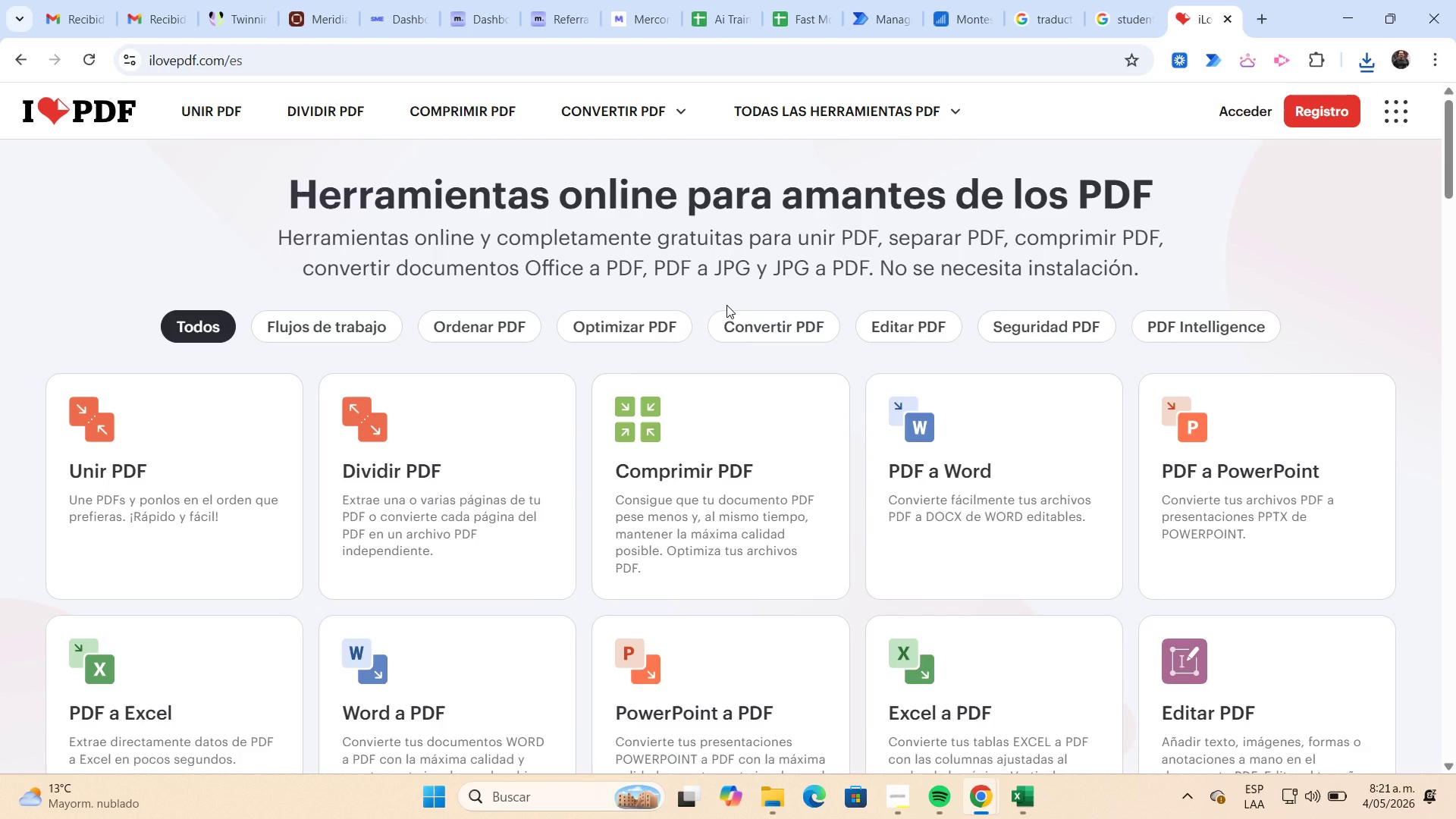 
scroll: coordinate [726, 305], scroll_direction: down, amount: 3.0
 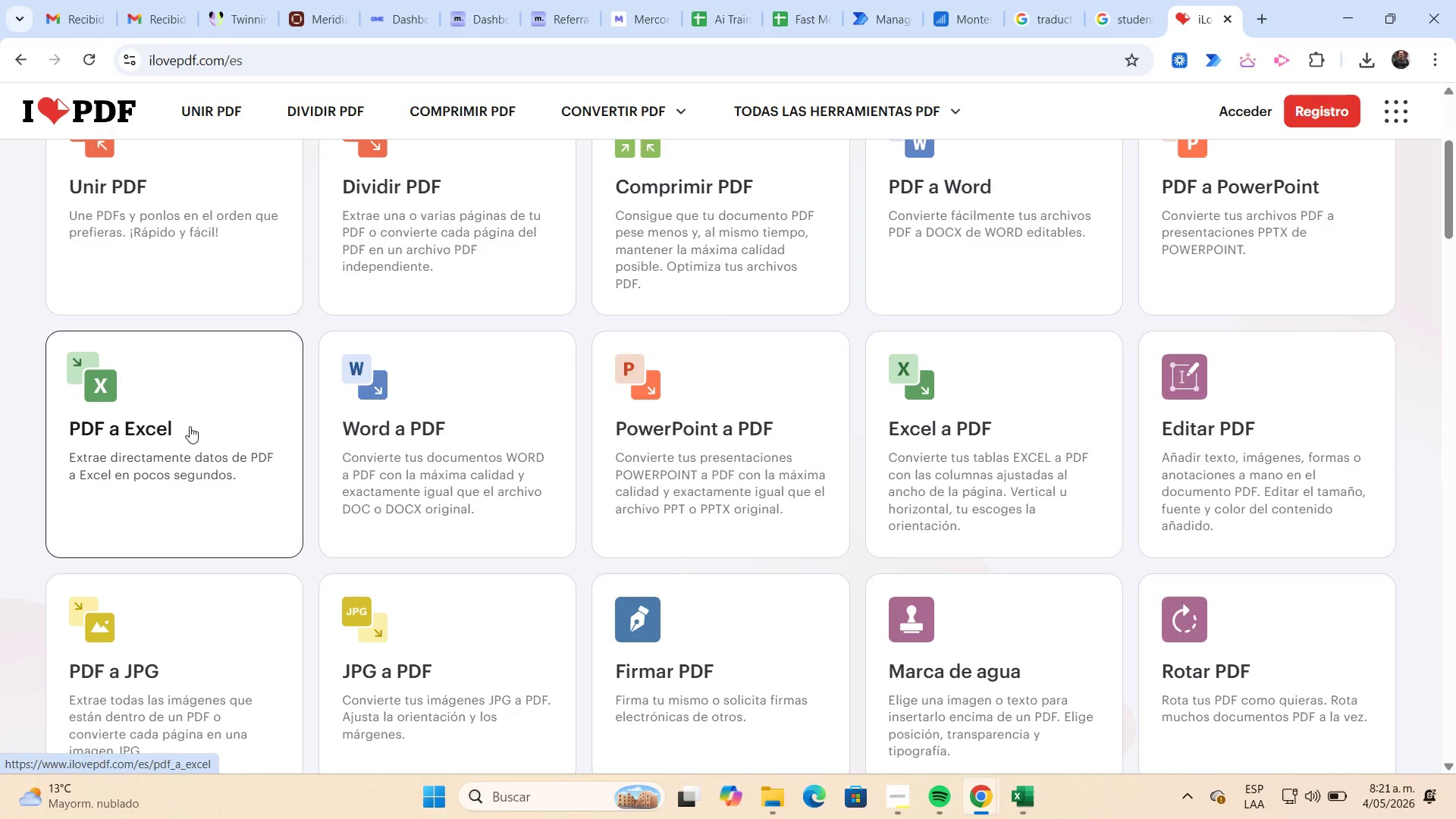 
wait(6.28)
 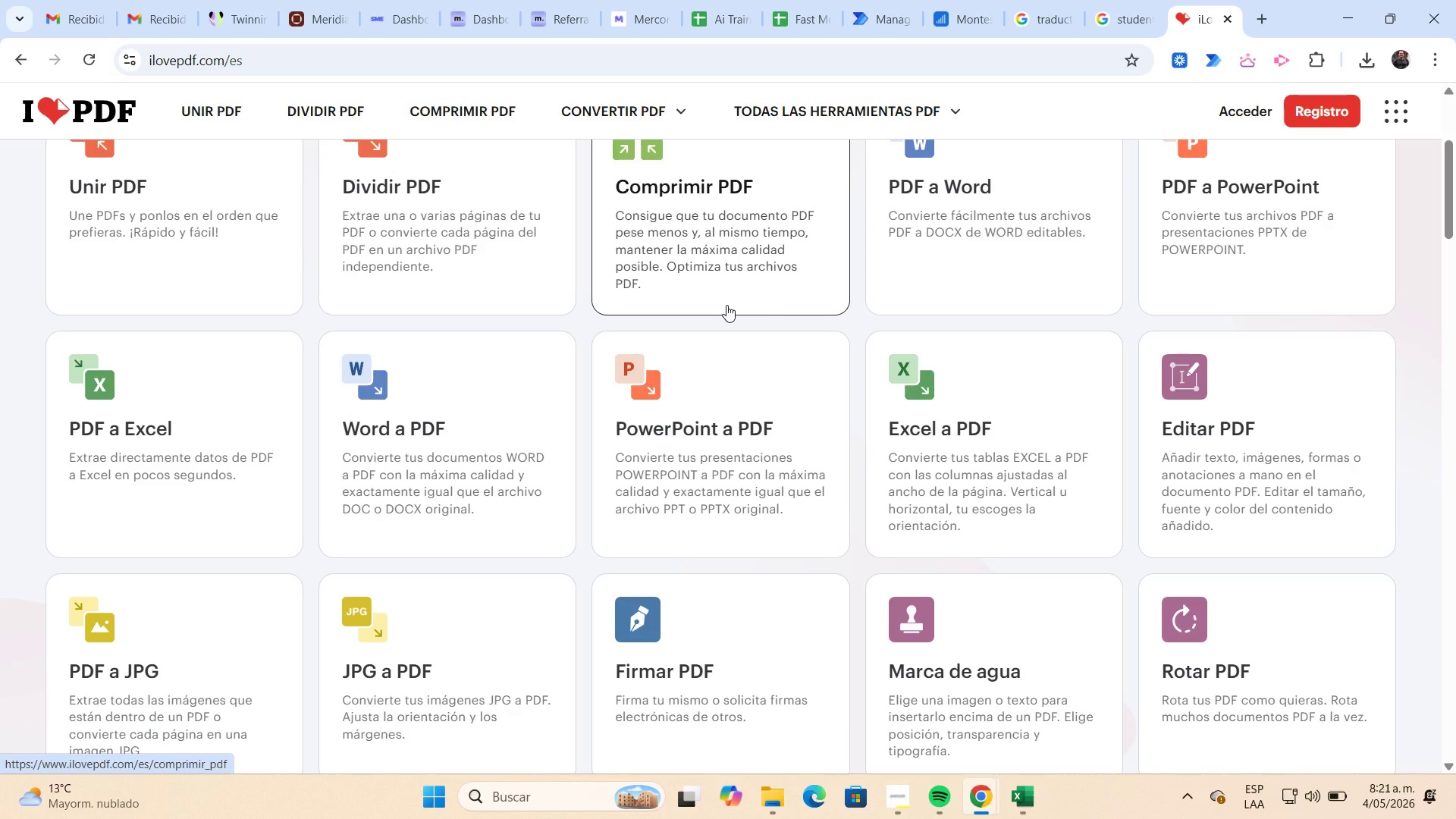 
left_click([615, 362])
 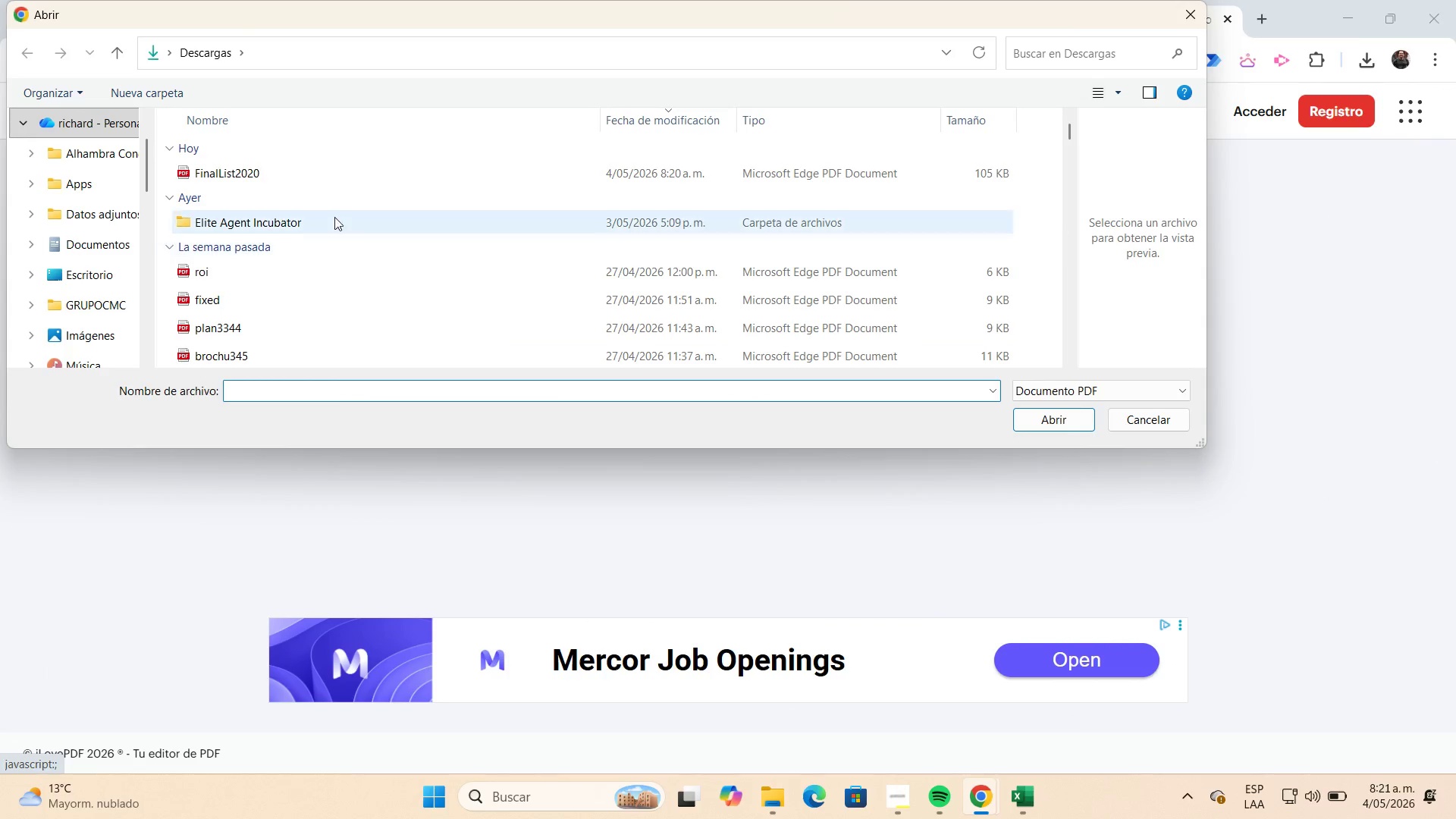 
left_click([325, 178])
 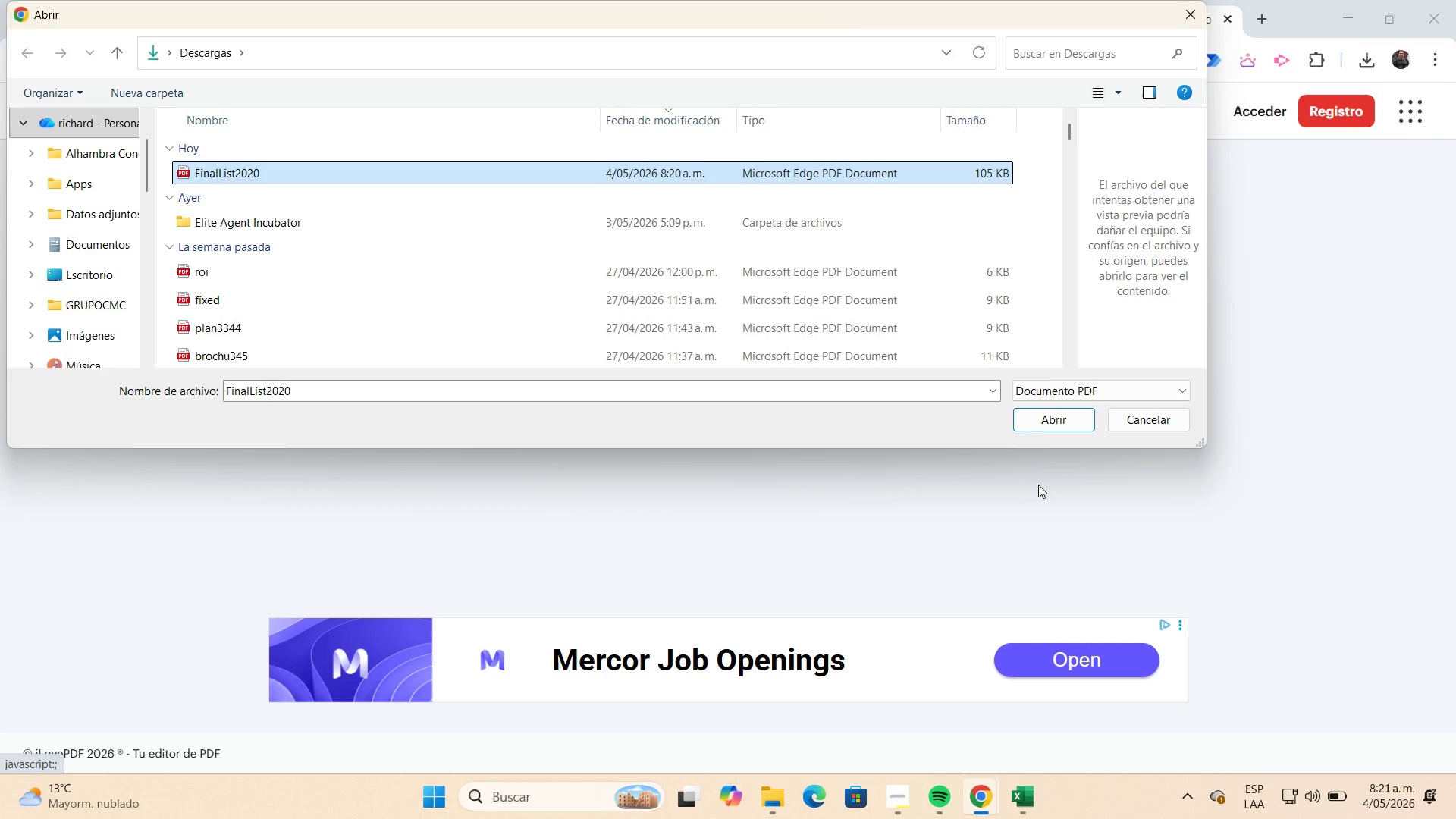 
left_click([1038, 419])
 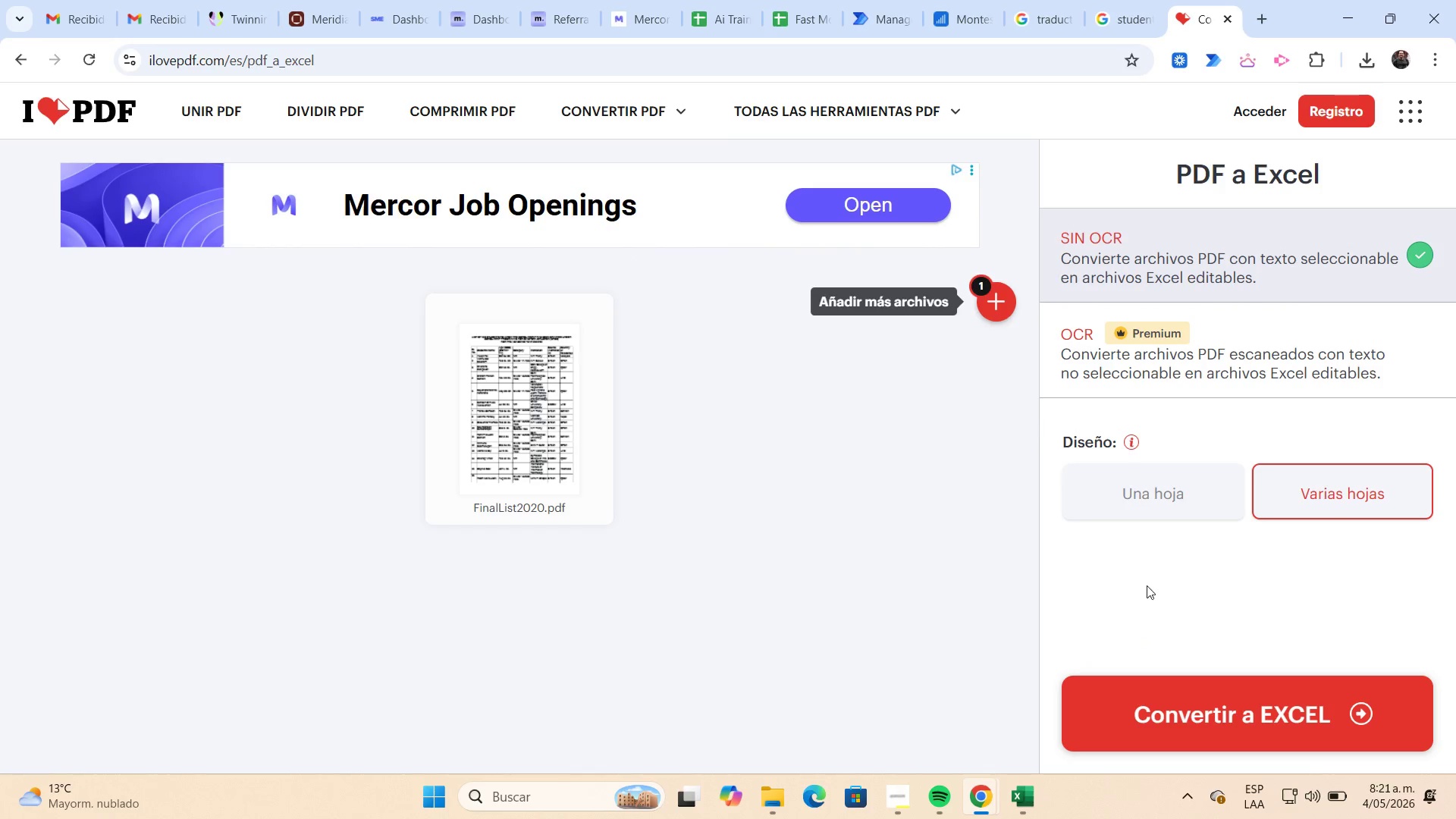 
left_click([1191, 711])
 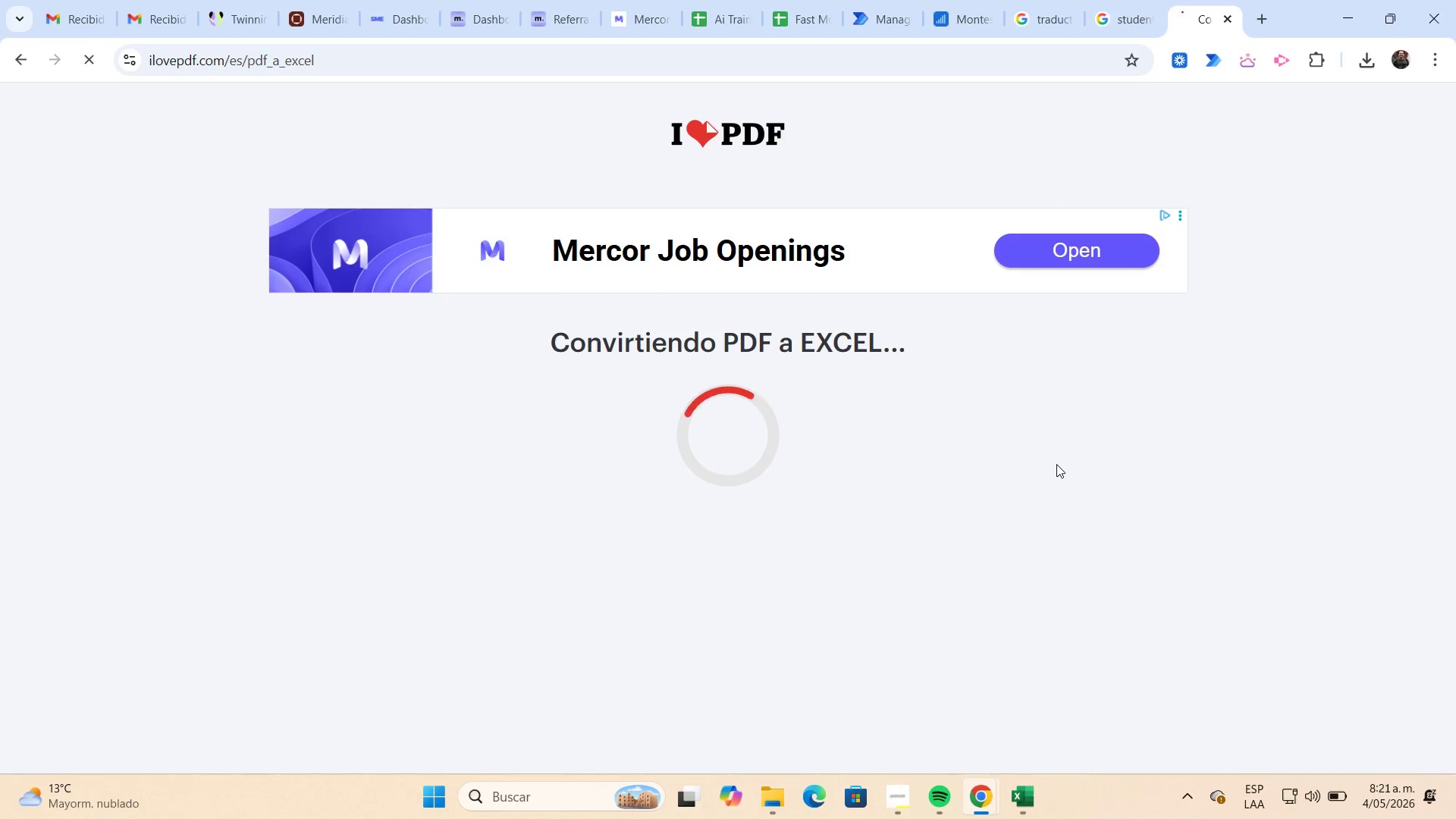 
wait(7.25)
 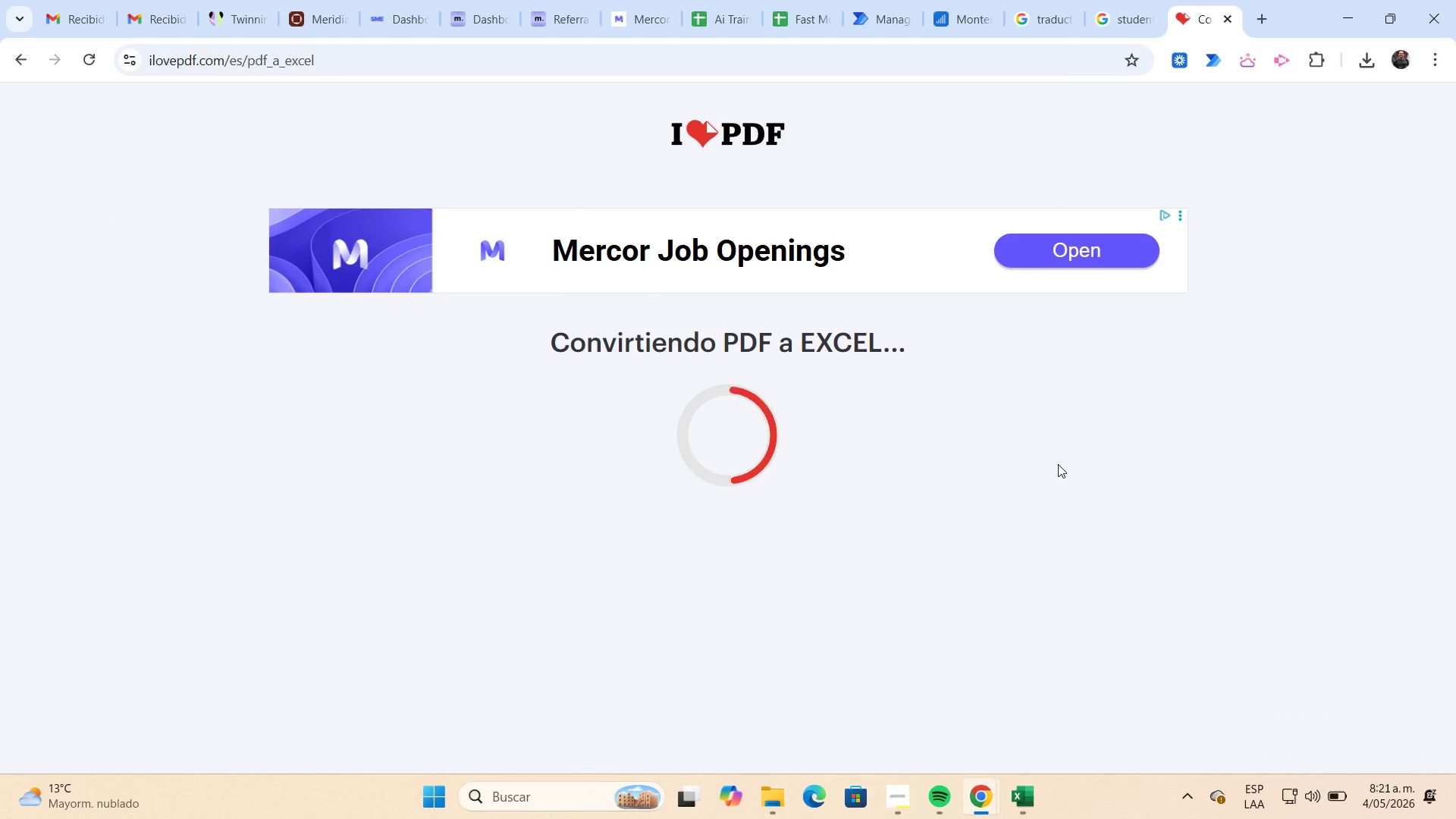 
left_click([793, 286])
 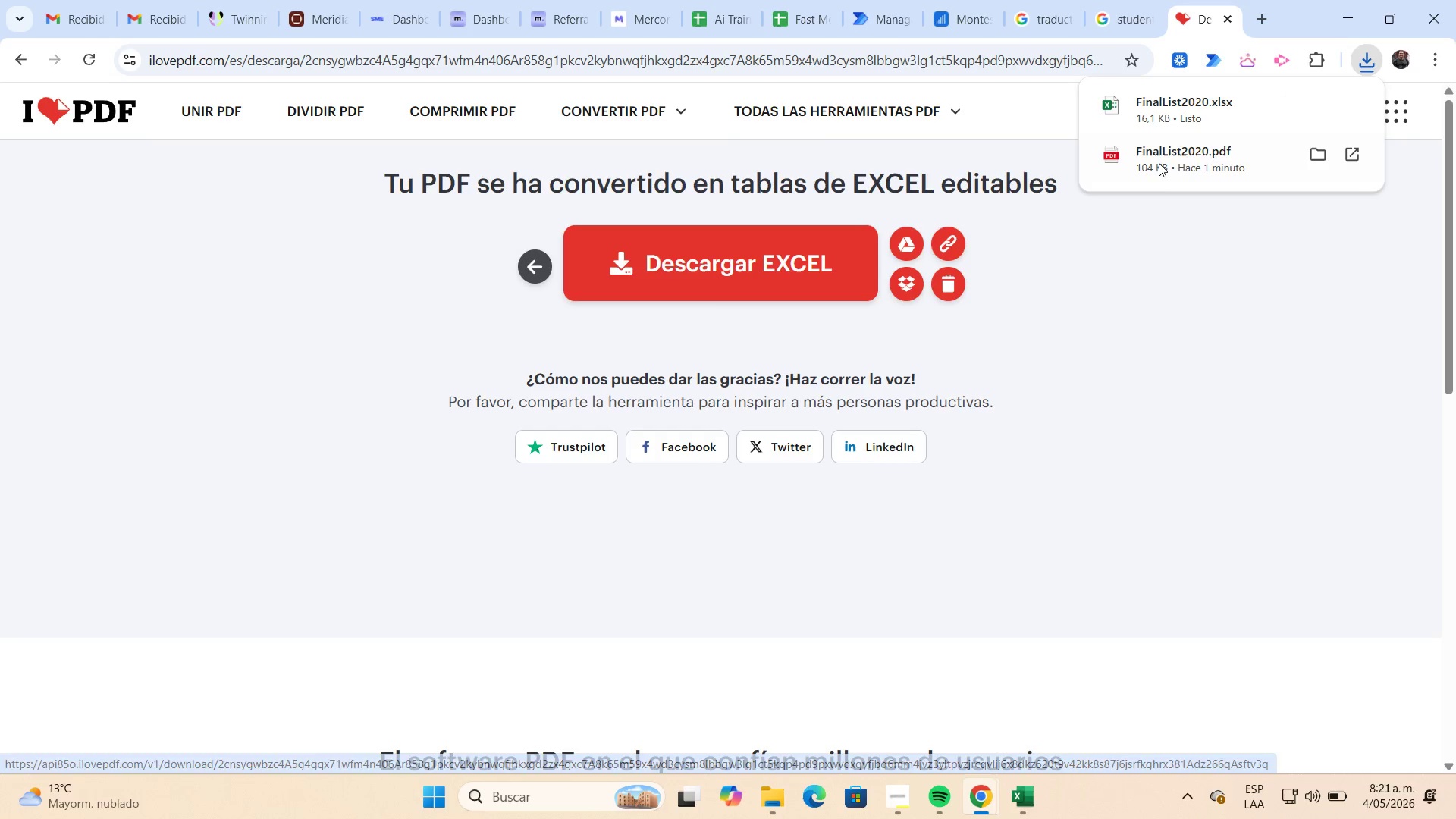 
left_click([1188, 115])
 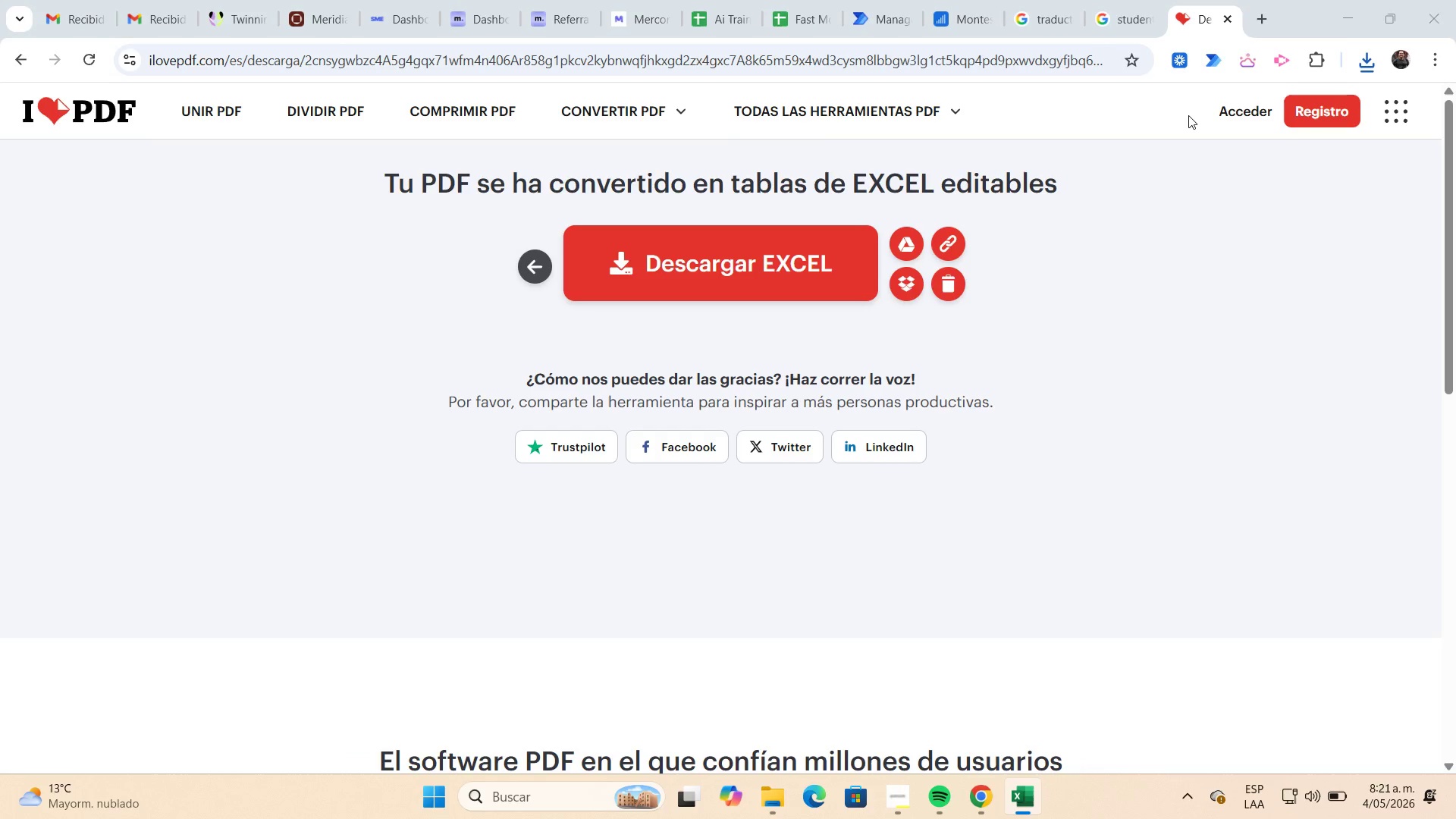 
wait(8.27)
 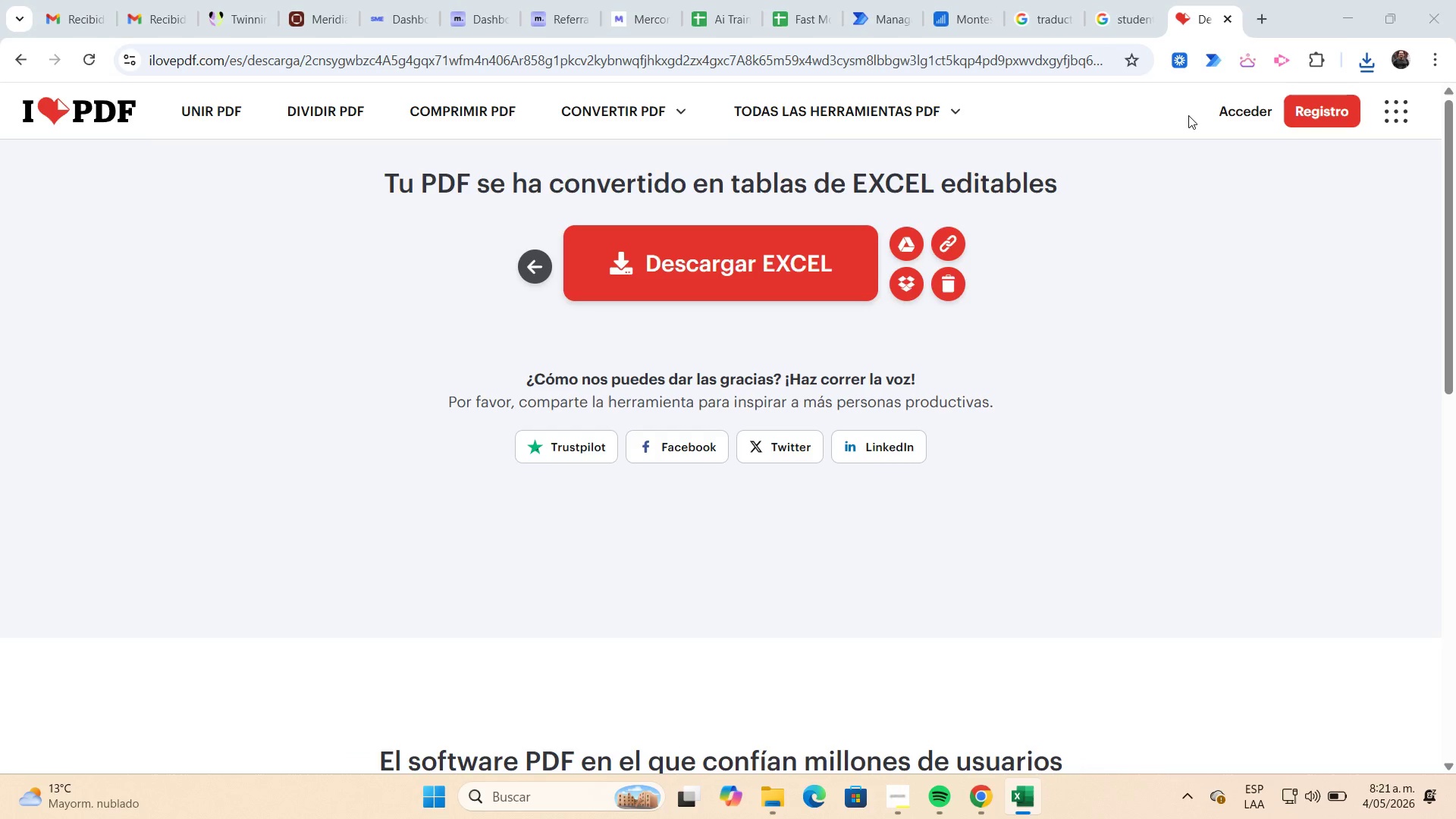 
left_click([900, 72])
 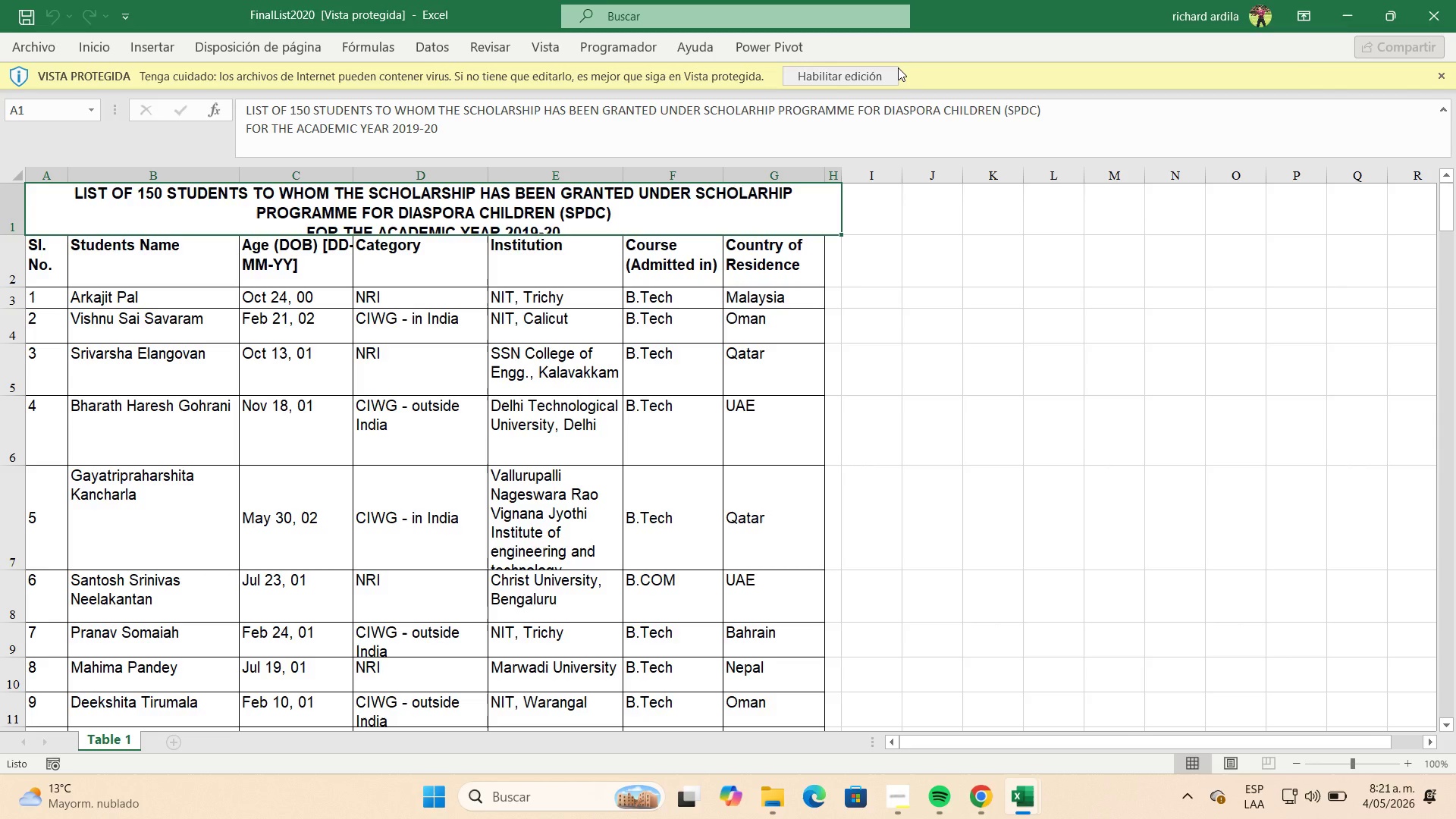 
left_click([898, 67])
 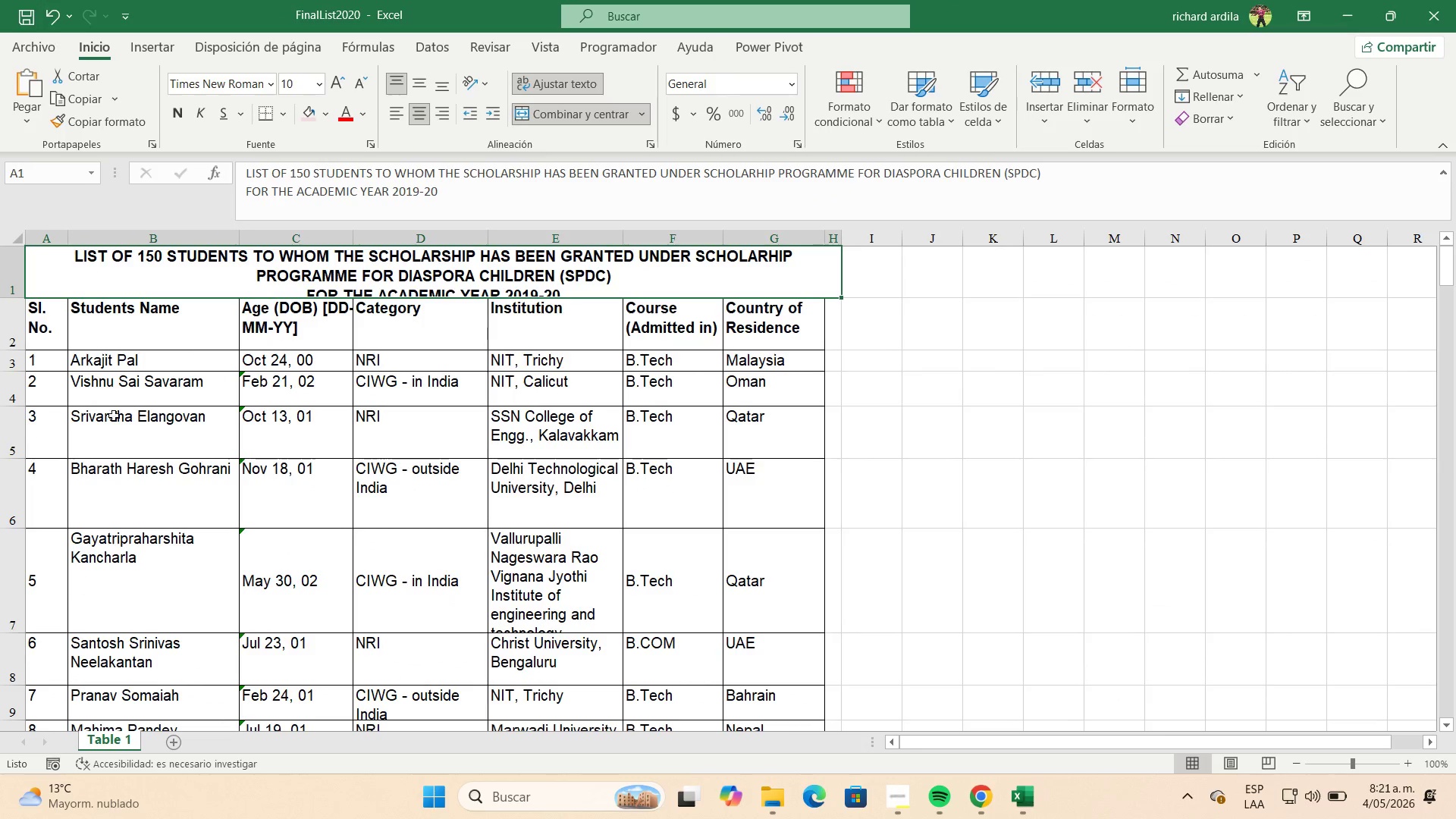 
left_click([174, 363])
 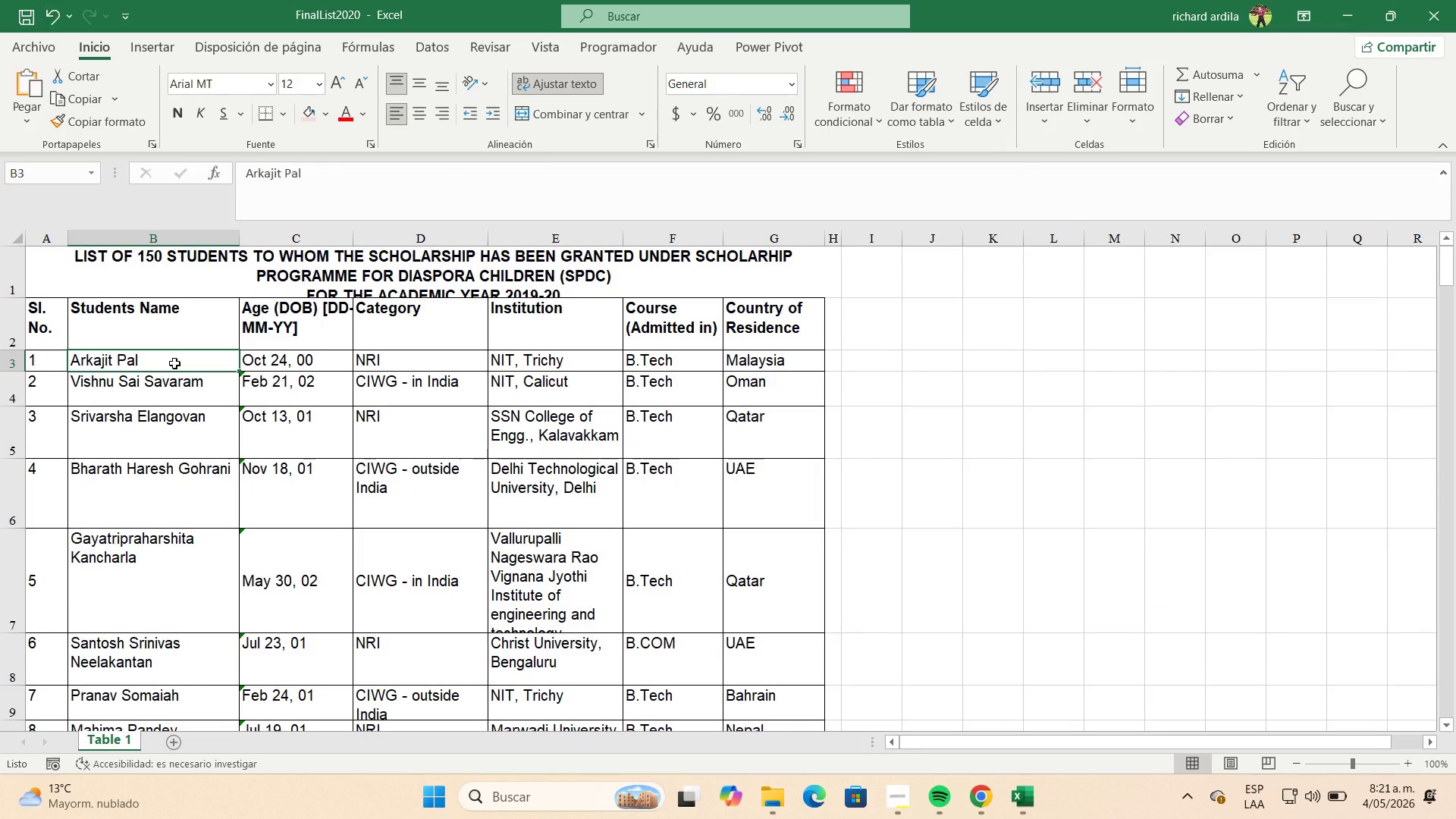 
key(Control+Shift+ArrowDown)
 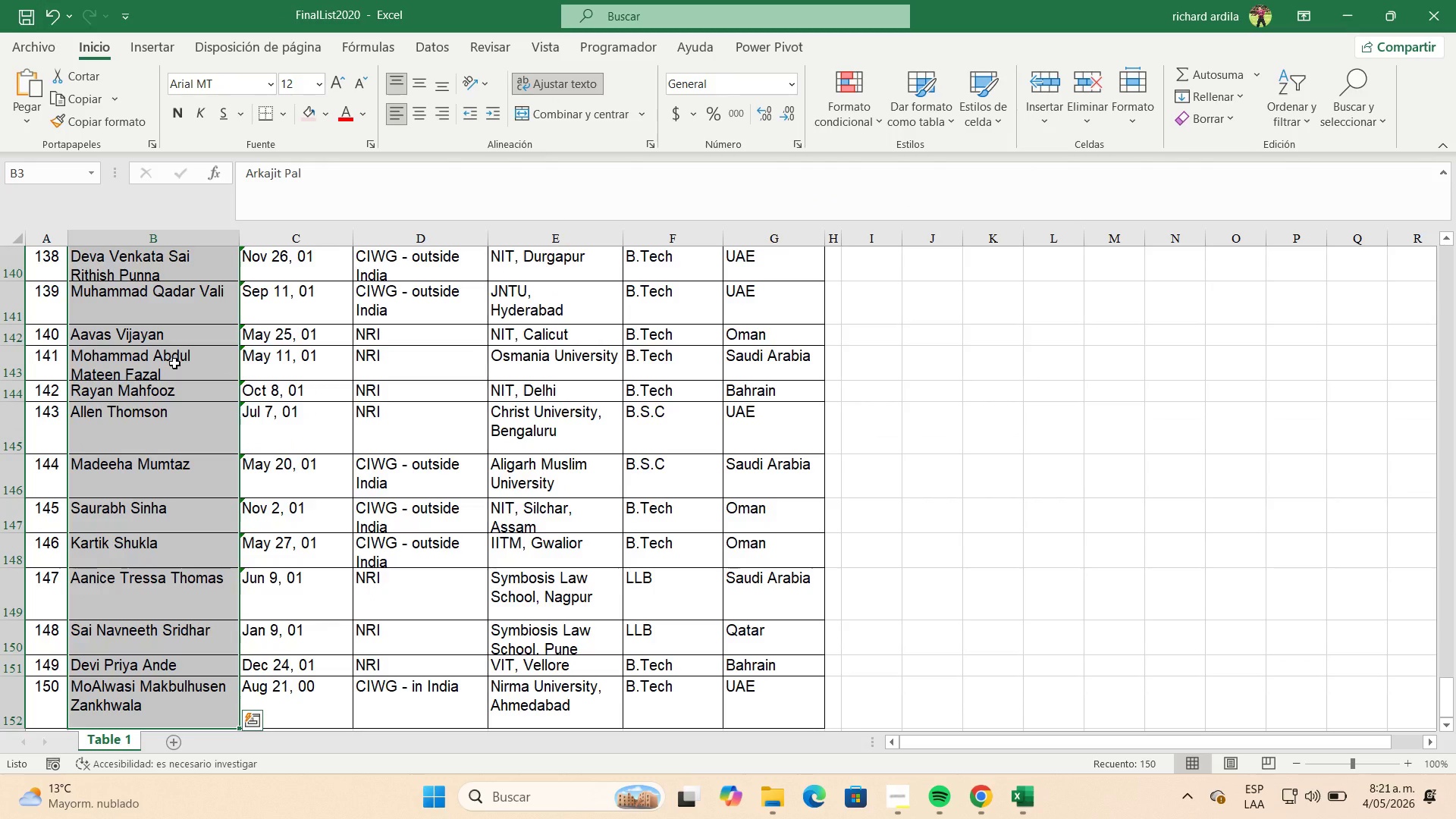 
key(Control+C)
 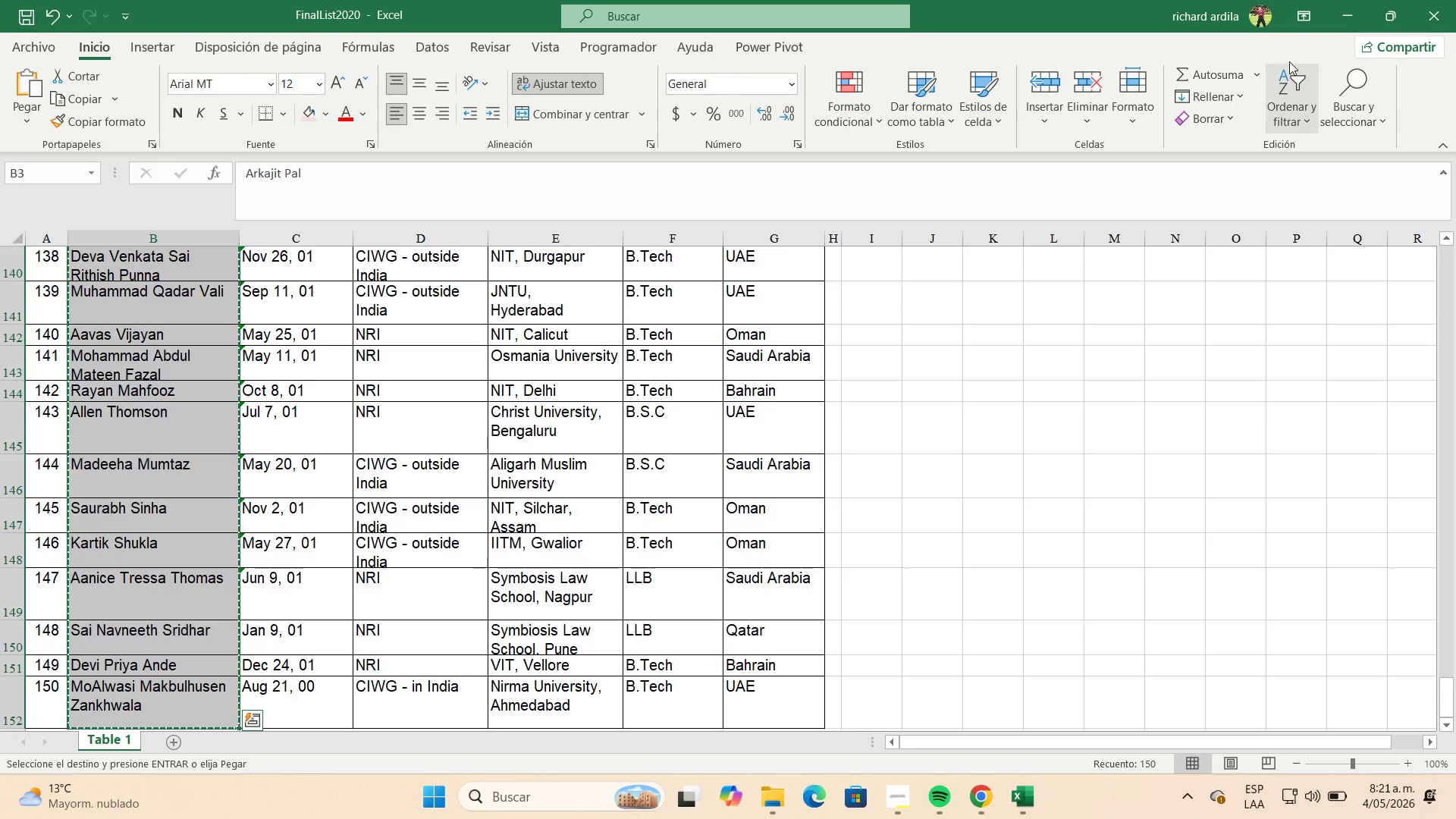 
left_click([1356, 12])
 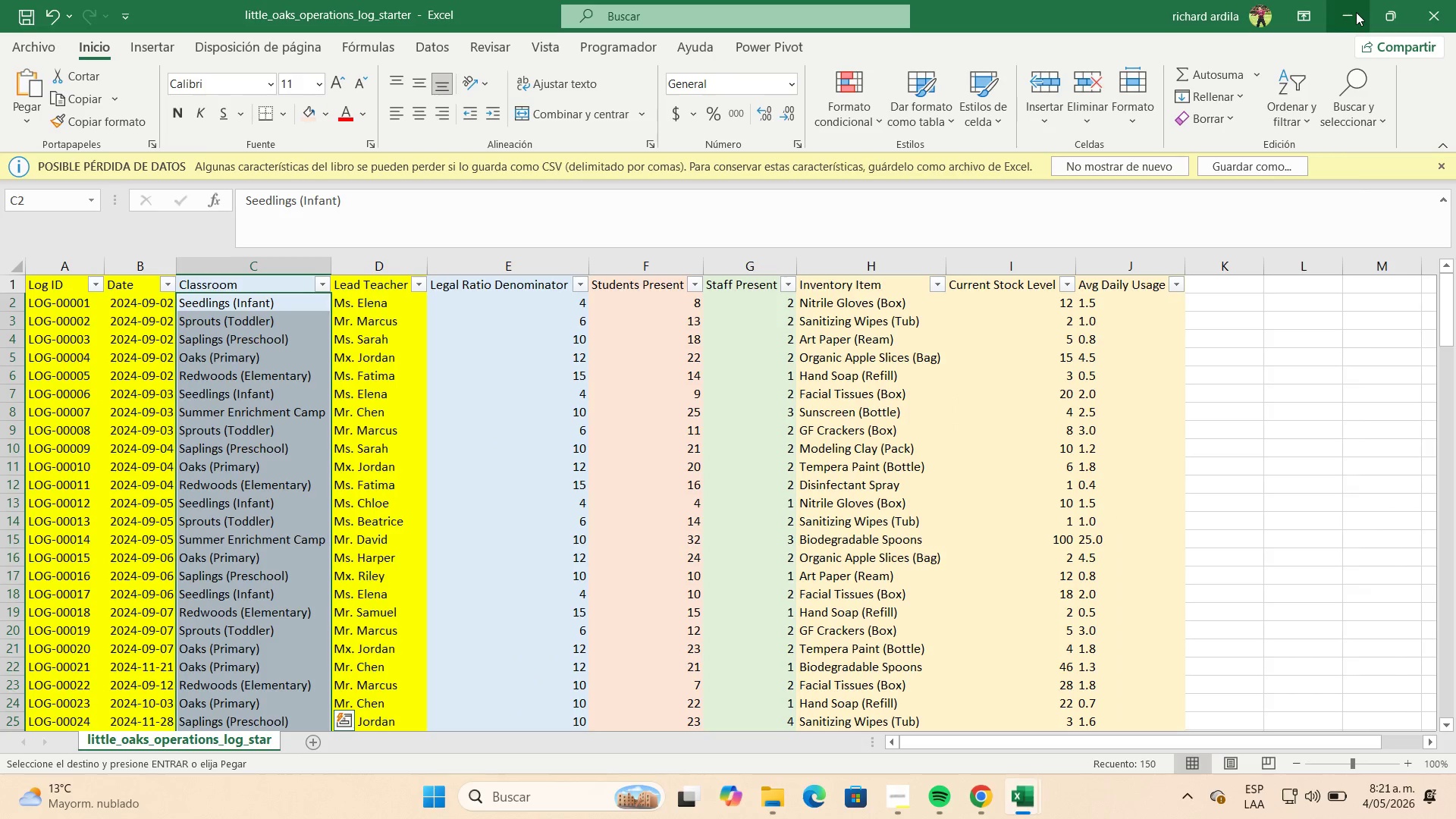 
left_click([1356, 12])
 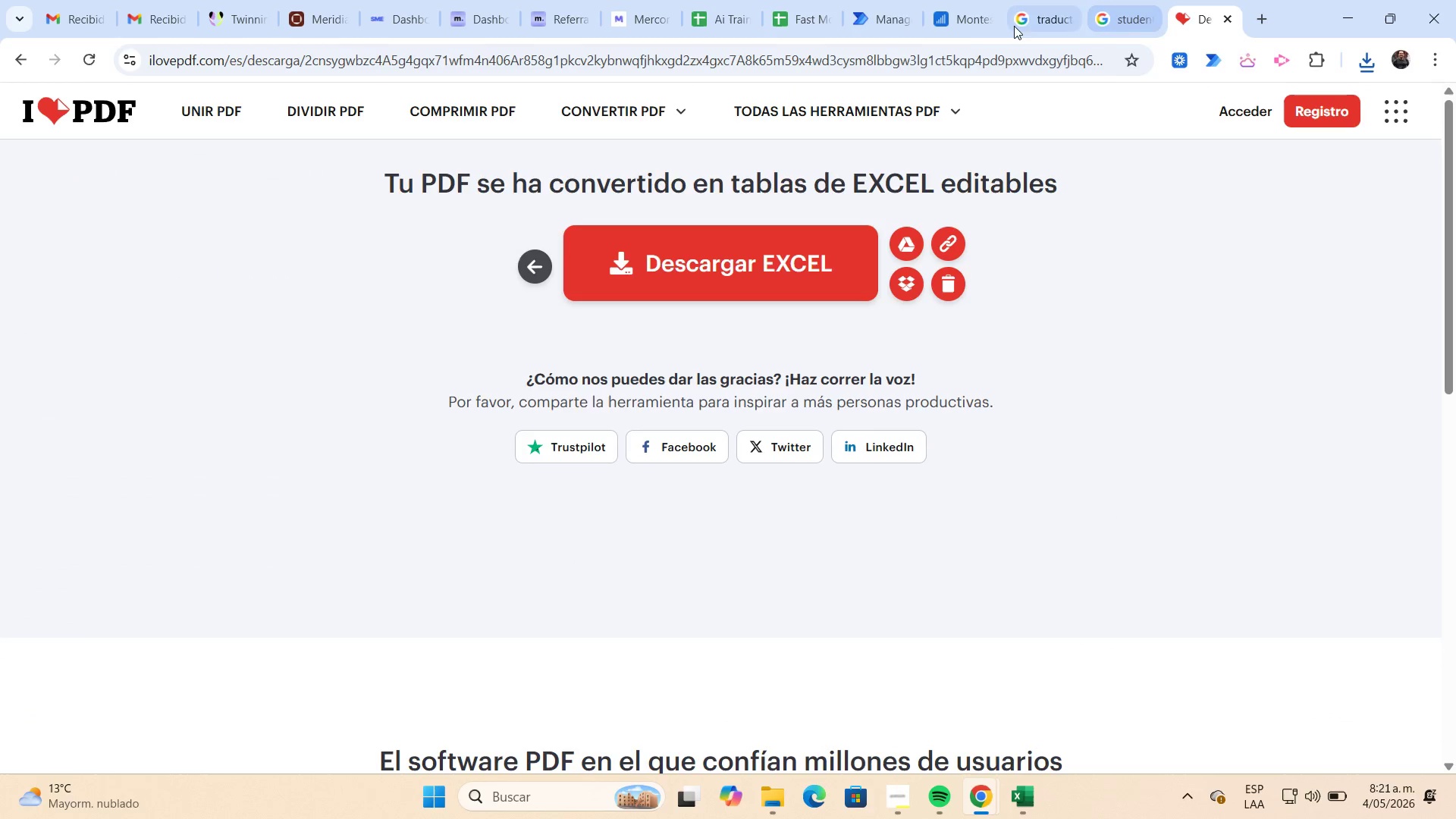 
left_click([965, 25])
 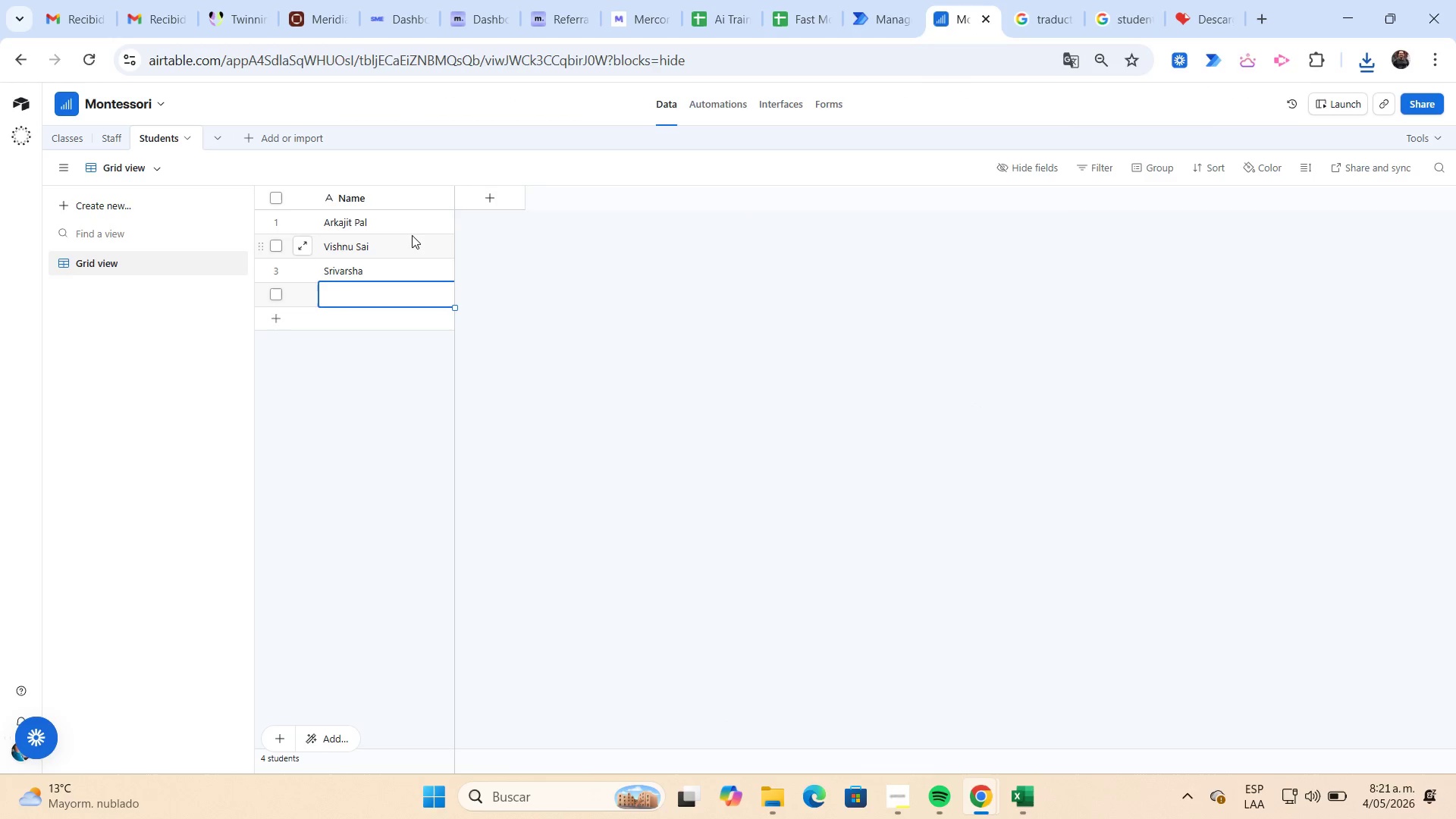 
left_click([406, 231])
 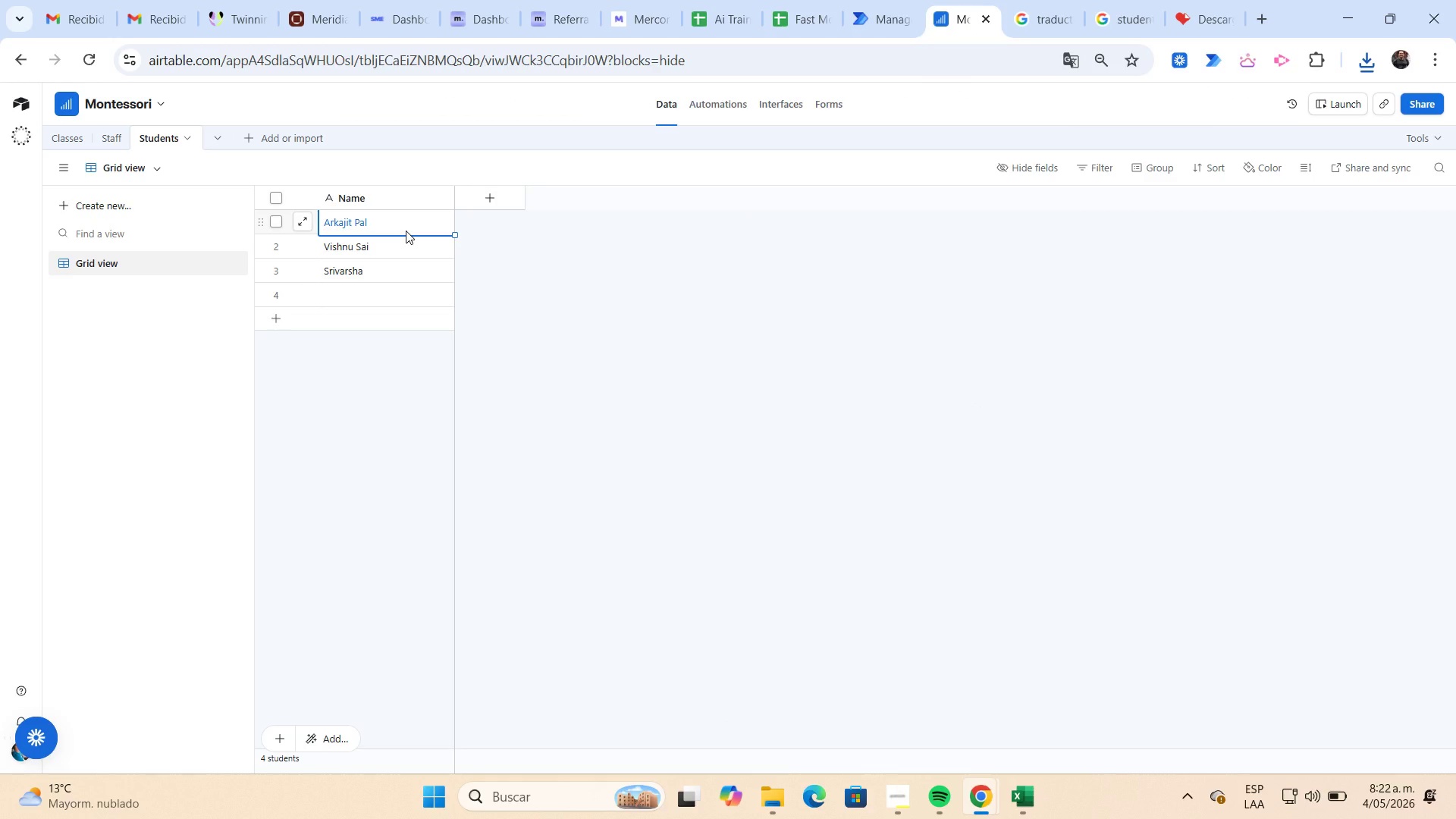 
key(Control+ControlLeft)
 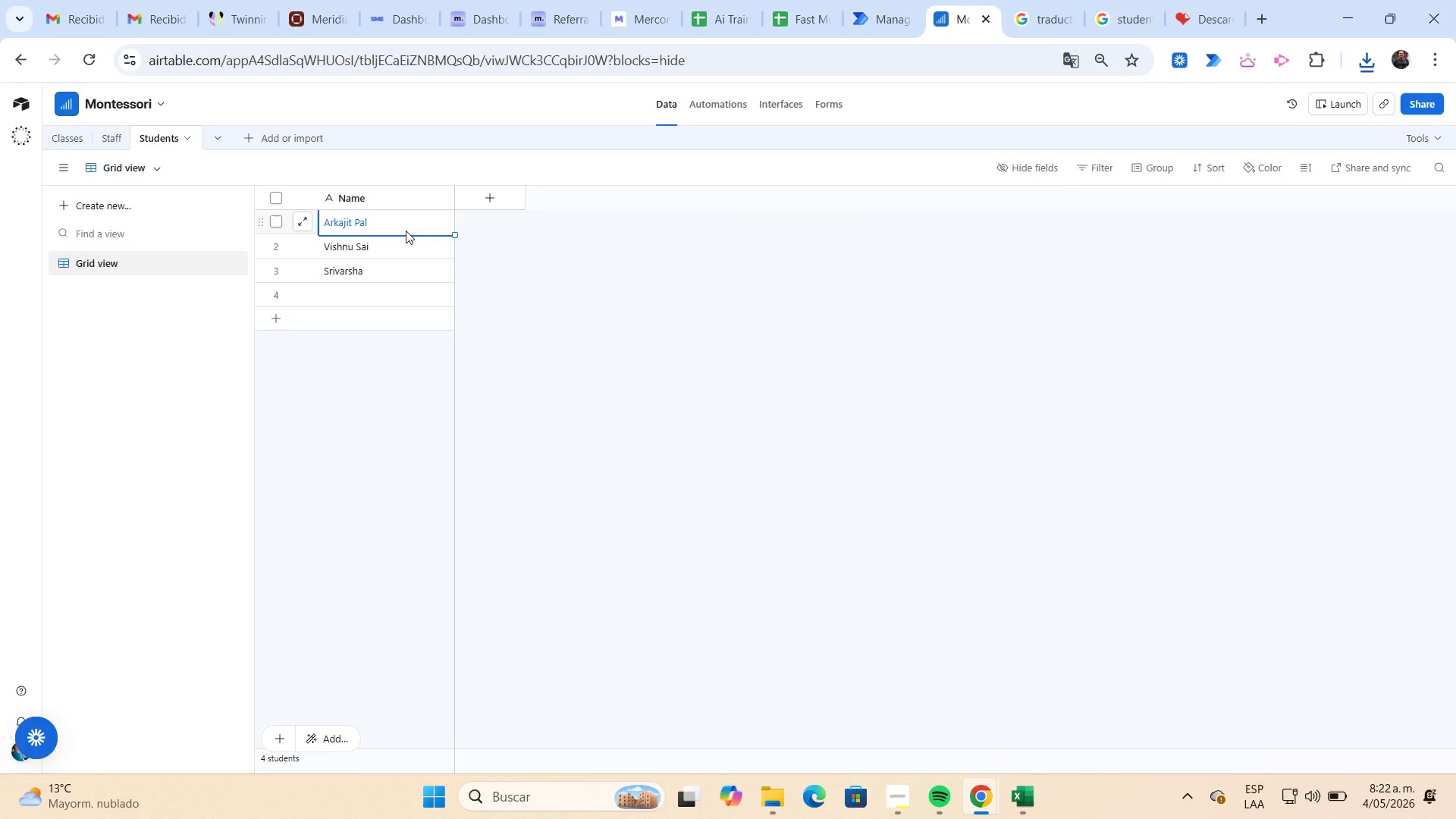 
key(Control+V)
 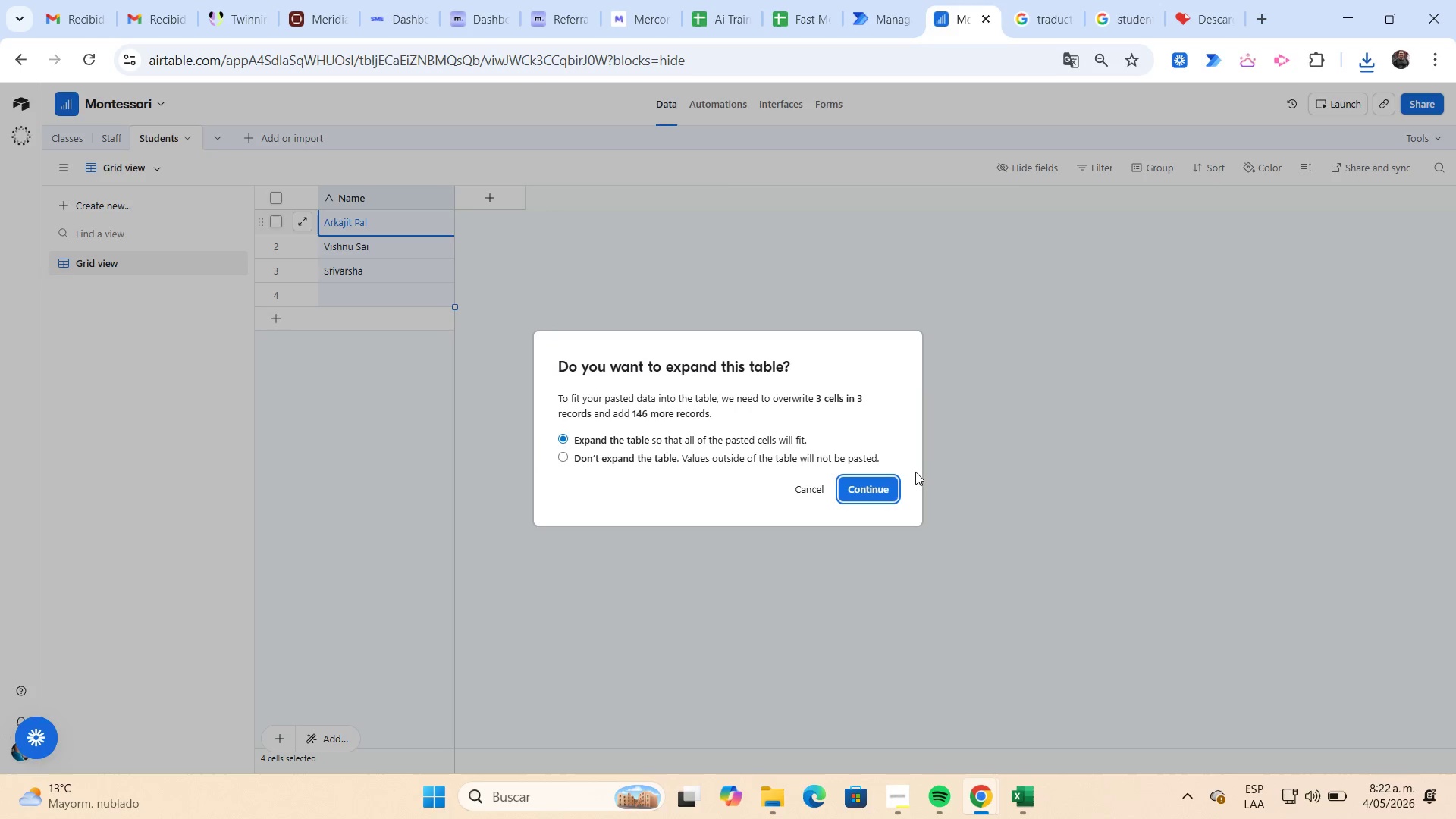 
left_click([893, 488])
 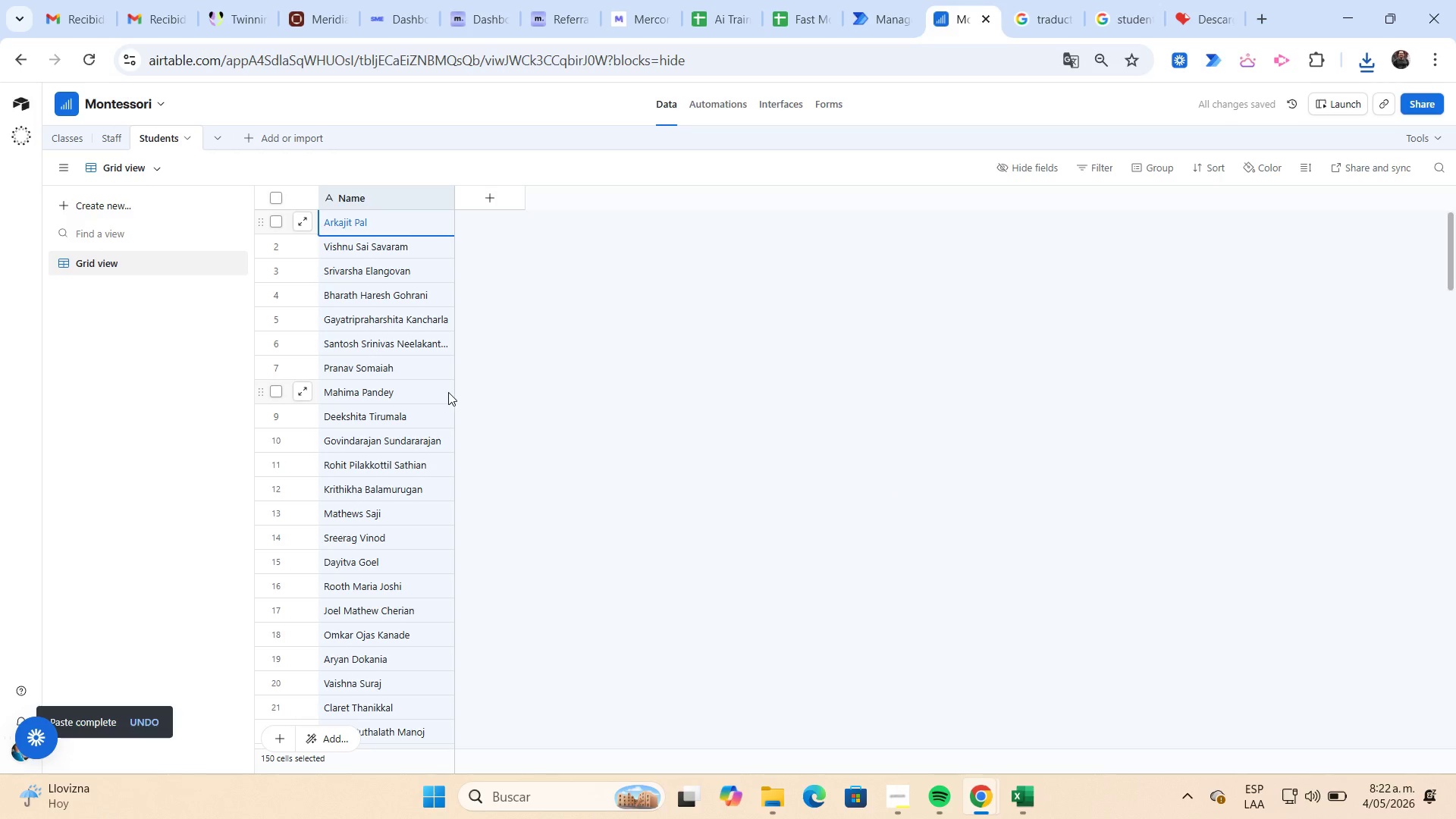 
left_click([564, 372])
 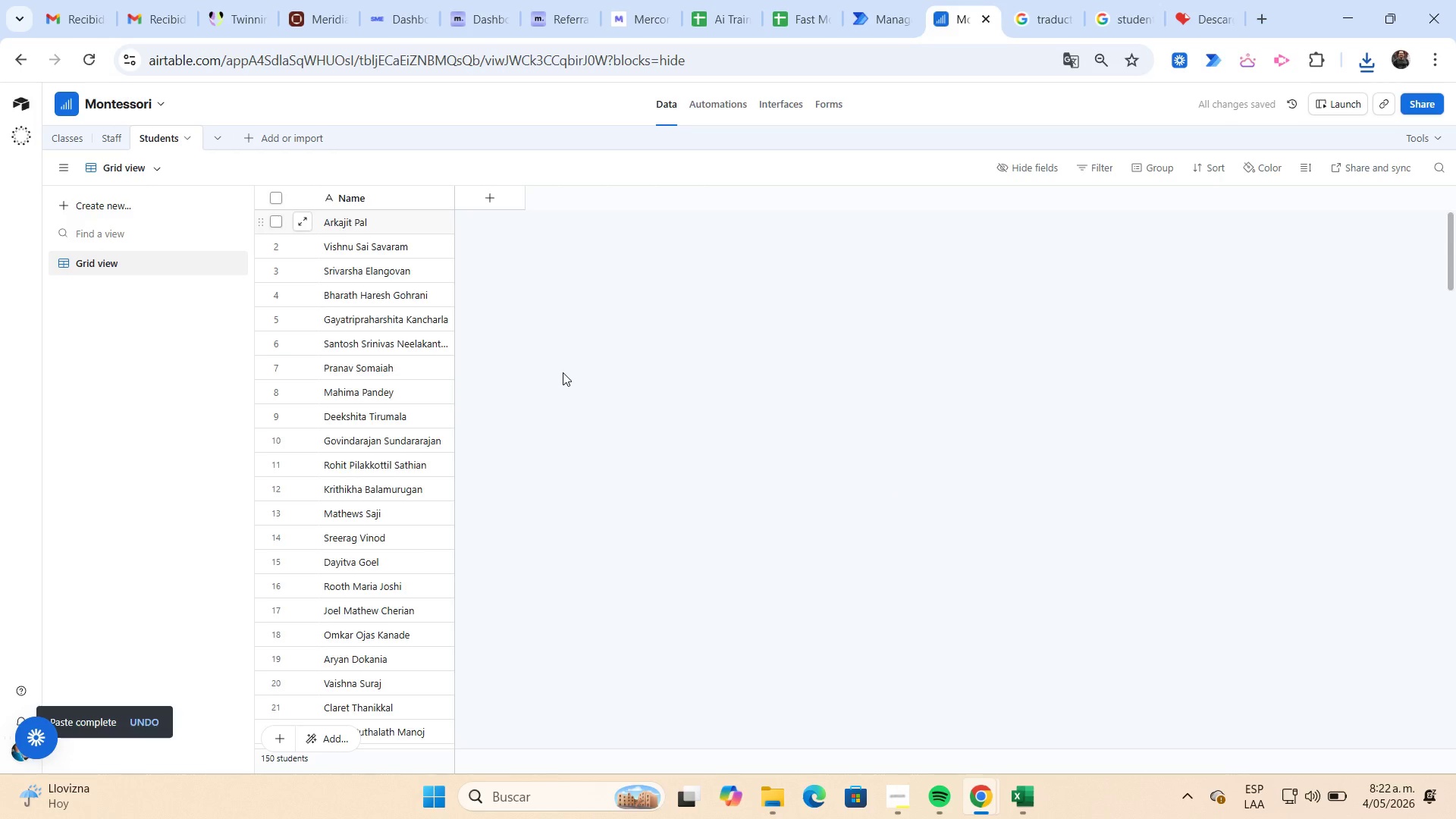 
scroll: coordinate [563, 372], scroll_direction: down, amount: 7.0
 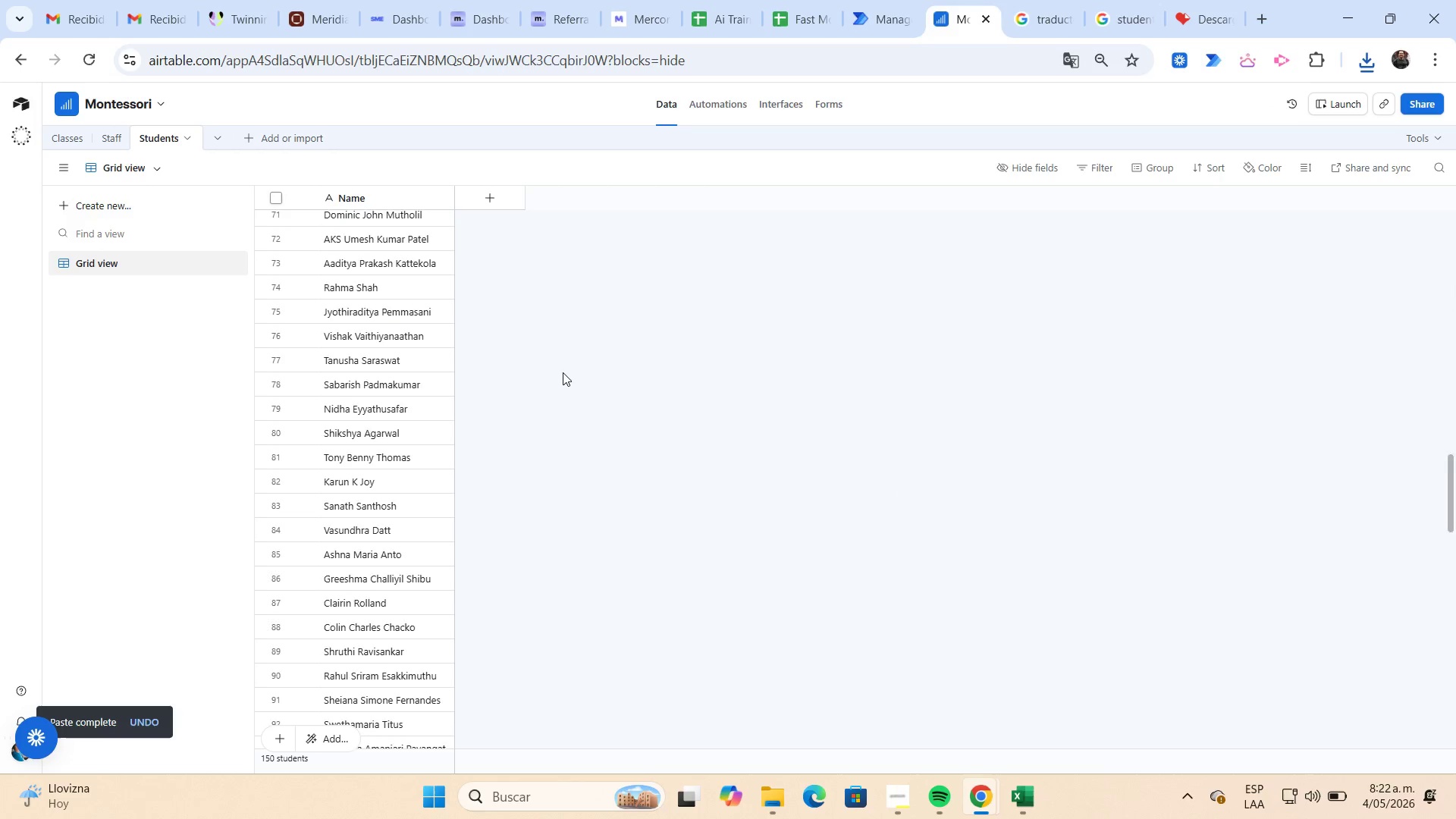 
scroll: coordinate [563, 372], scroll_direction: up, amount: 40.0
 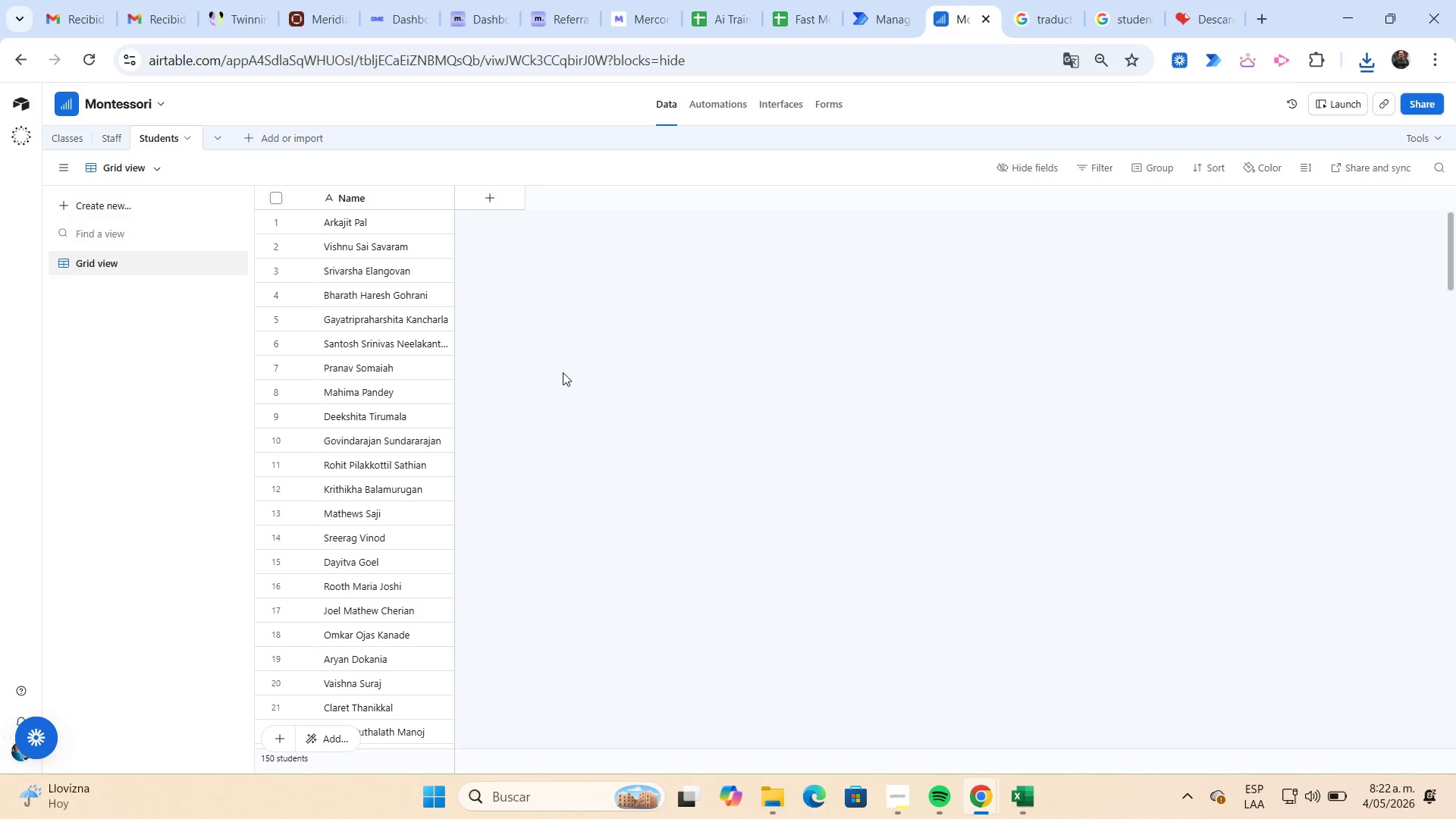 
wait(7.3)
 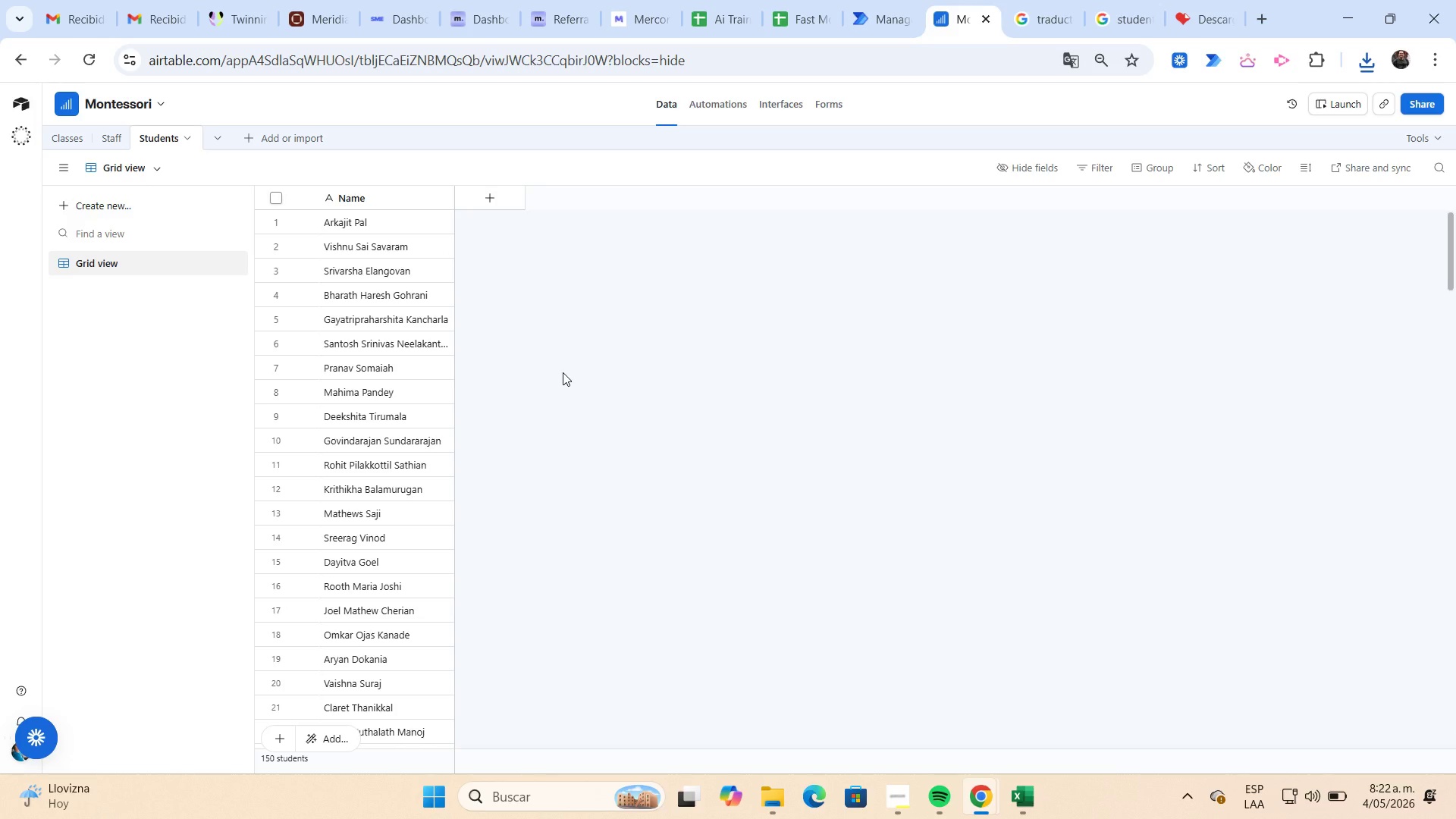 
left_click([500, 201])
 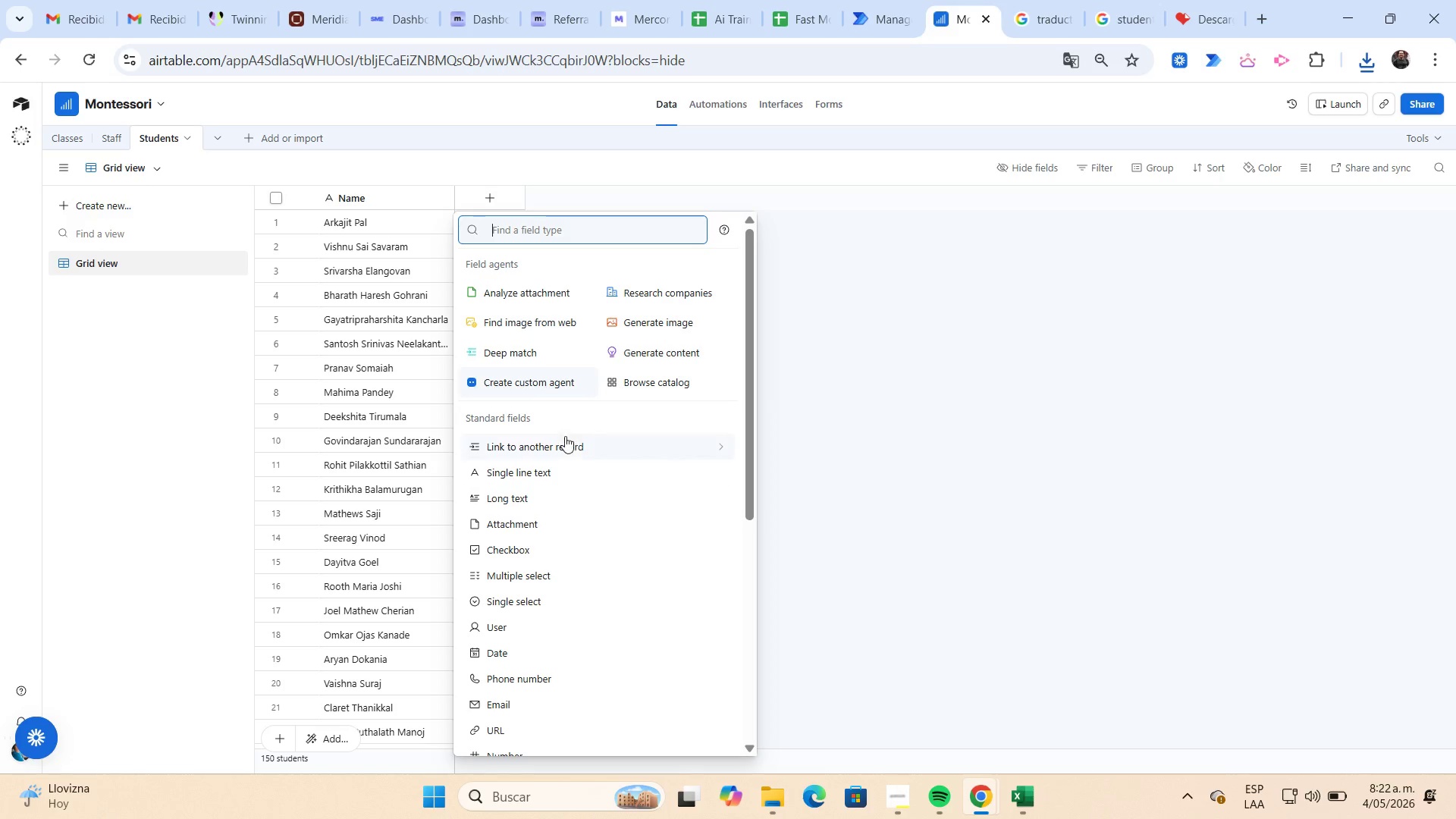 
left_click([567, 441])
 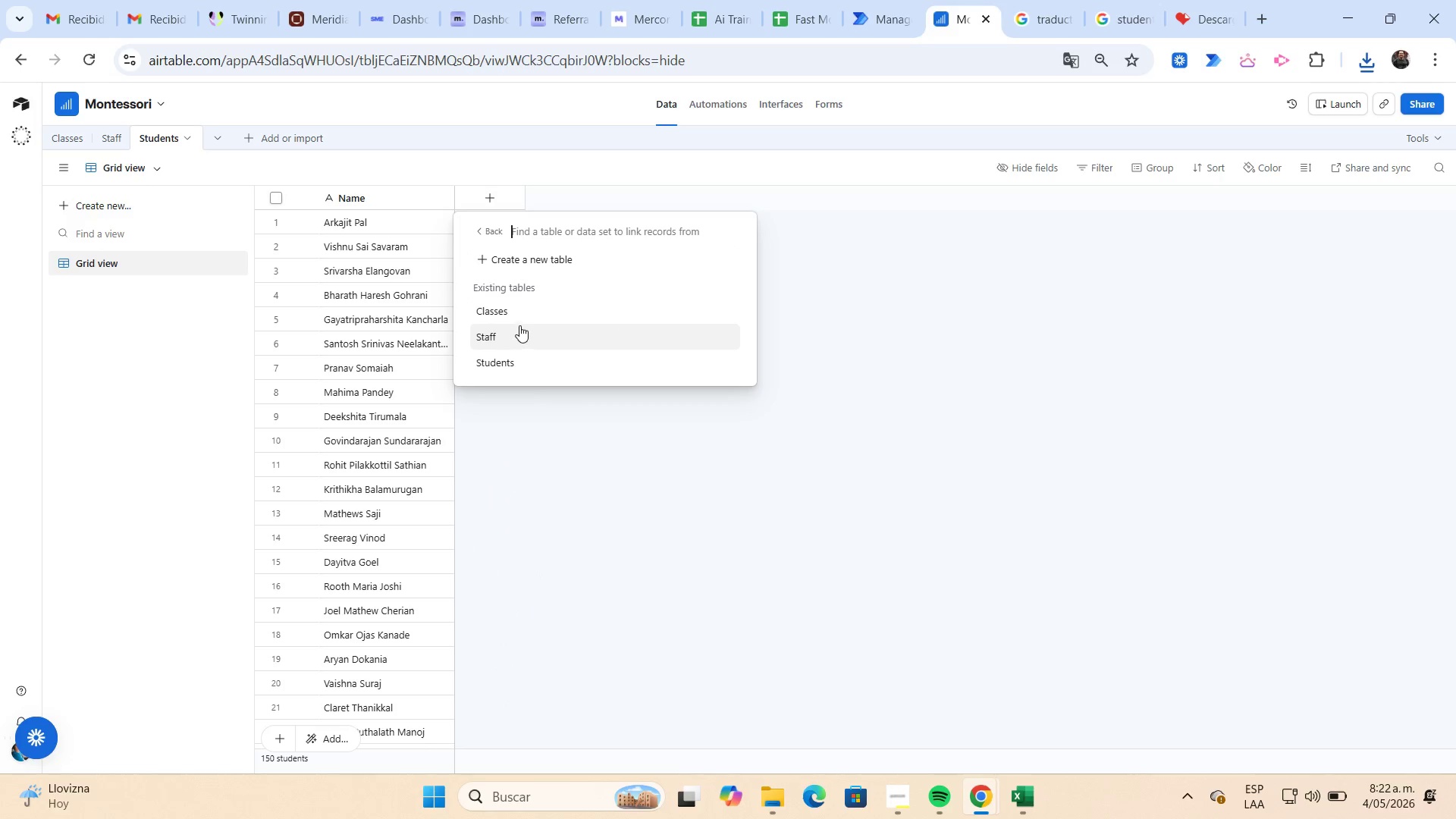 
left_click([519, 314])
 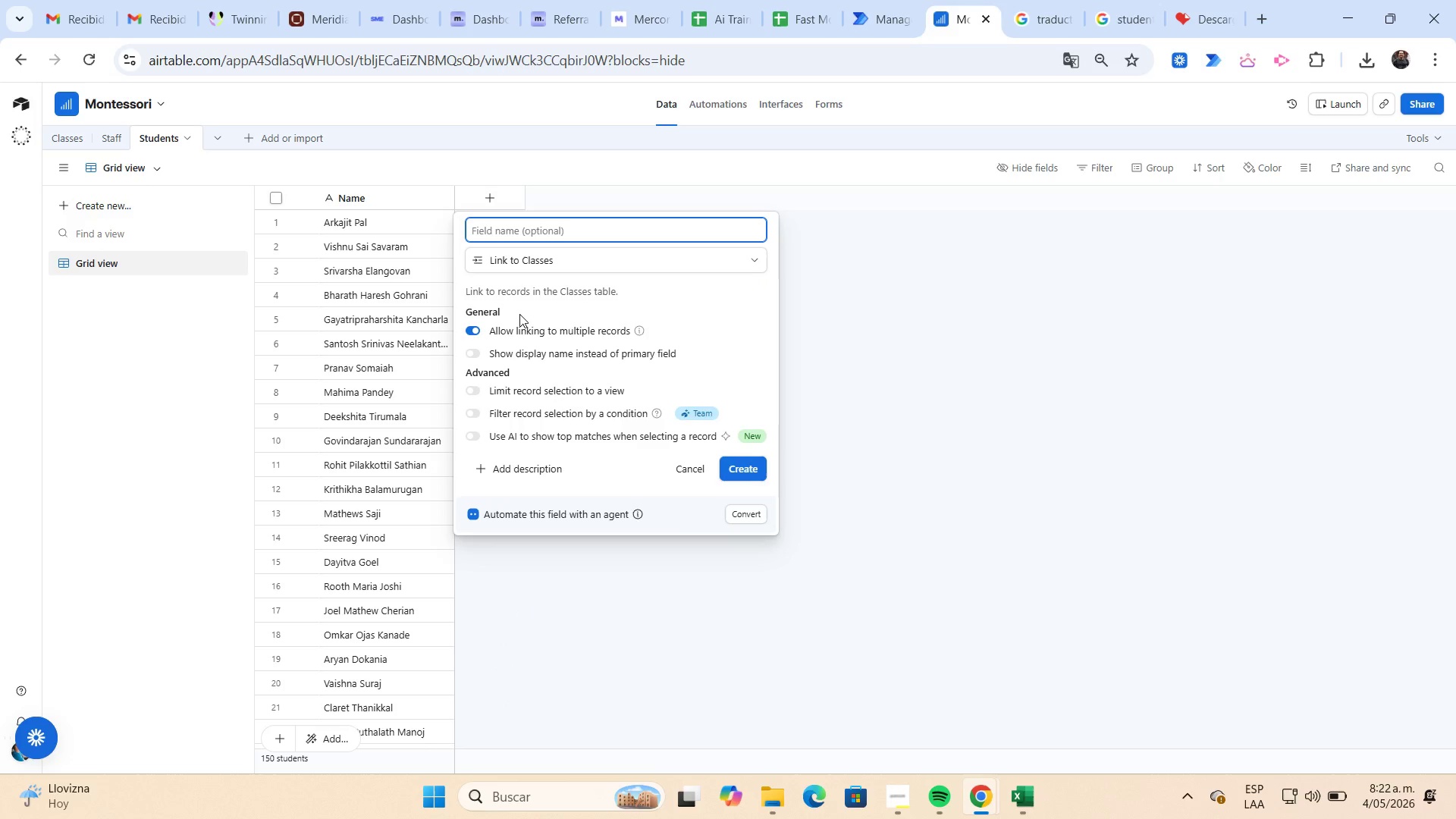 
type(Class)
 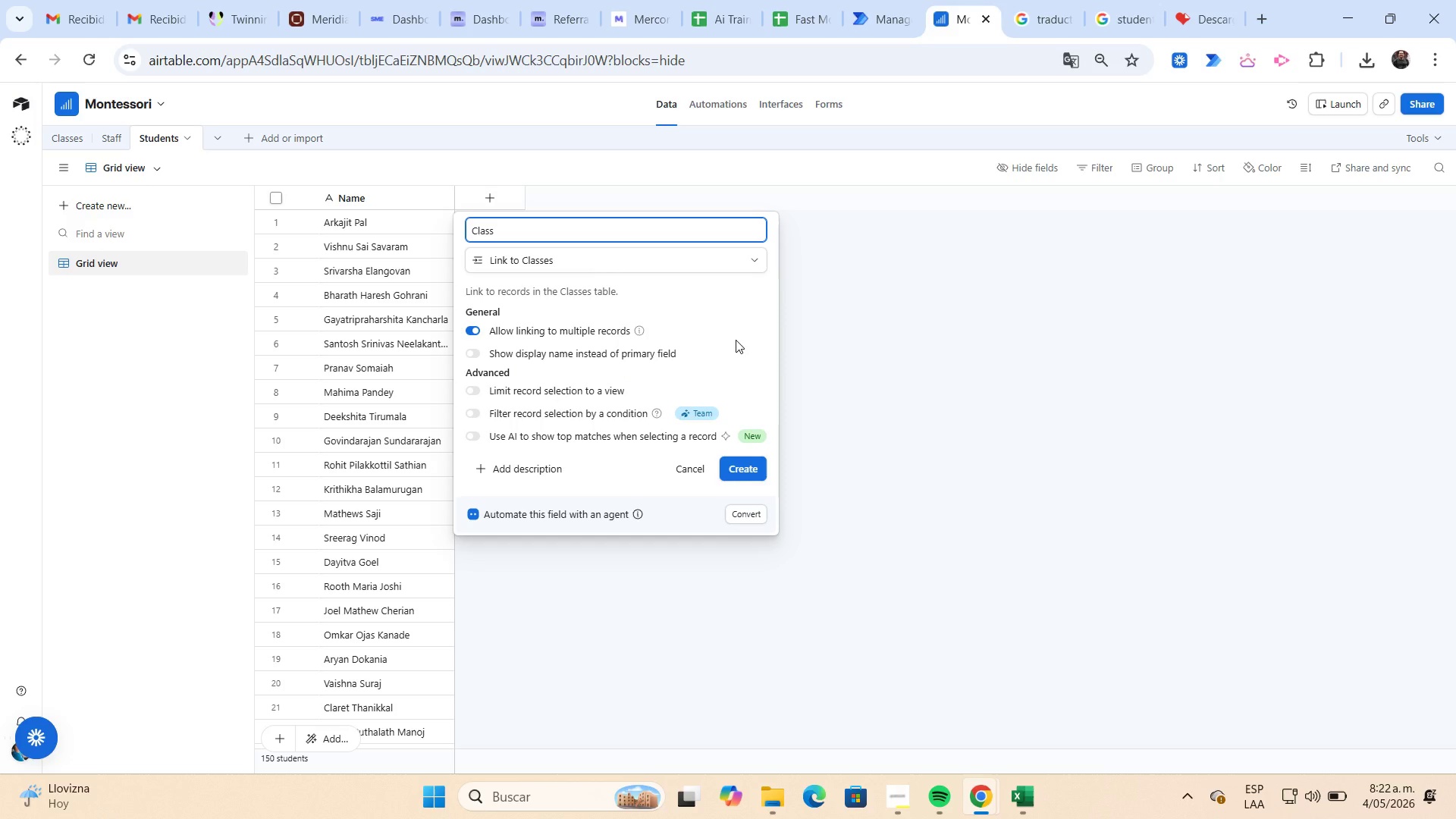 
mouse_move([729, 443])
 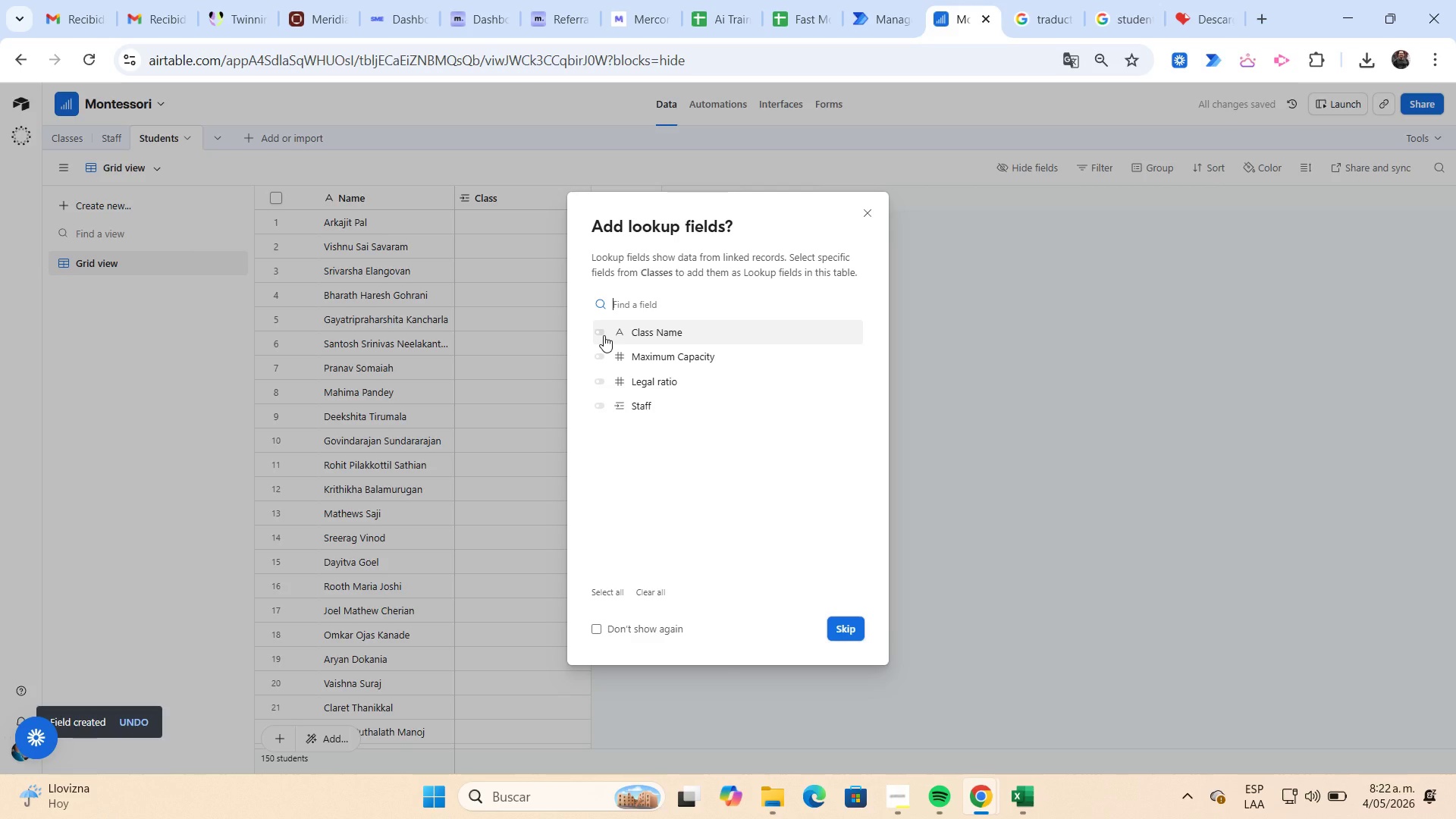 
left_click([604, 335])
 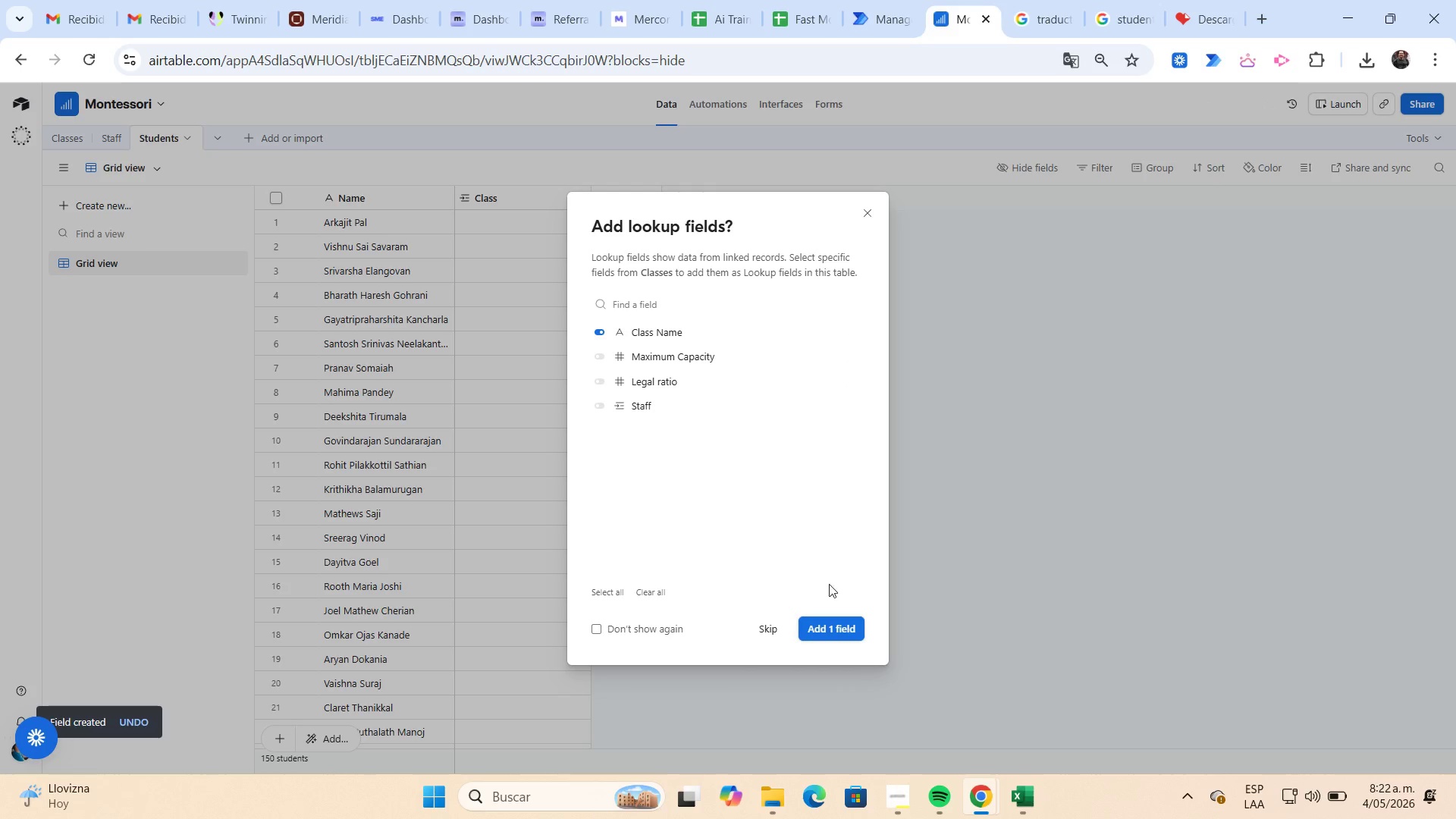 
left_click([855, 622])
 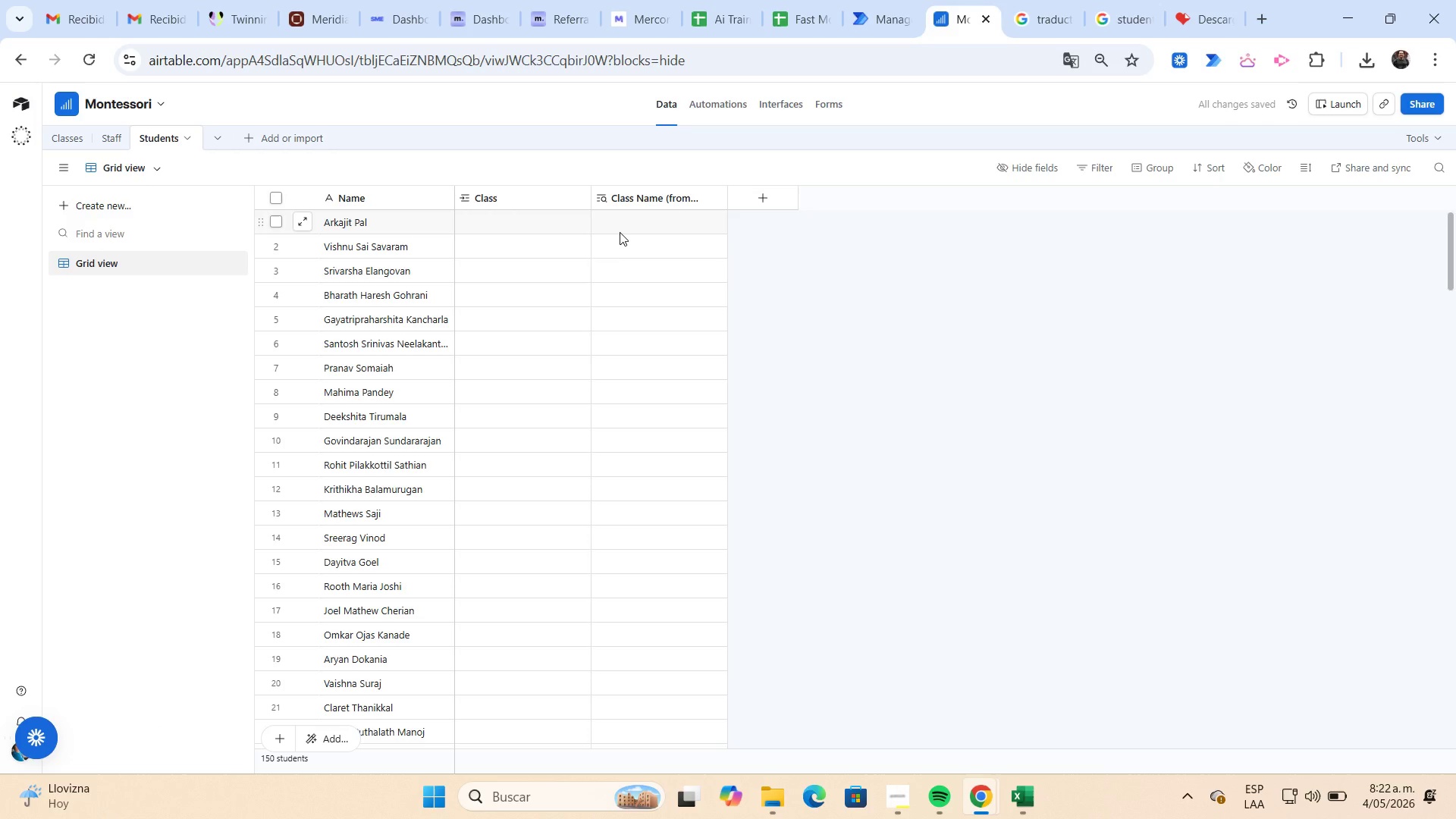 
left_click([551, 226])
 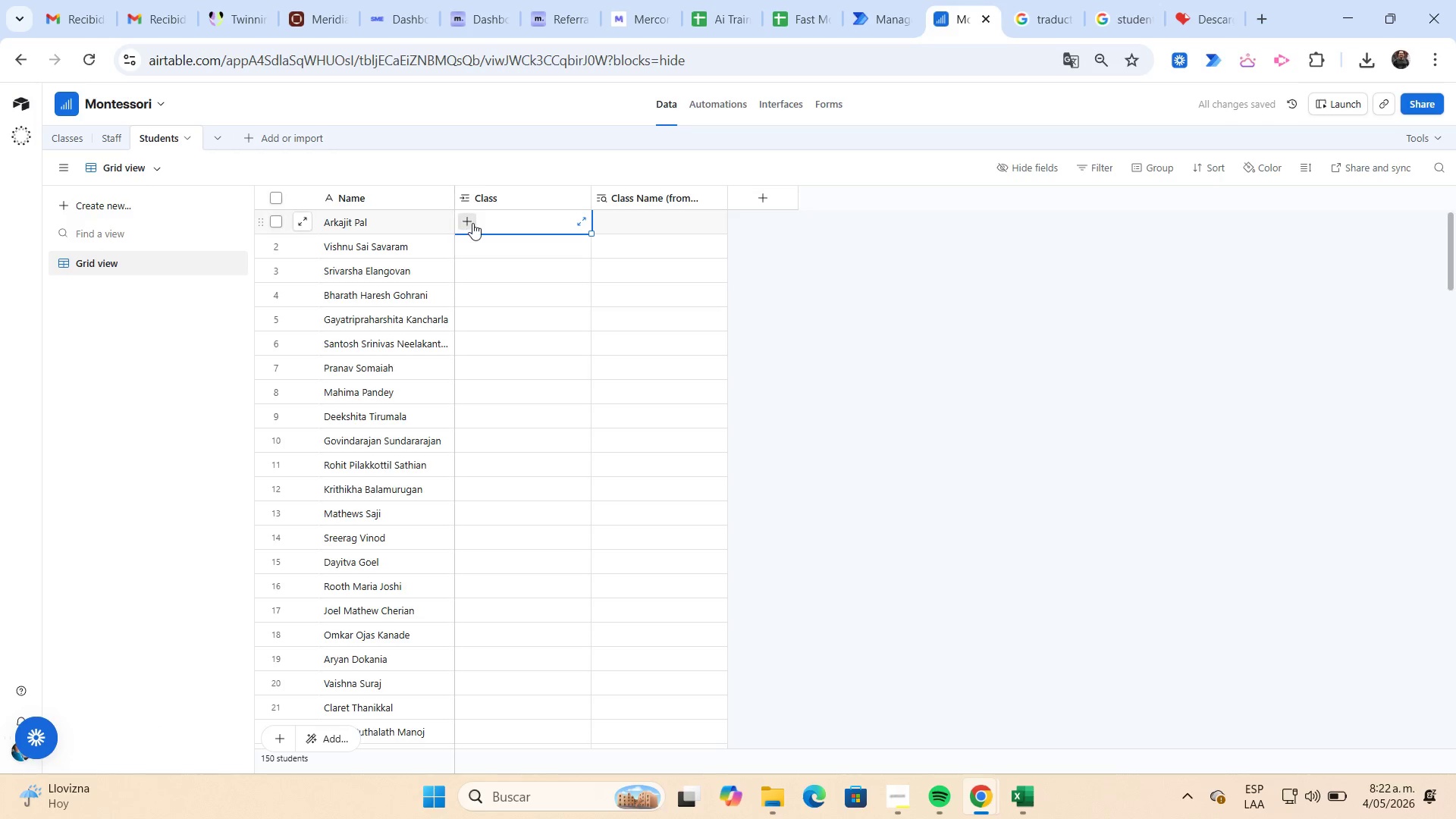 
left_click([472, 223])
 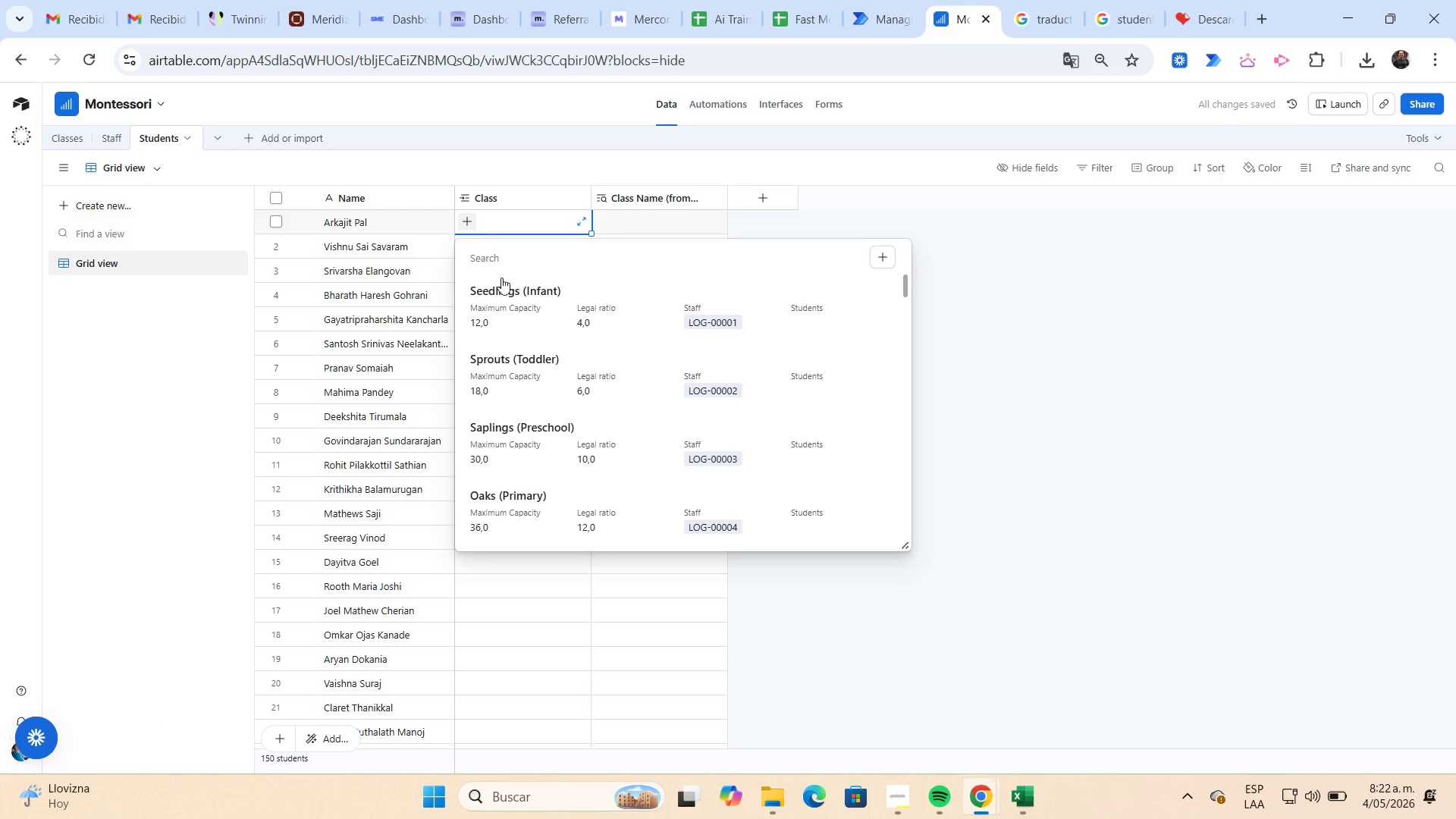 
left_click([514, 303])
 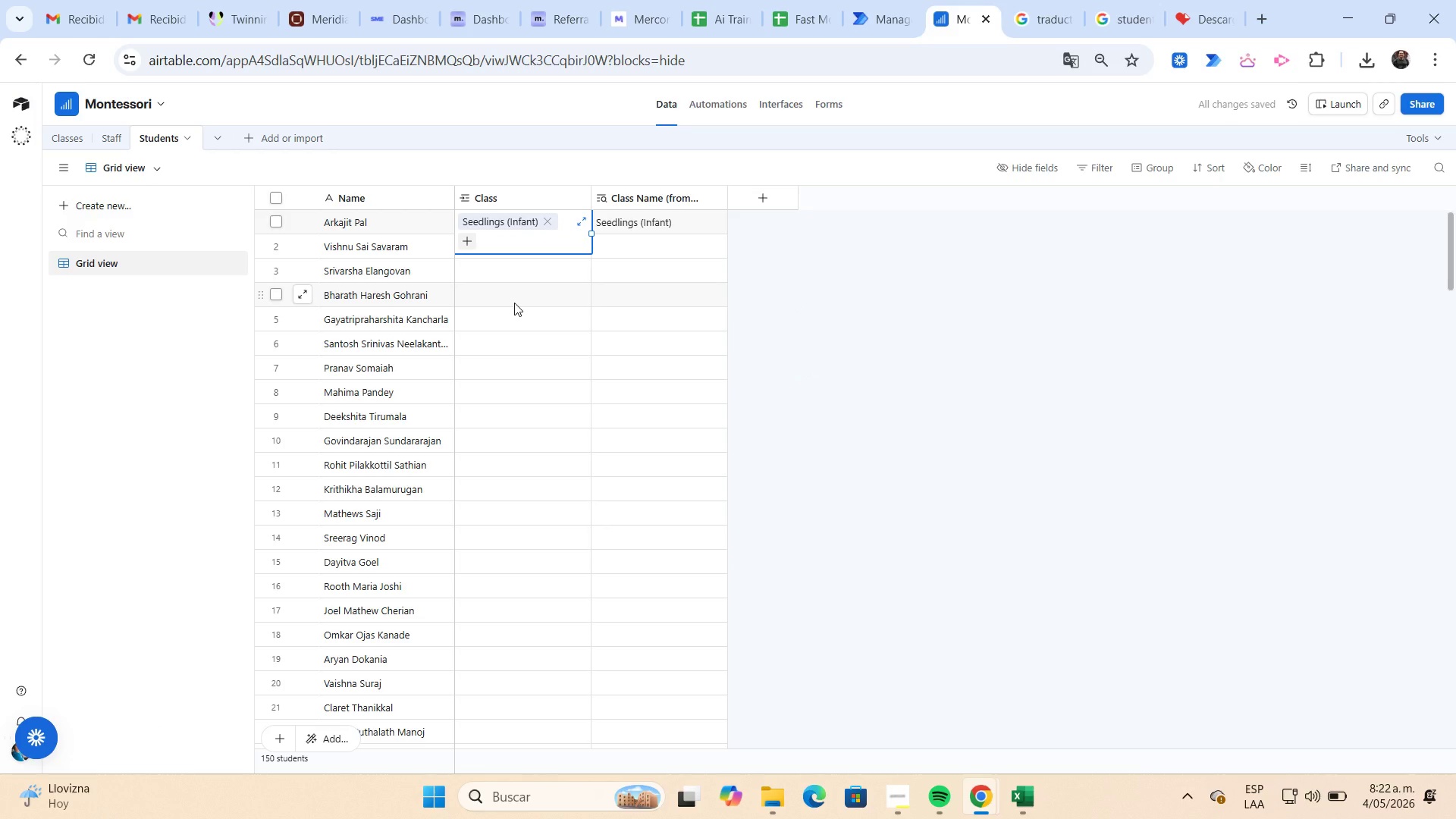 
left_click([518, 279])
 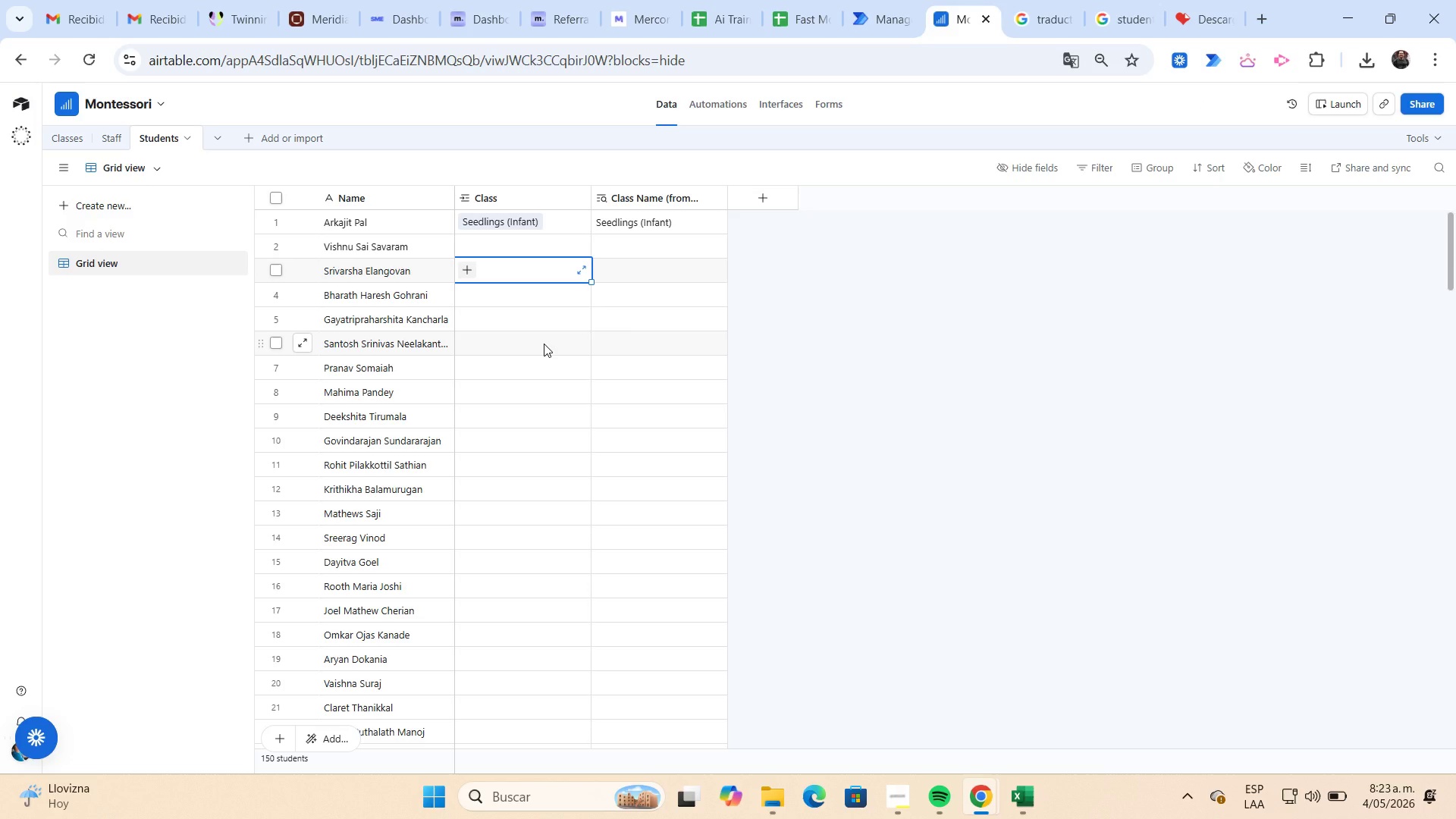 
wait(8.34)
 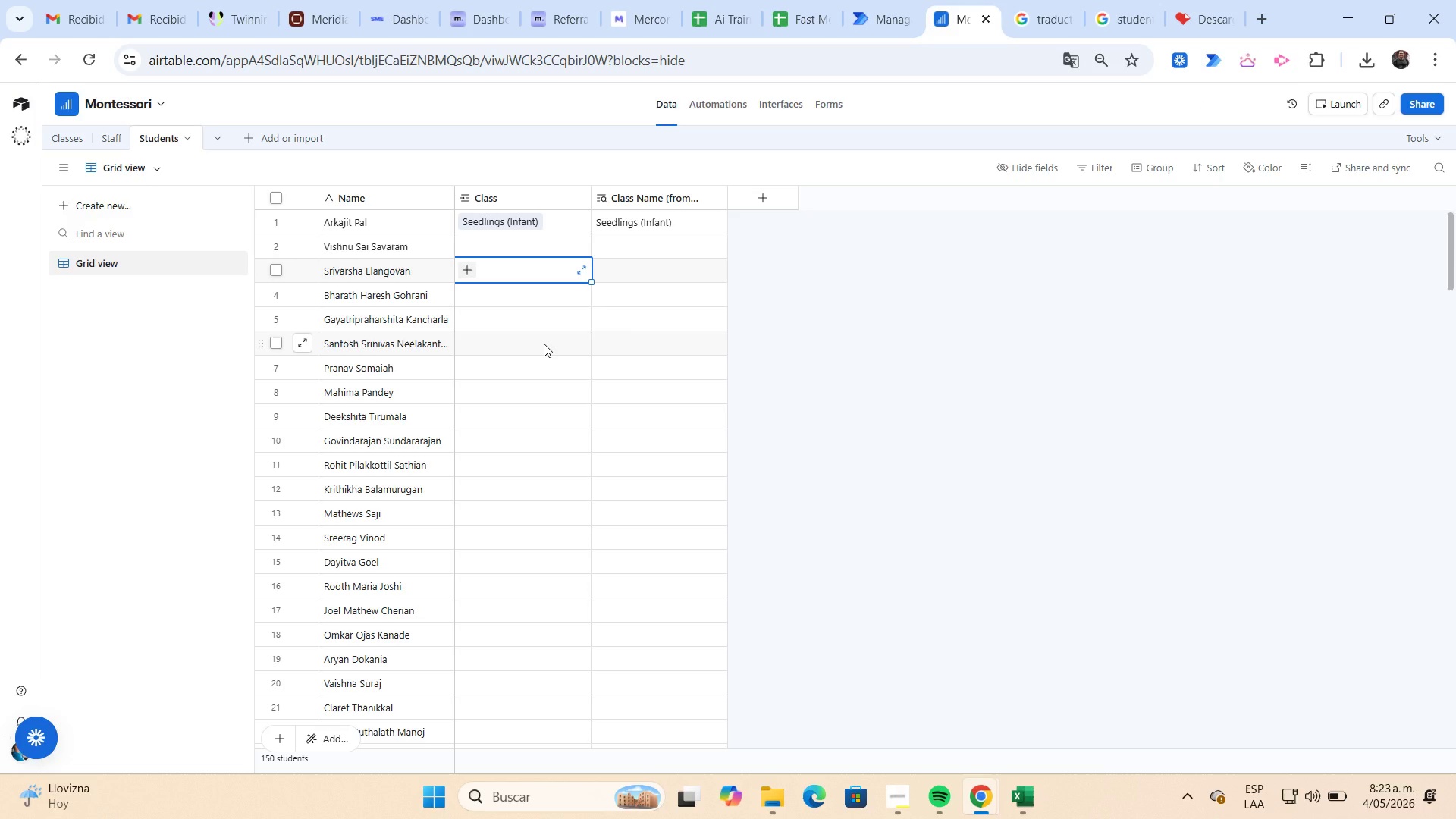 
left_click([566, 229])
 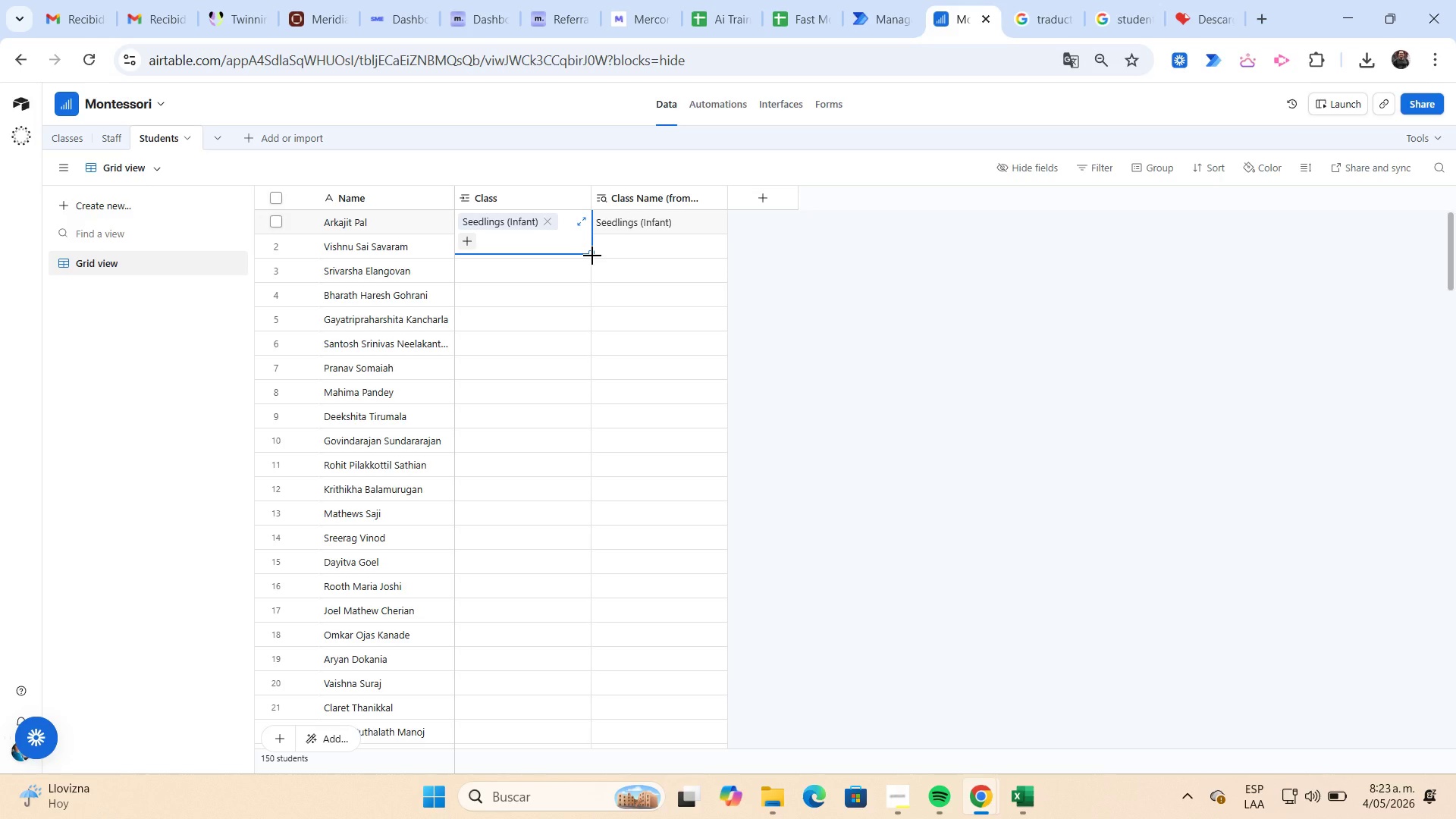 
left_click_drag(start_coordinate=[592, 256], to_coordinate=[600, 323])
 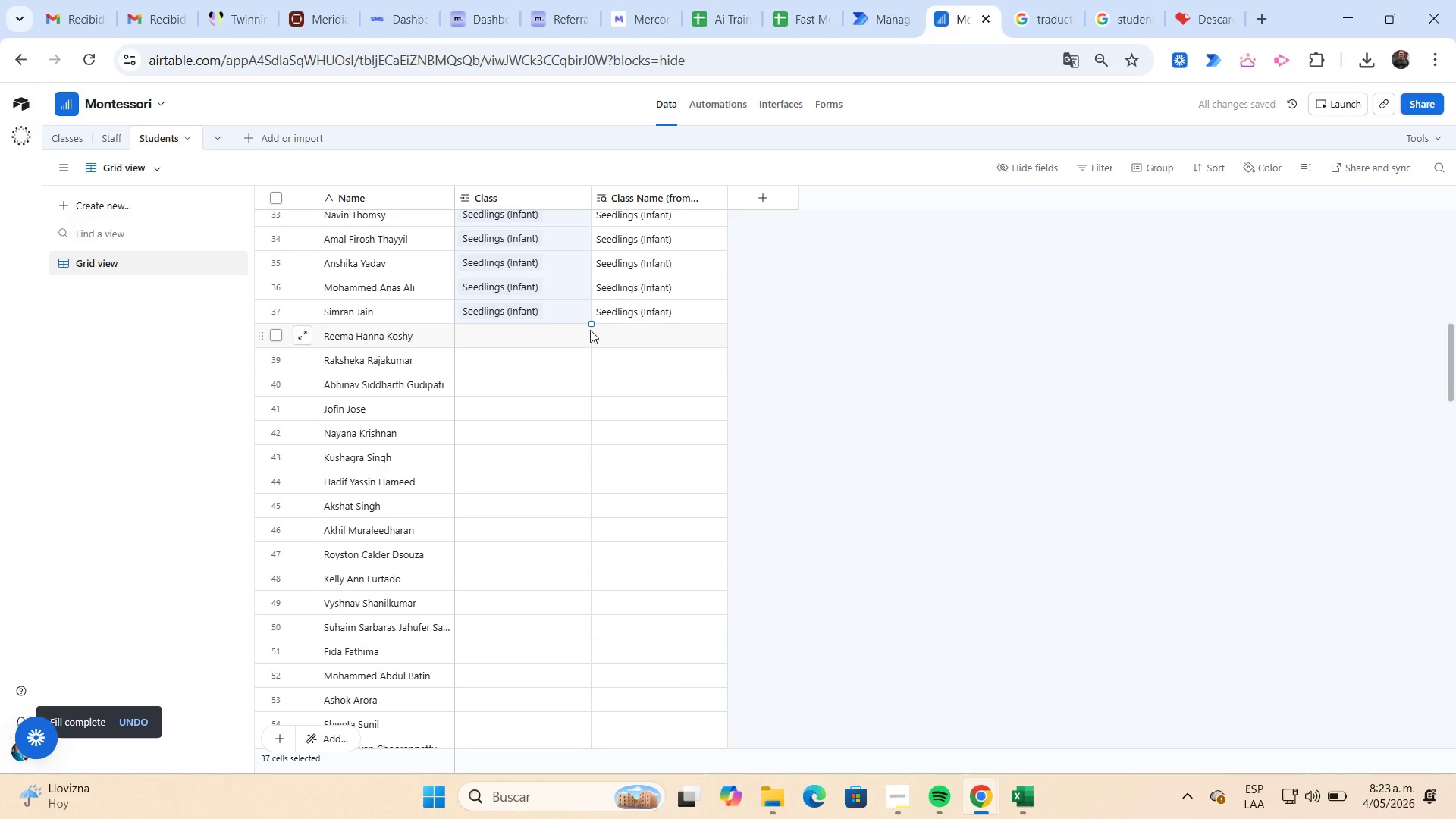 
left_click([566, 338])
 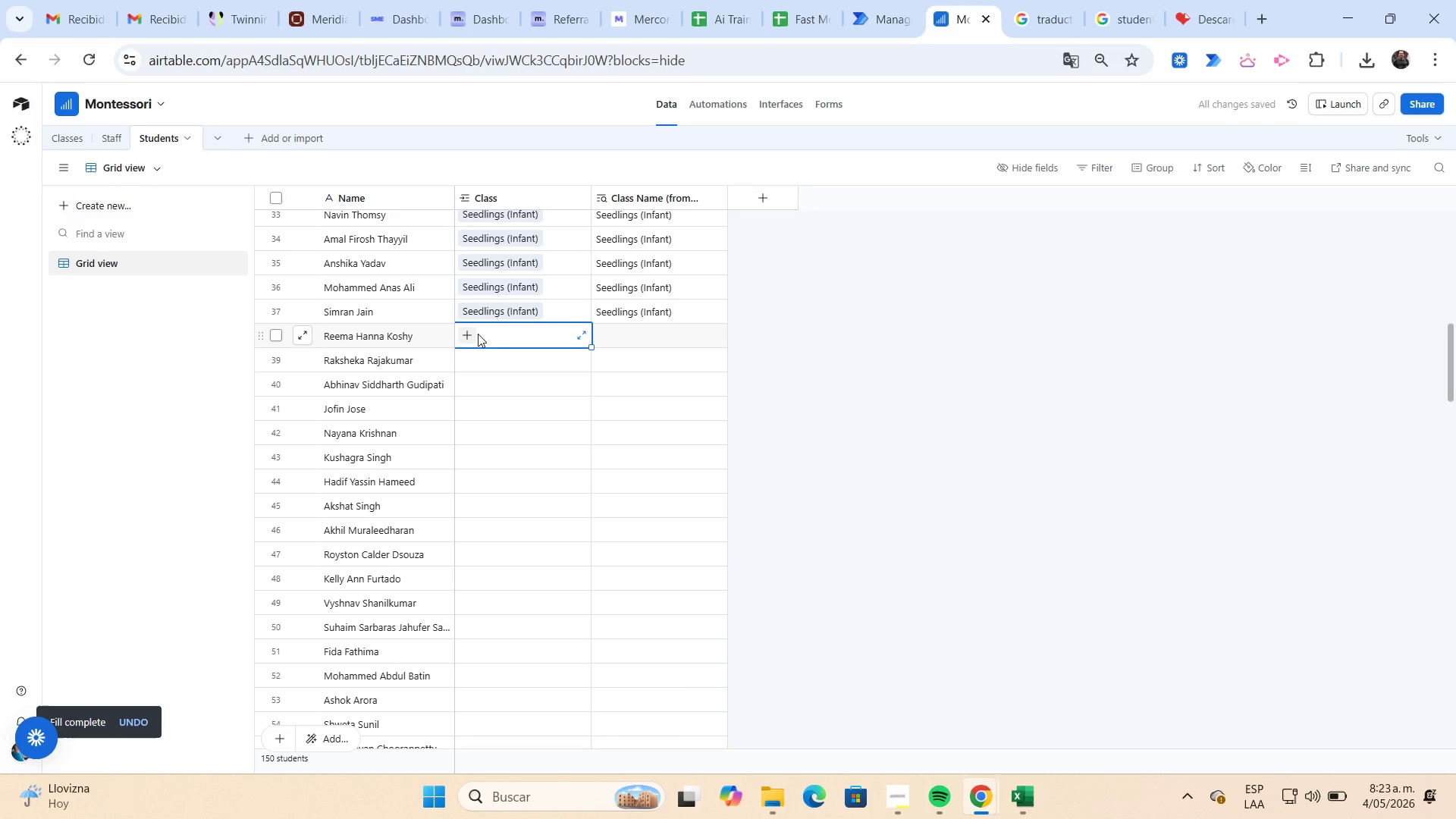 
left_click([475, 333])
 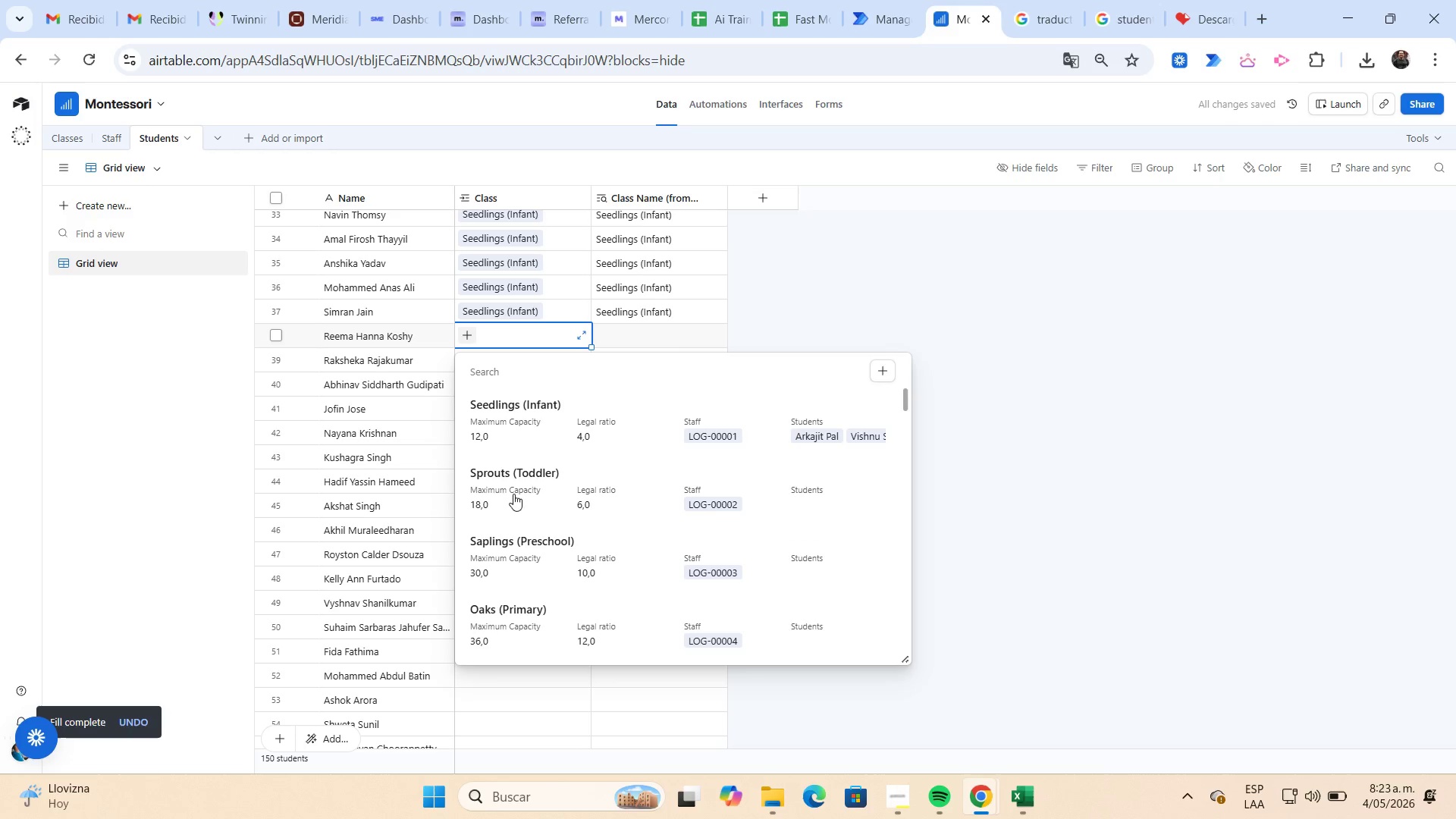 
left_click([522, 482])
 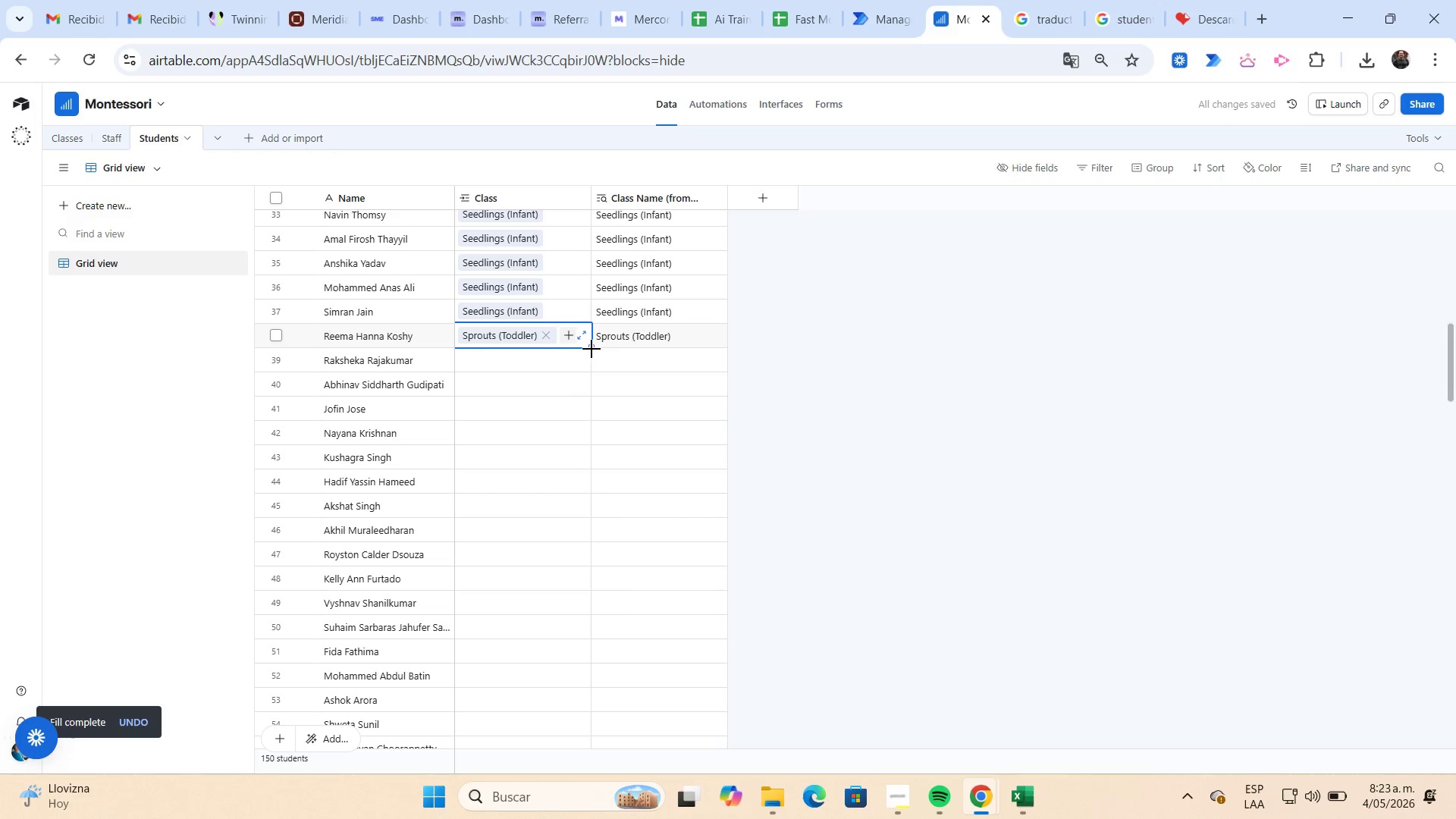 
left_click_drag(start_coordinate=[592, 349], to_coordinate=[601, 648])
 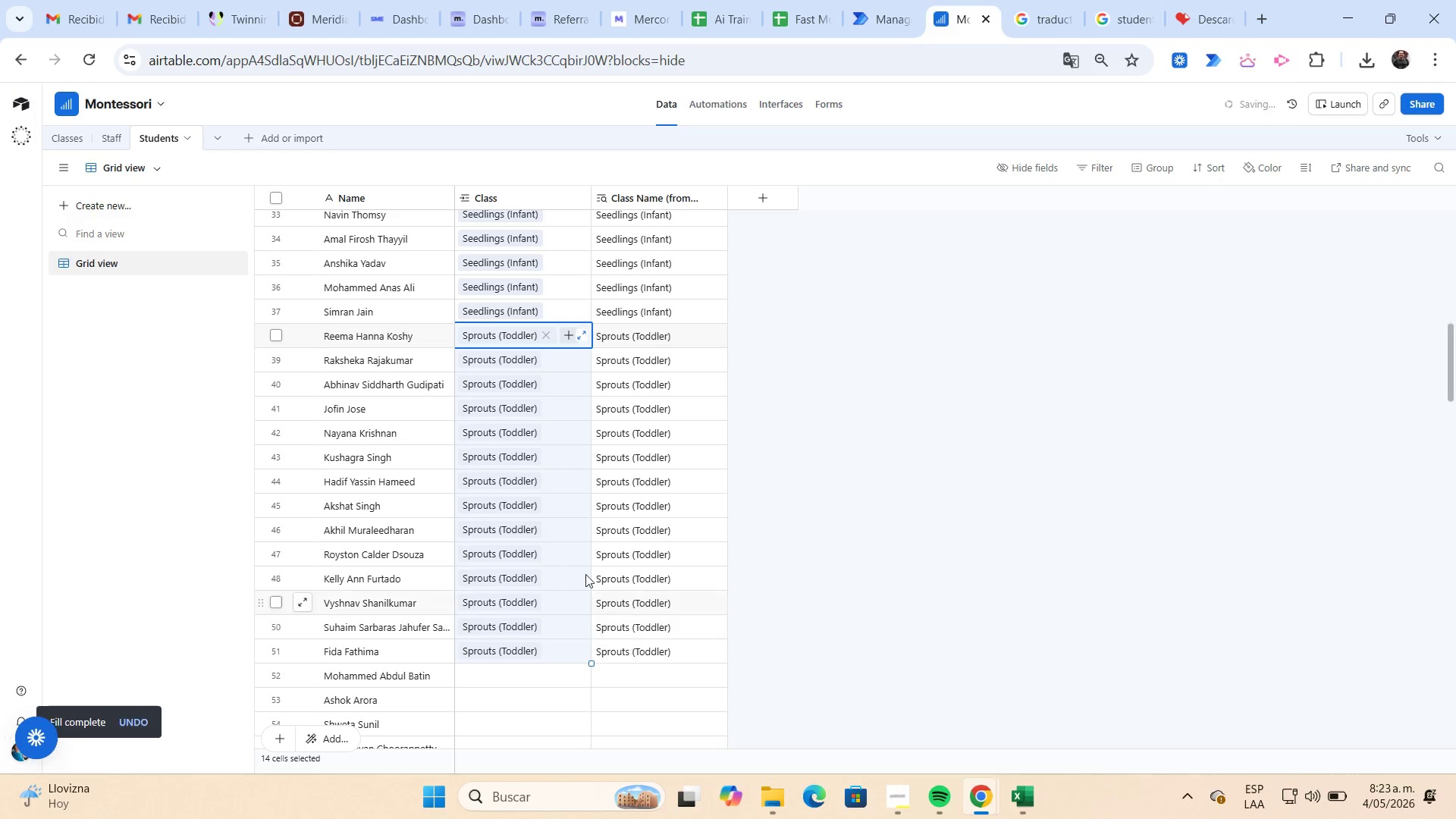 
scroll: coordinate [578, 460], scroll_direction: down, amount: 3.0
 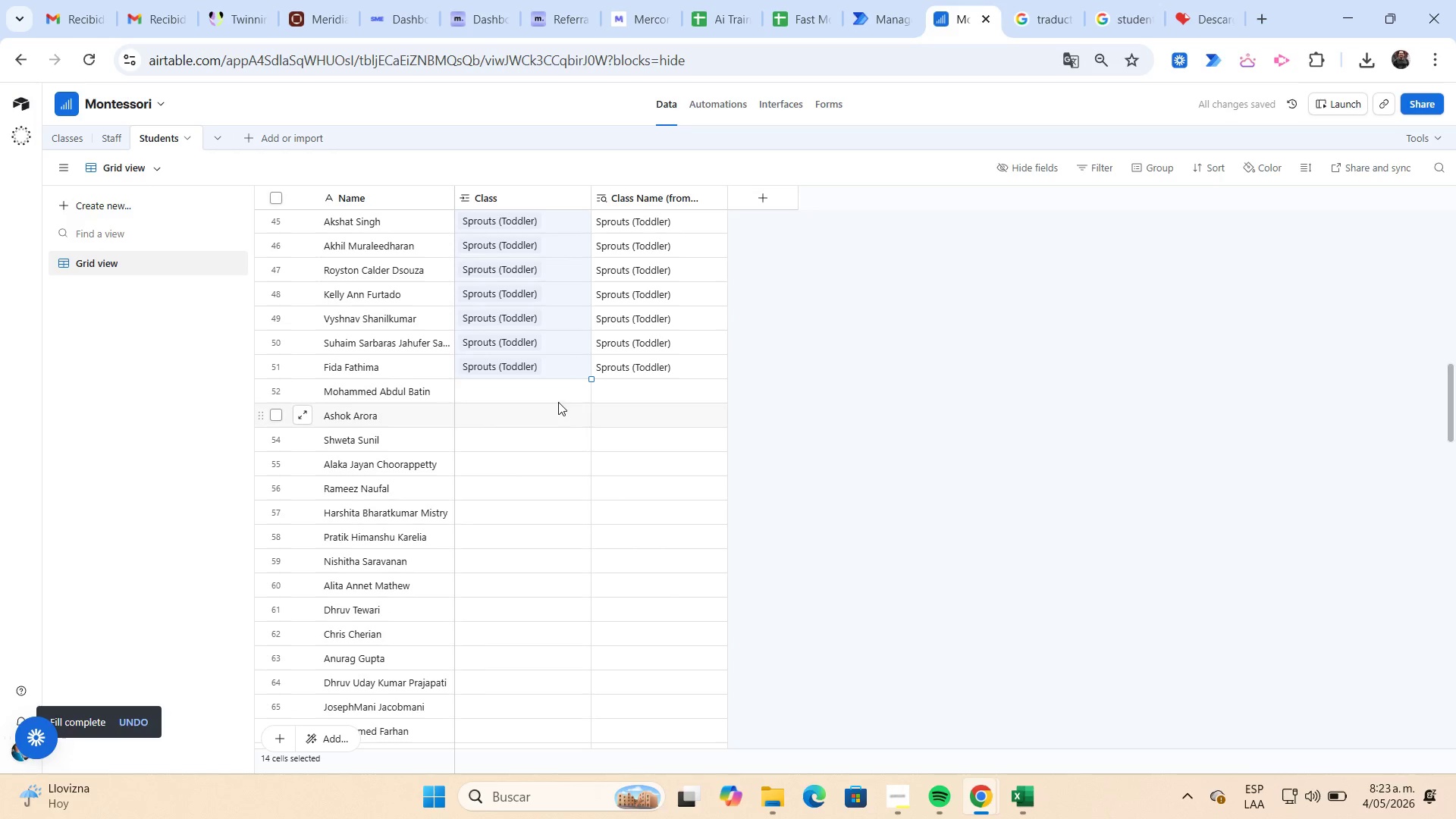 
left_click([558, 402])
 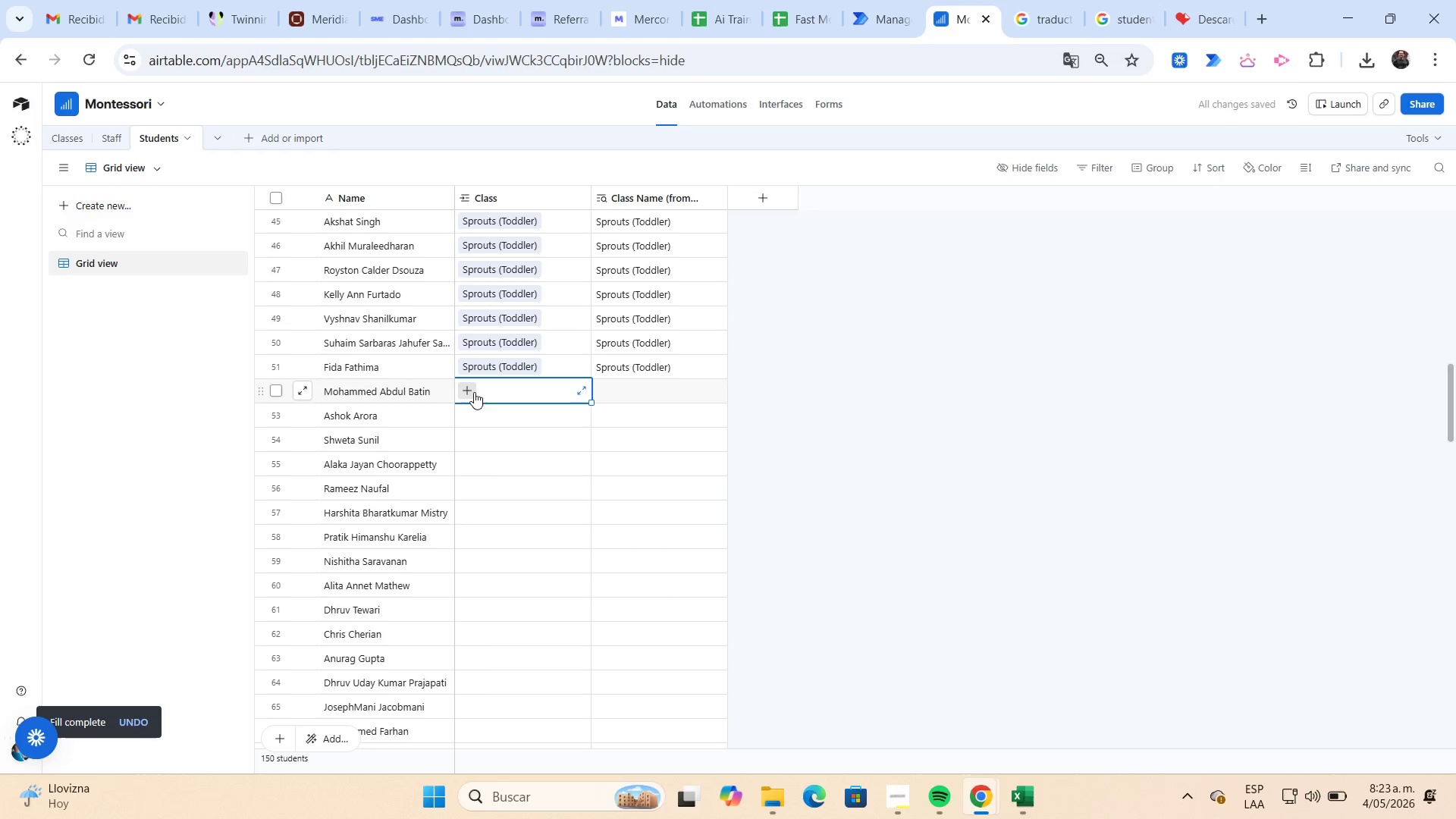 
left_click([470, 390])
 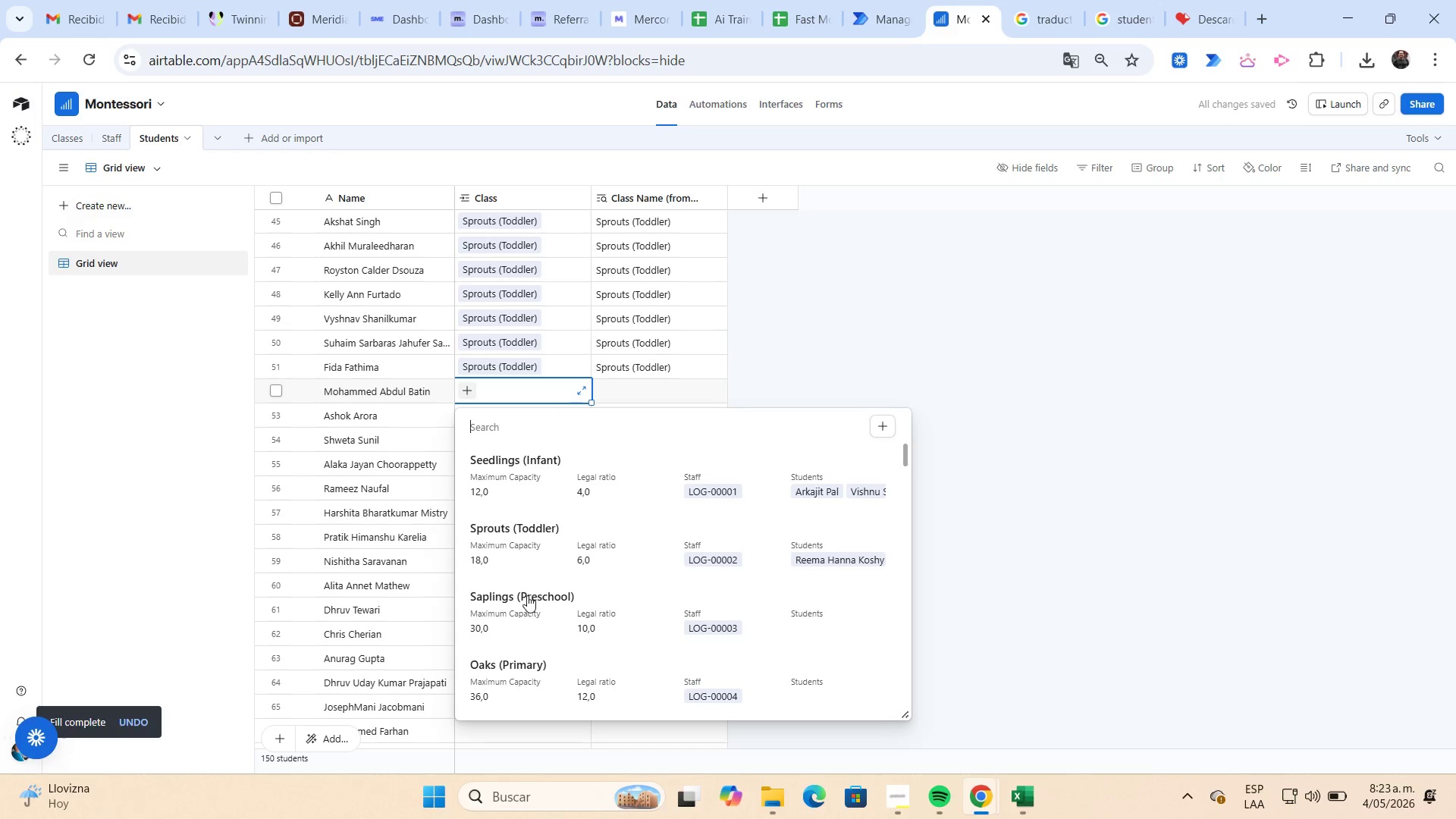 
left_click([526, 596])
 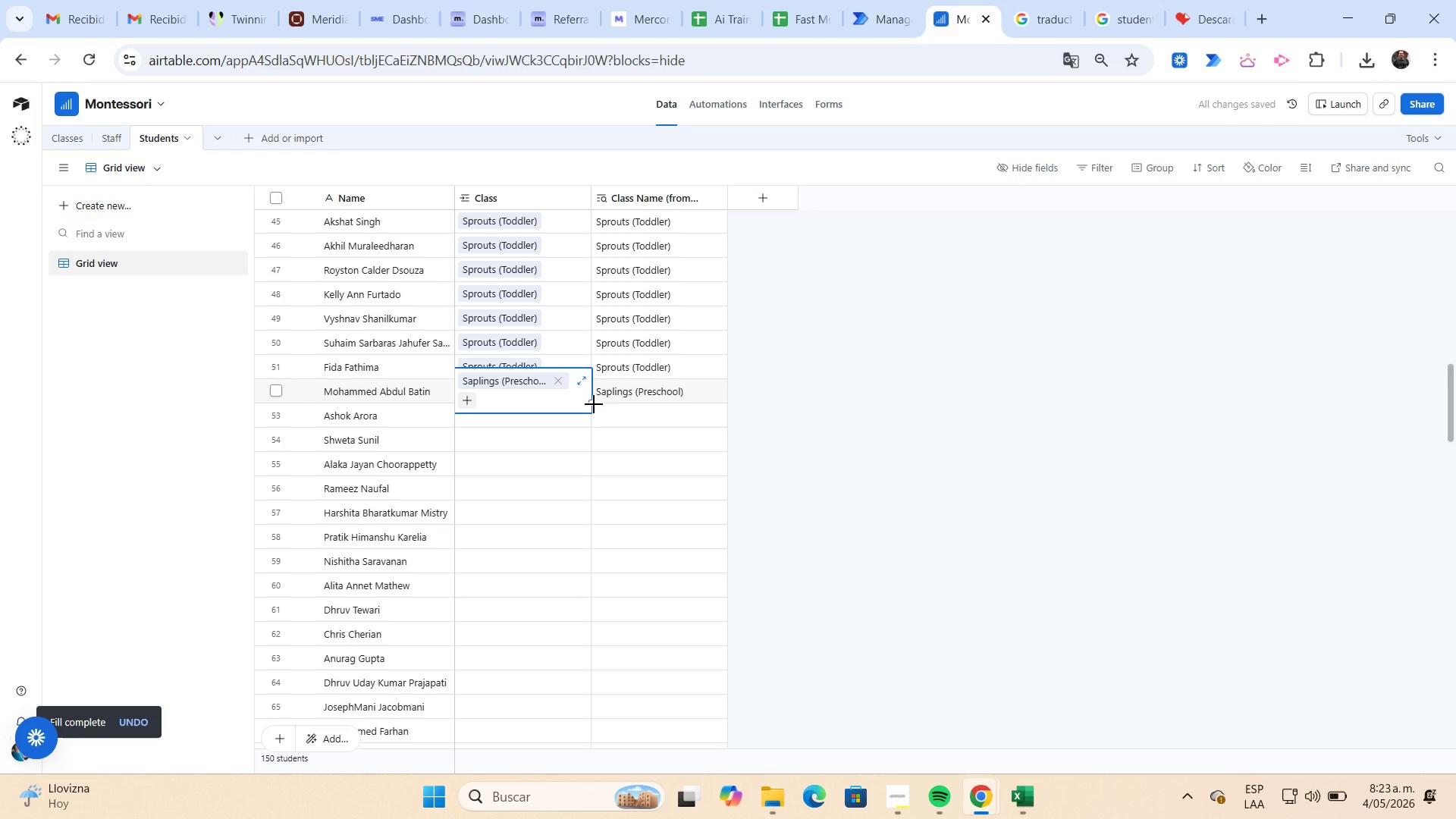 
left_click_drag(start_coordinate=[593, 404], to_coordinate=[592, 692])
 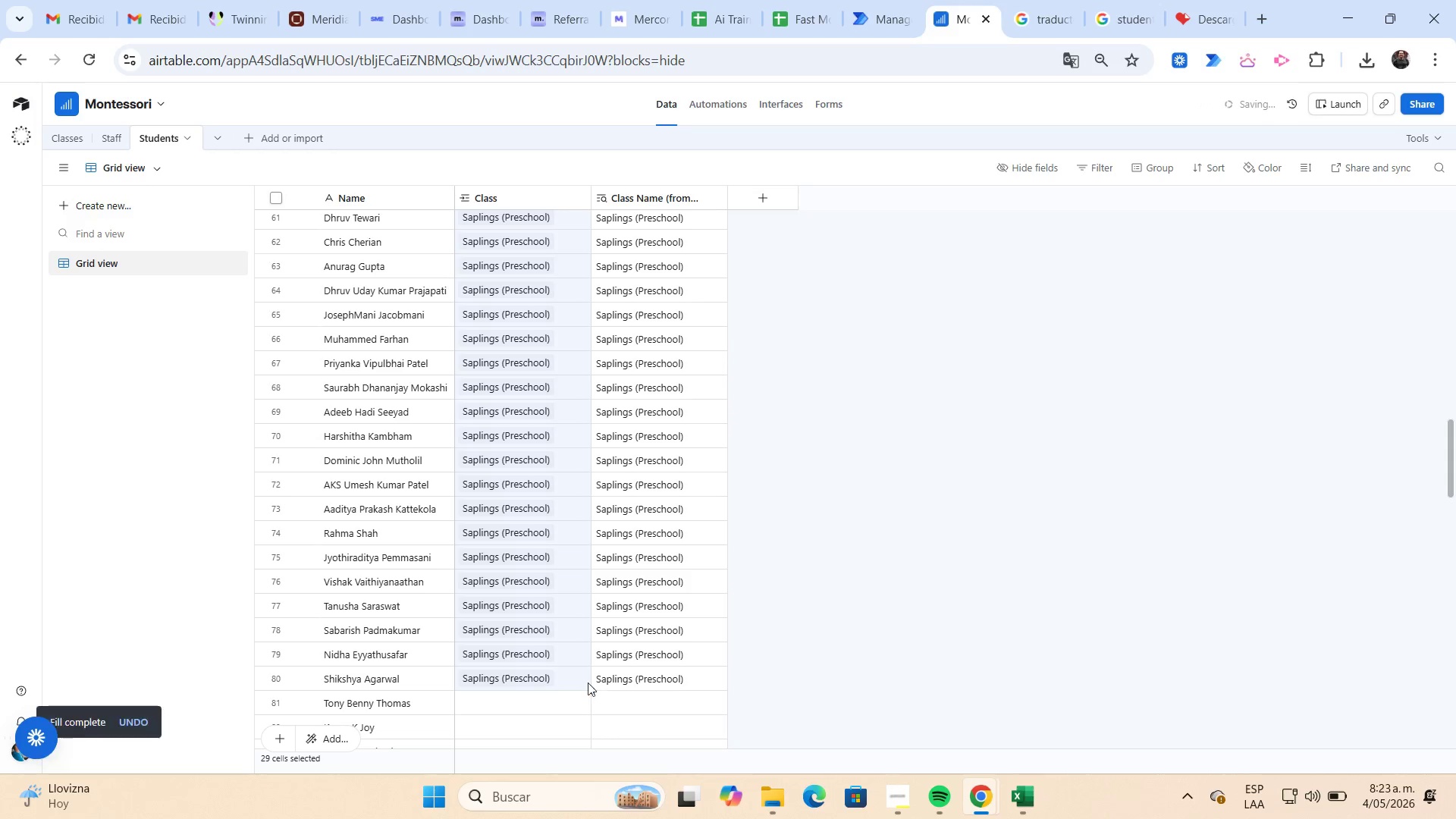 
scroll: coordinate [579, 544], scroll_direction: down, amount: 4.0
 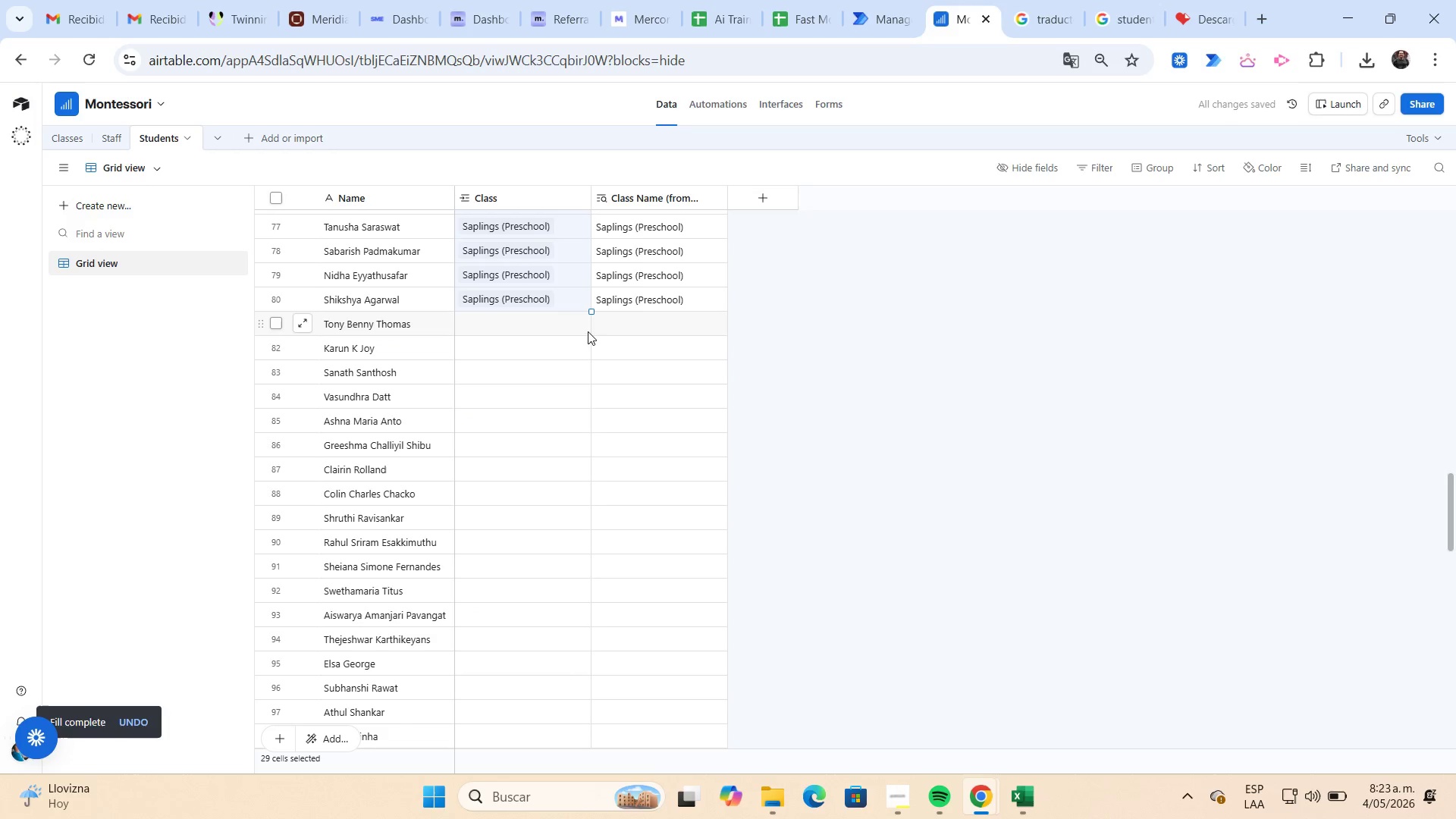 
left_click([585, 330])
 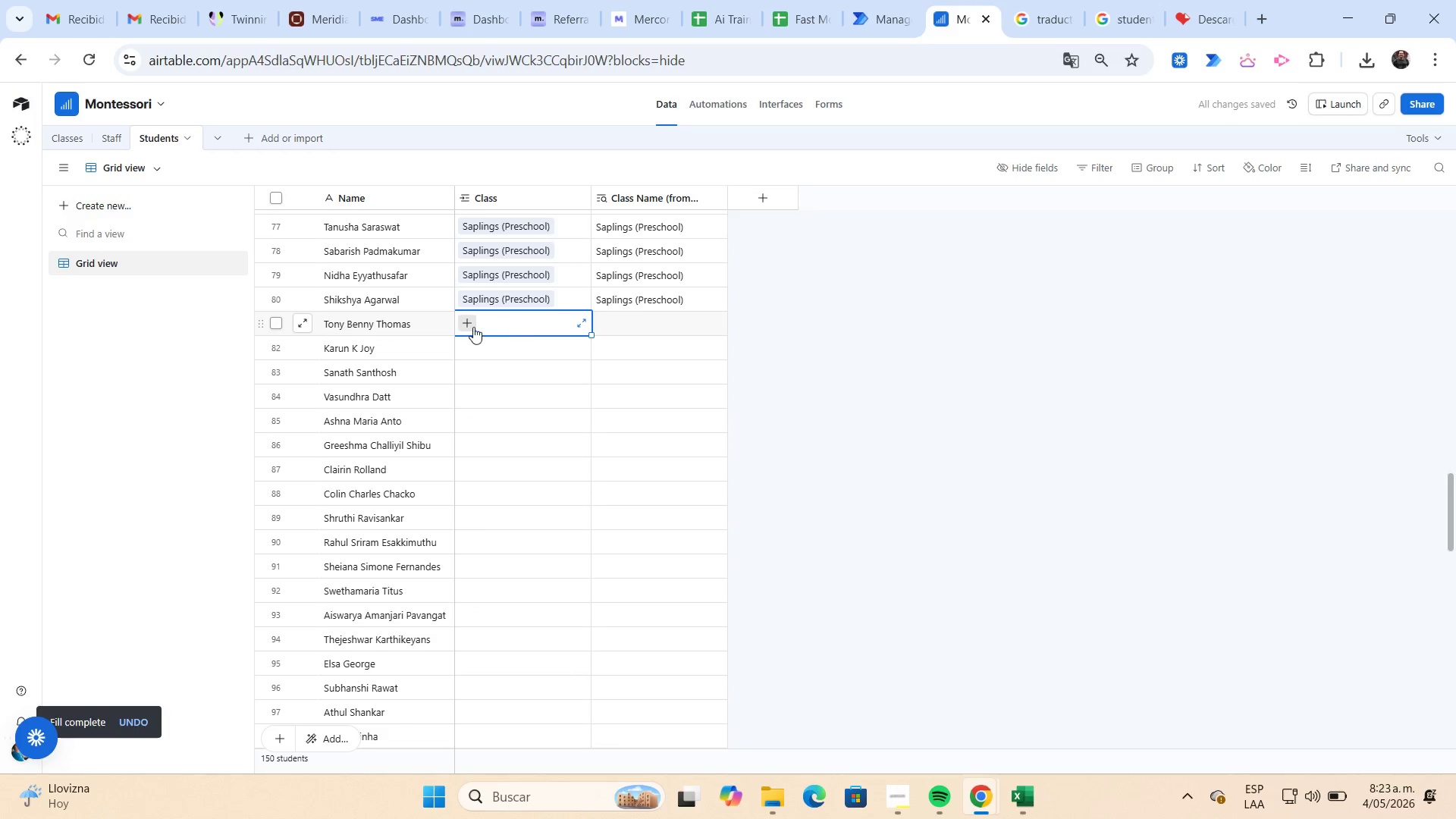 
left_click([472, 326])
 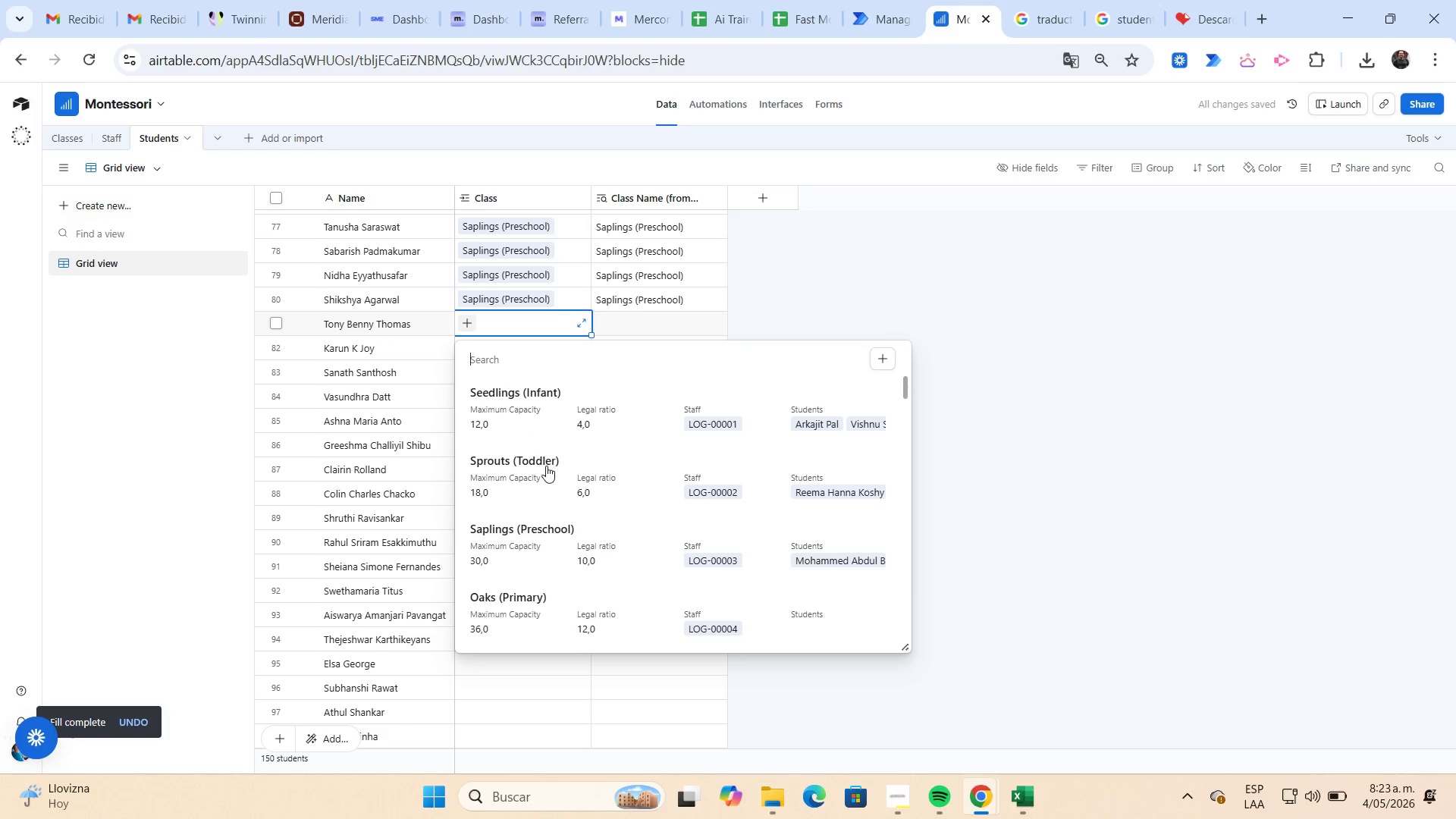 
scroll: coordinate [546, 466], scroll_direction: down, amount: 1.0
 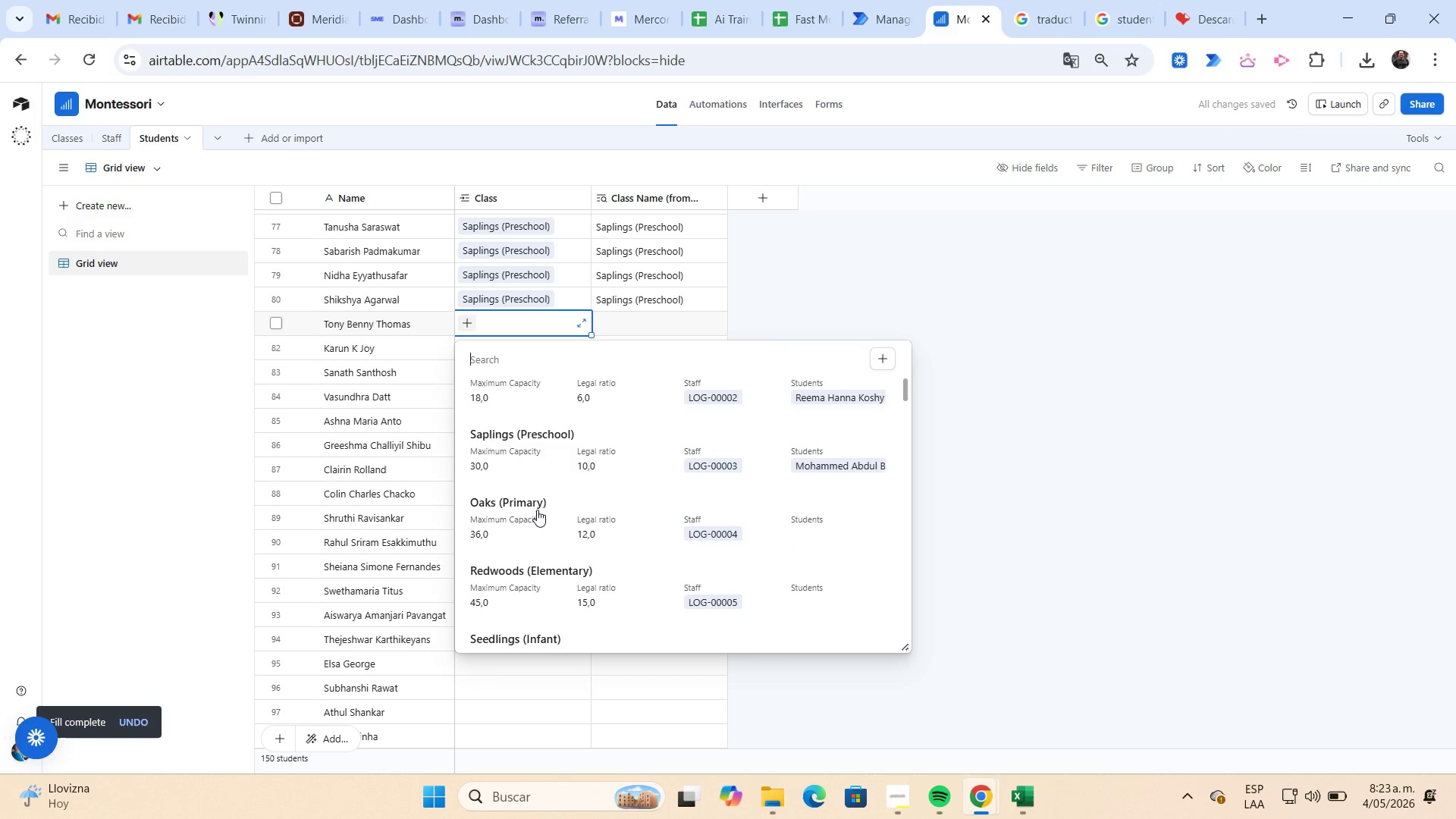 
left_click([532, 510])
 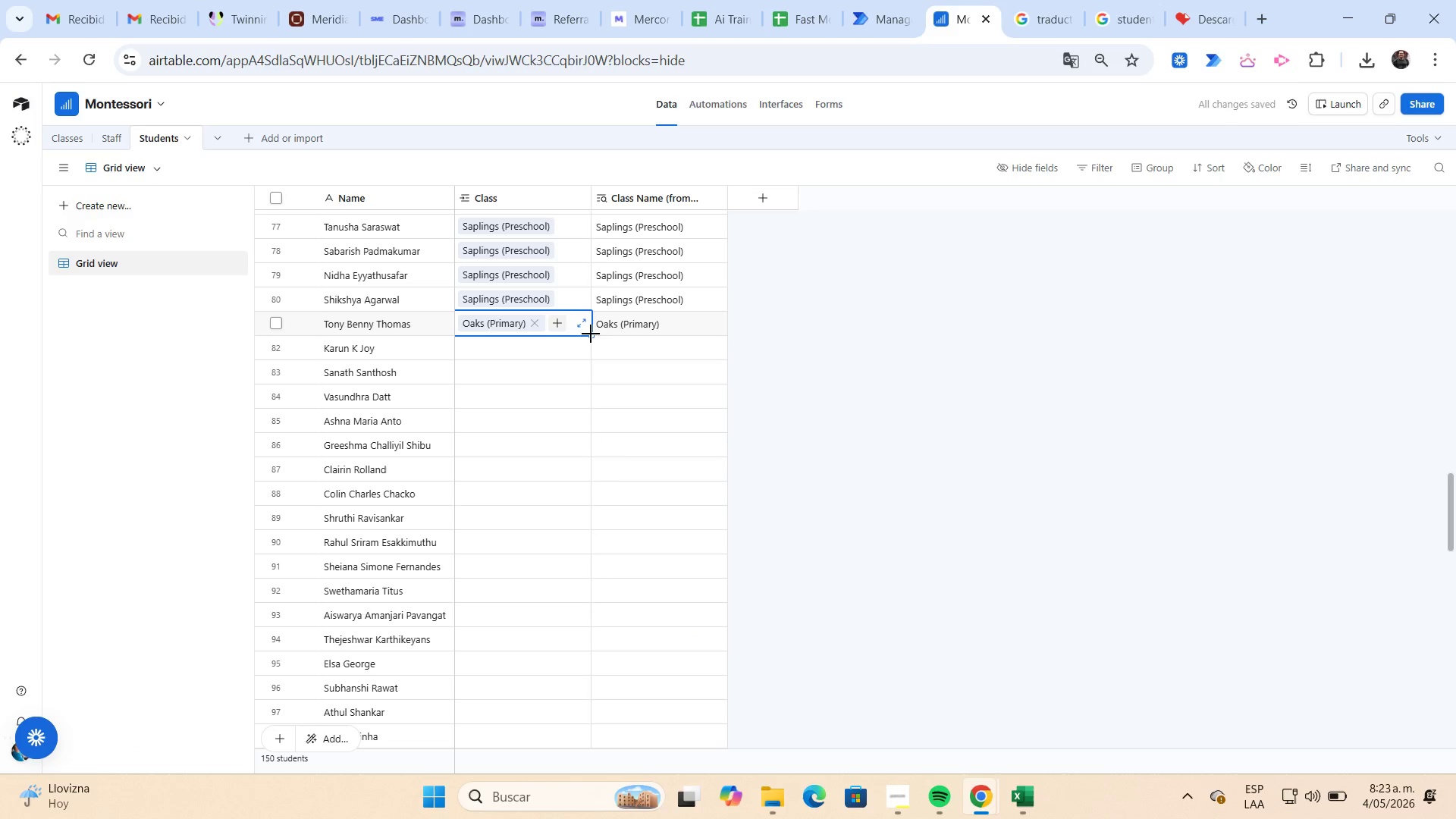 
left_click_drag(start_coordinate=[591, 334], to_coordinate=[534, 683])
 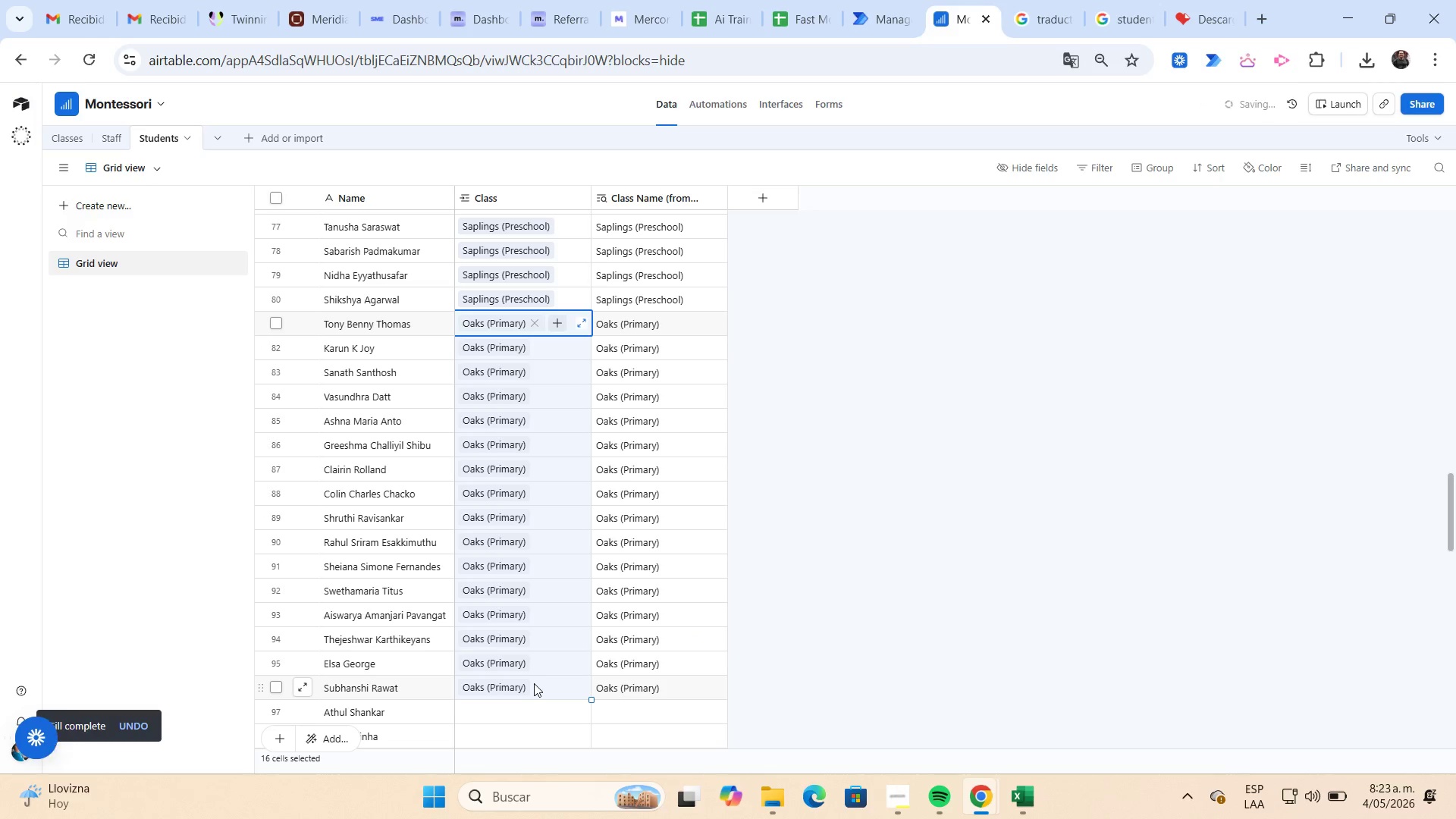 
scroll: coordinate [534, 683], scroll_direction: down, amount: 2.0
 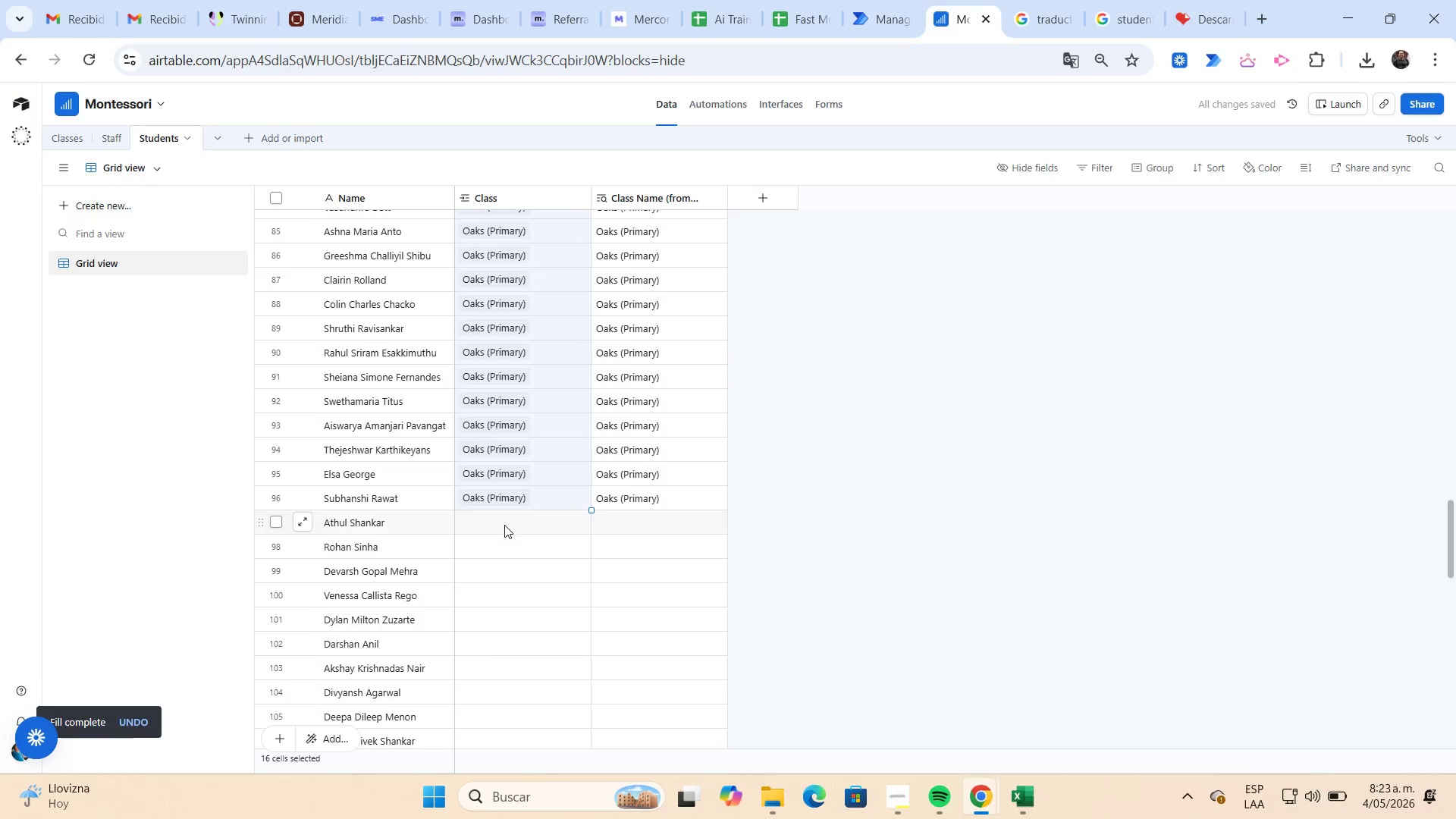 
left_click([504, 523])
 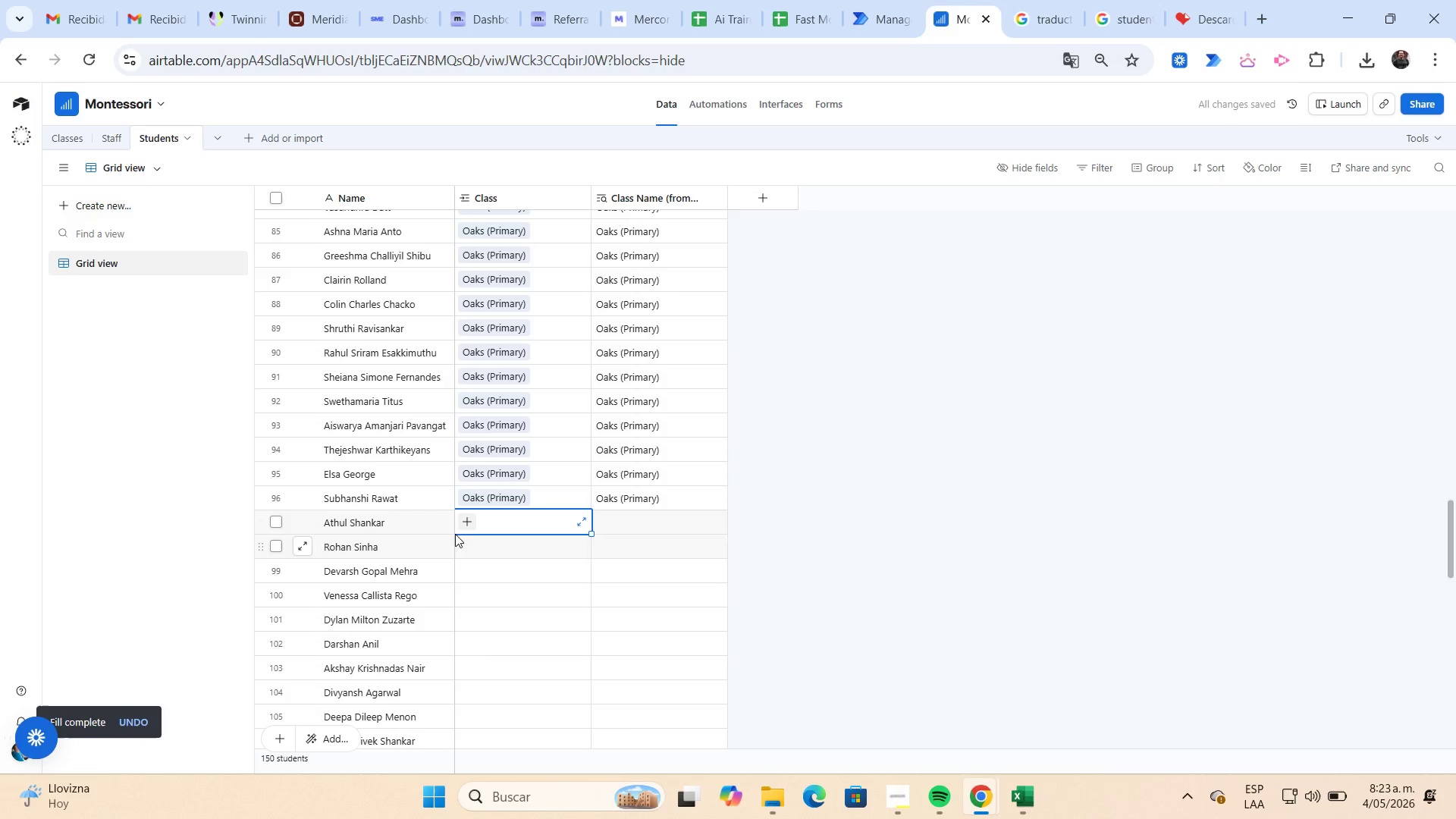 
left_click([464, 528])
 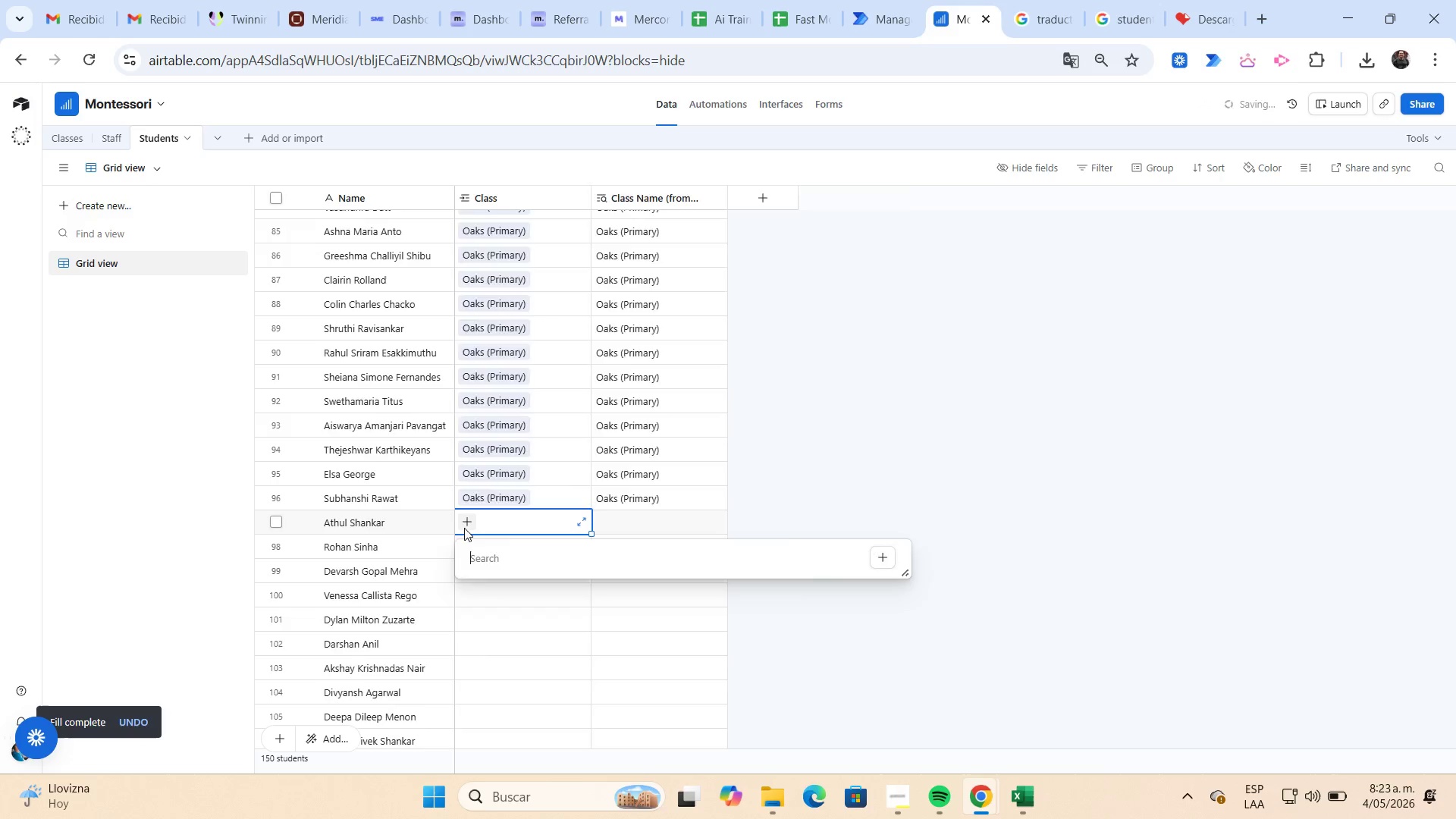 
scroll: coordinate [522, 423], scroll_direction: down, amount: 6.0
 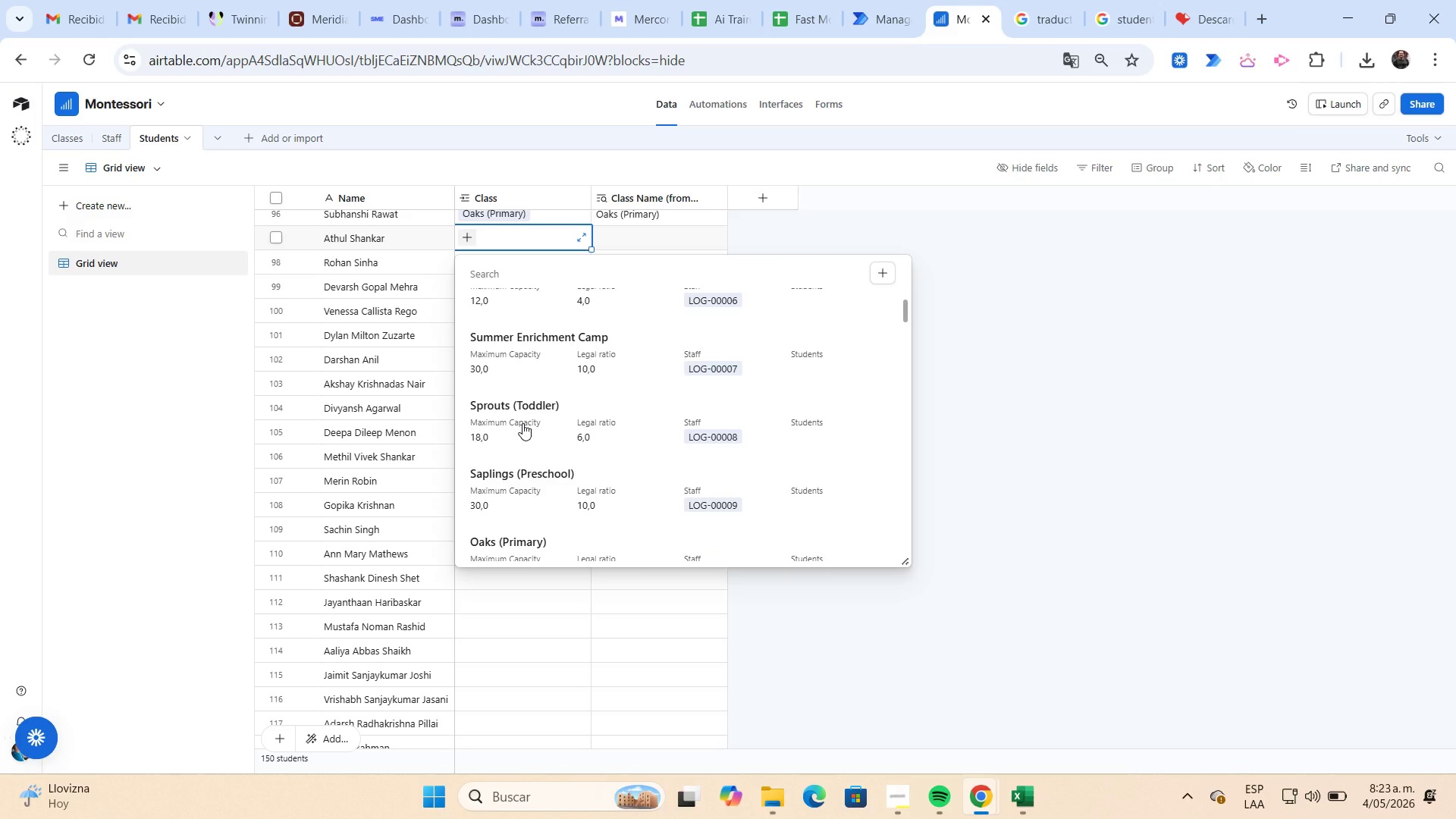 
scroll: coordinate [522, 423], scroll_direction: up, amount: 13.0
 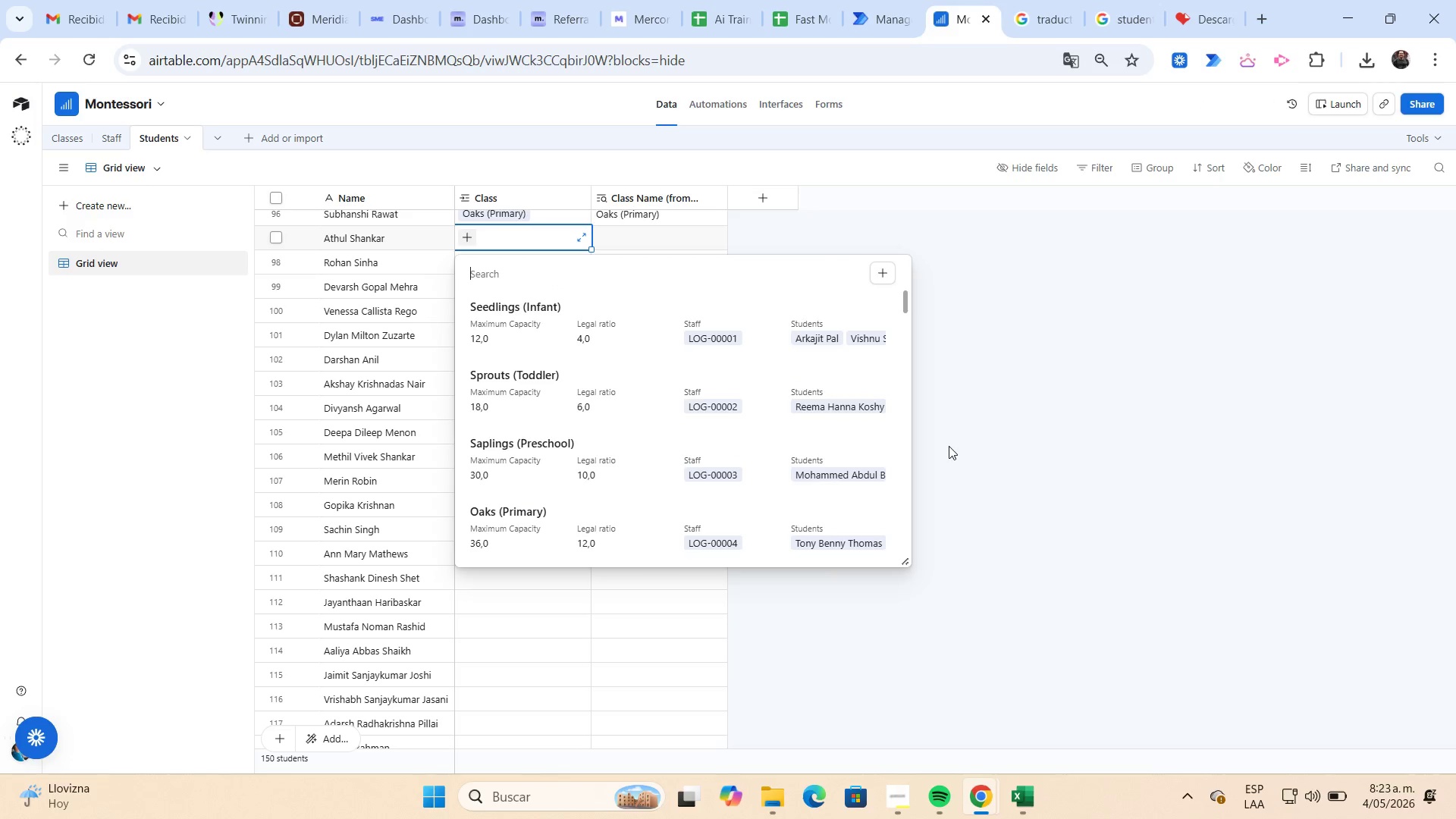 
left_click([949, 445])
 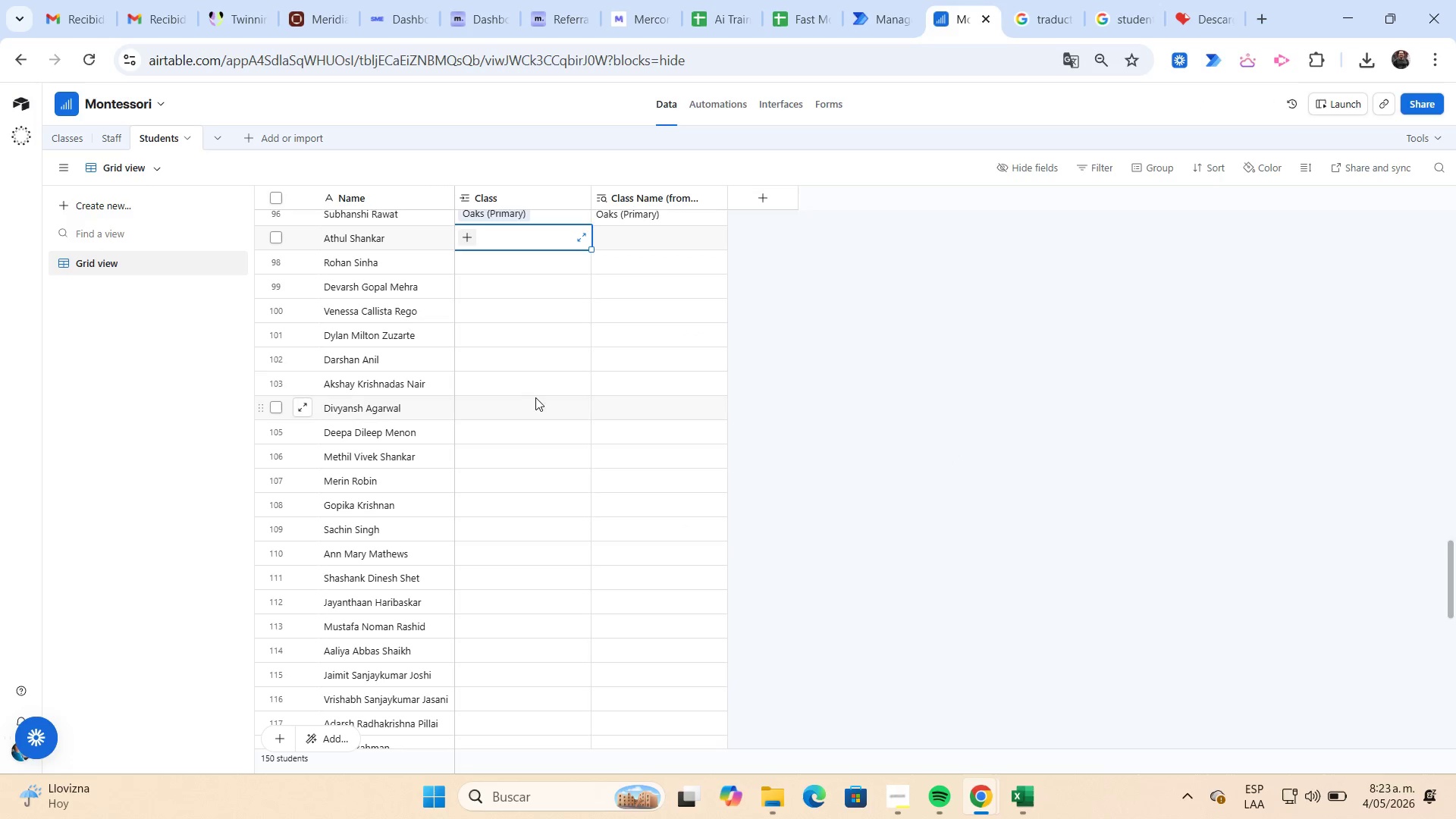 
scroll: coordinate [538, 388], scroll_direction: up, amount: 34.0
 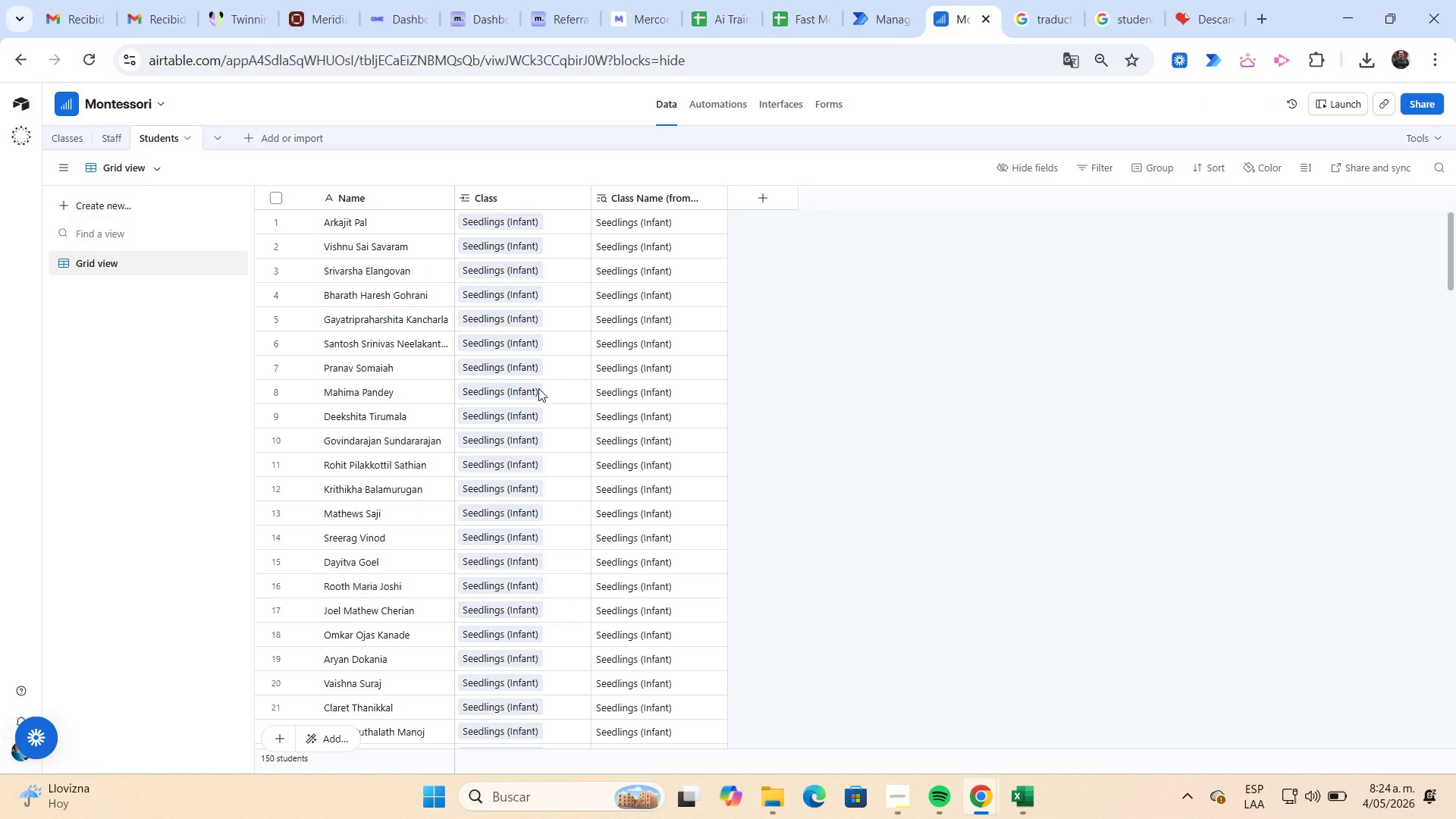 
wait(5.24)
 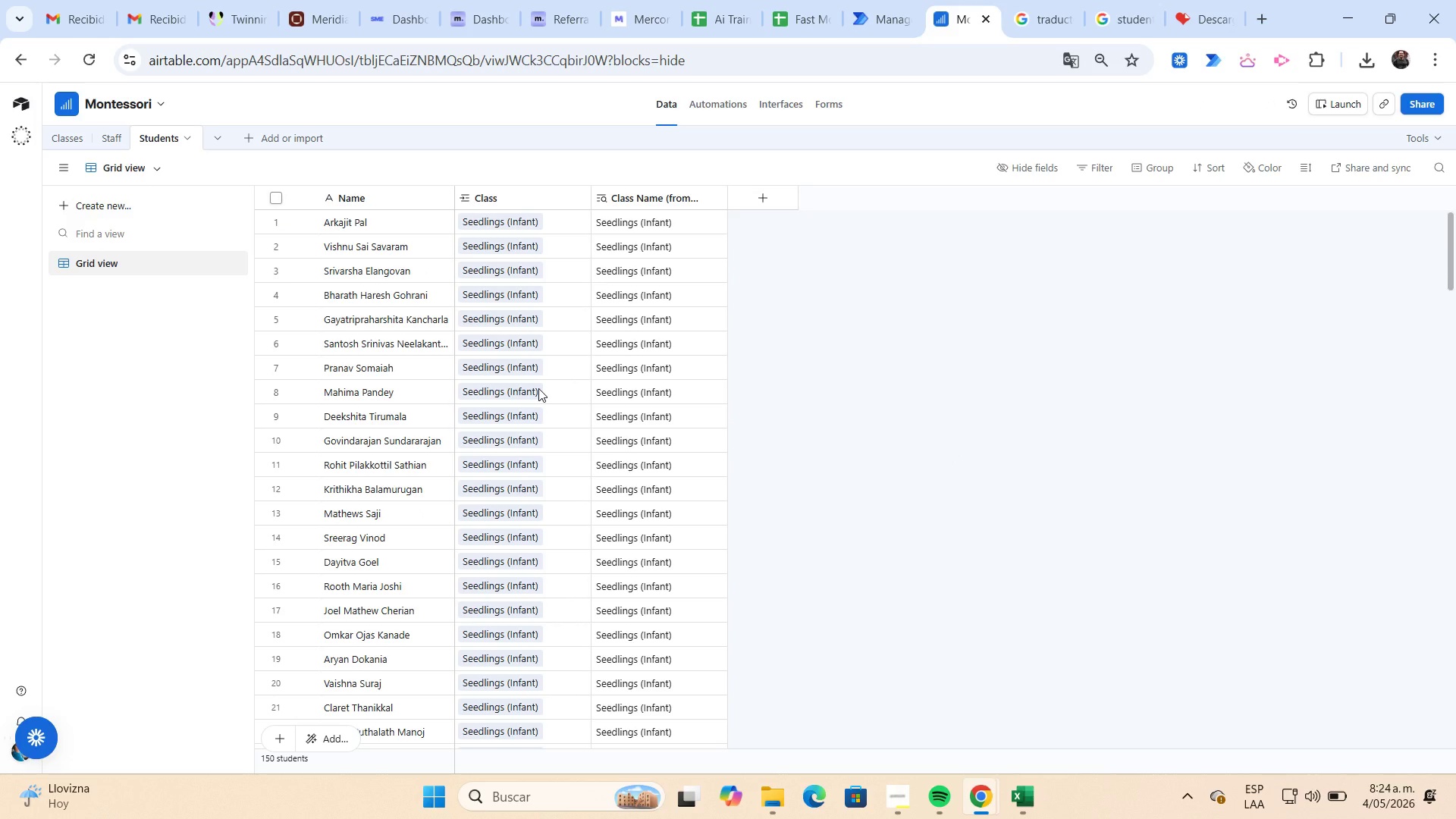 
scroll: coordinate [538, 388], scroll_direction: down, amount: 13.0
 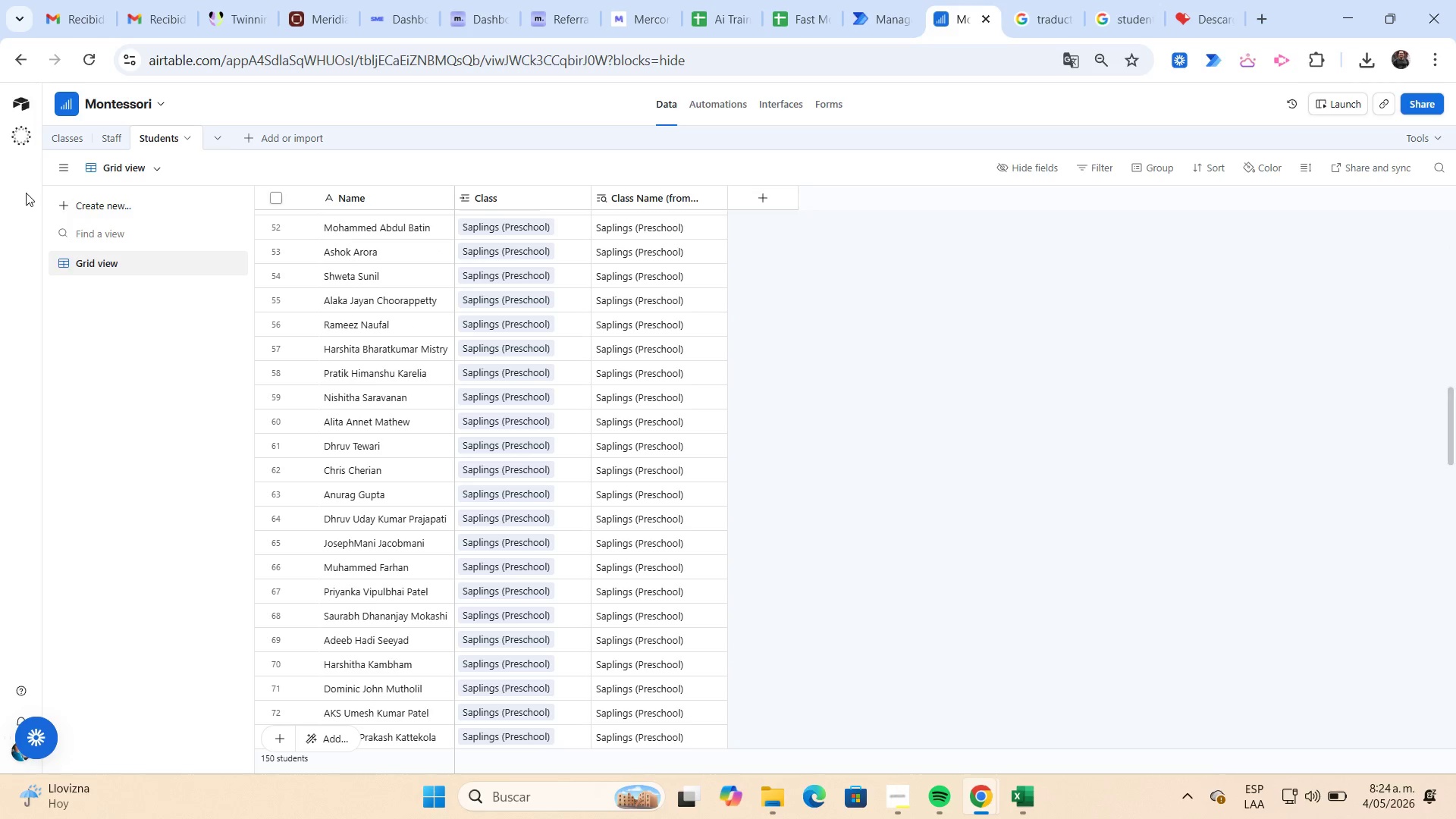 
left_click([58, 146])
 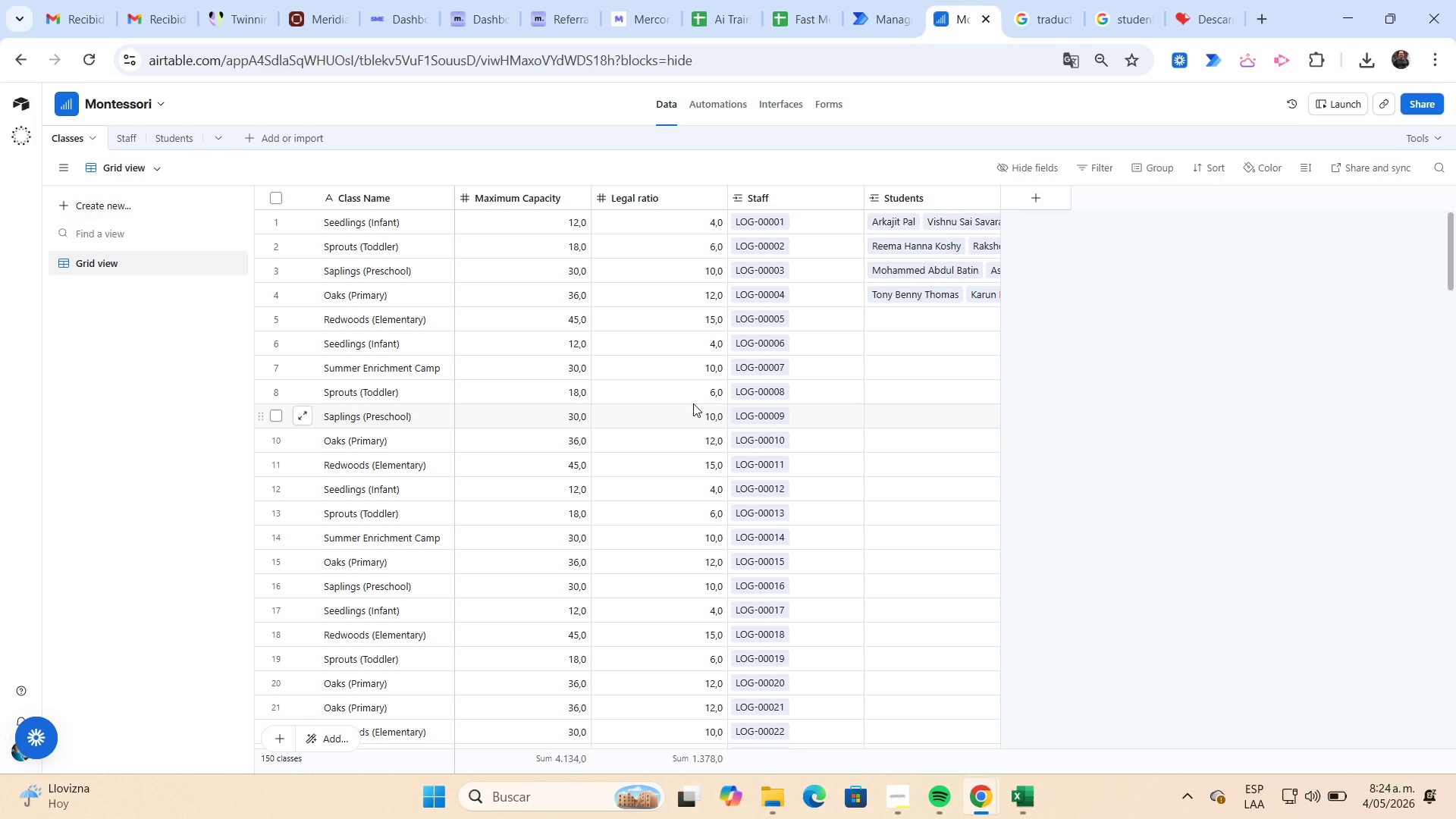 
wait(28.8)
 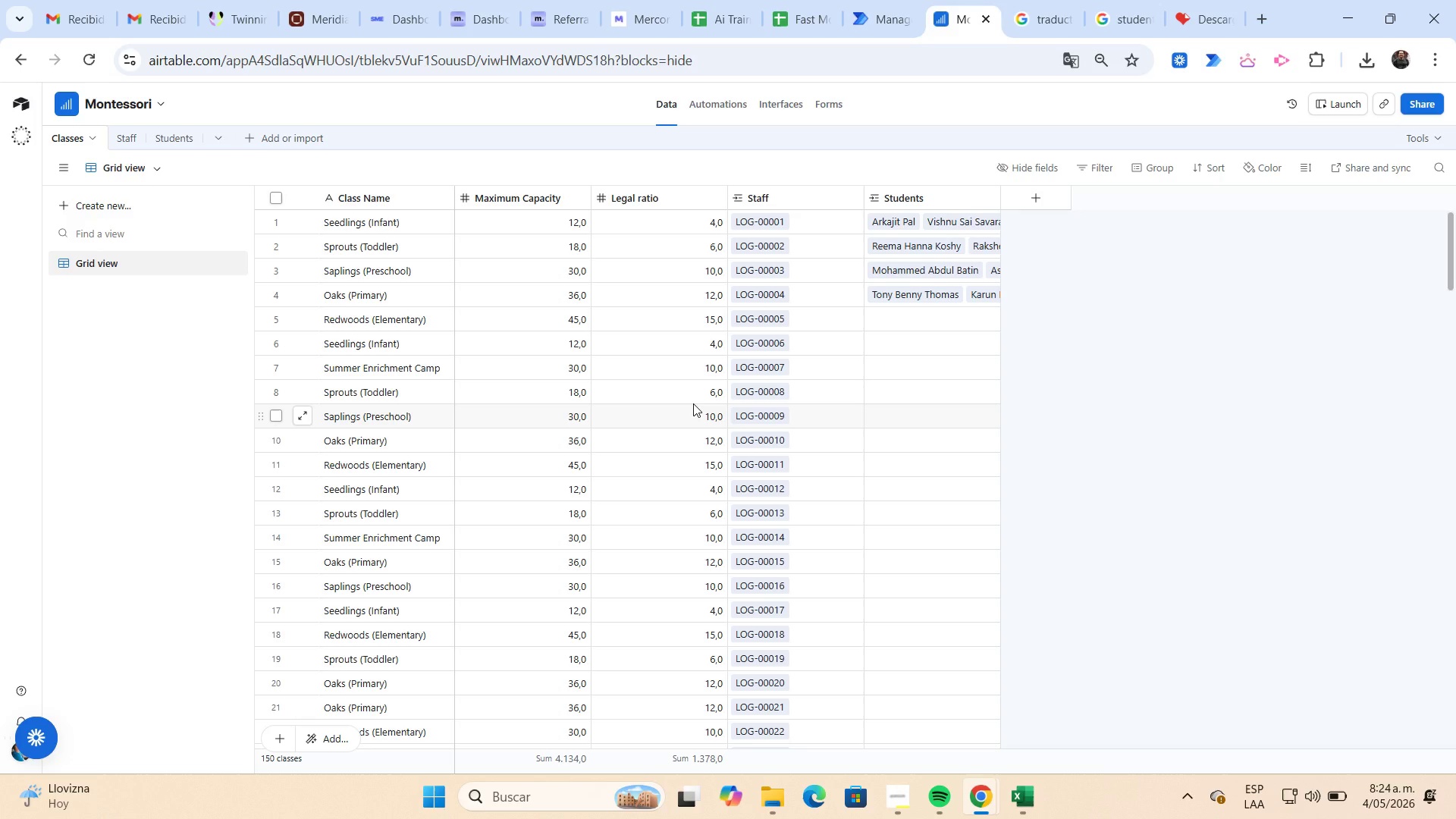 
left_click([176, 140])
 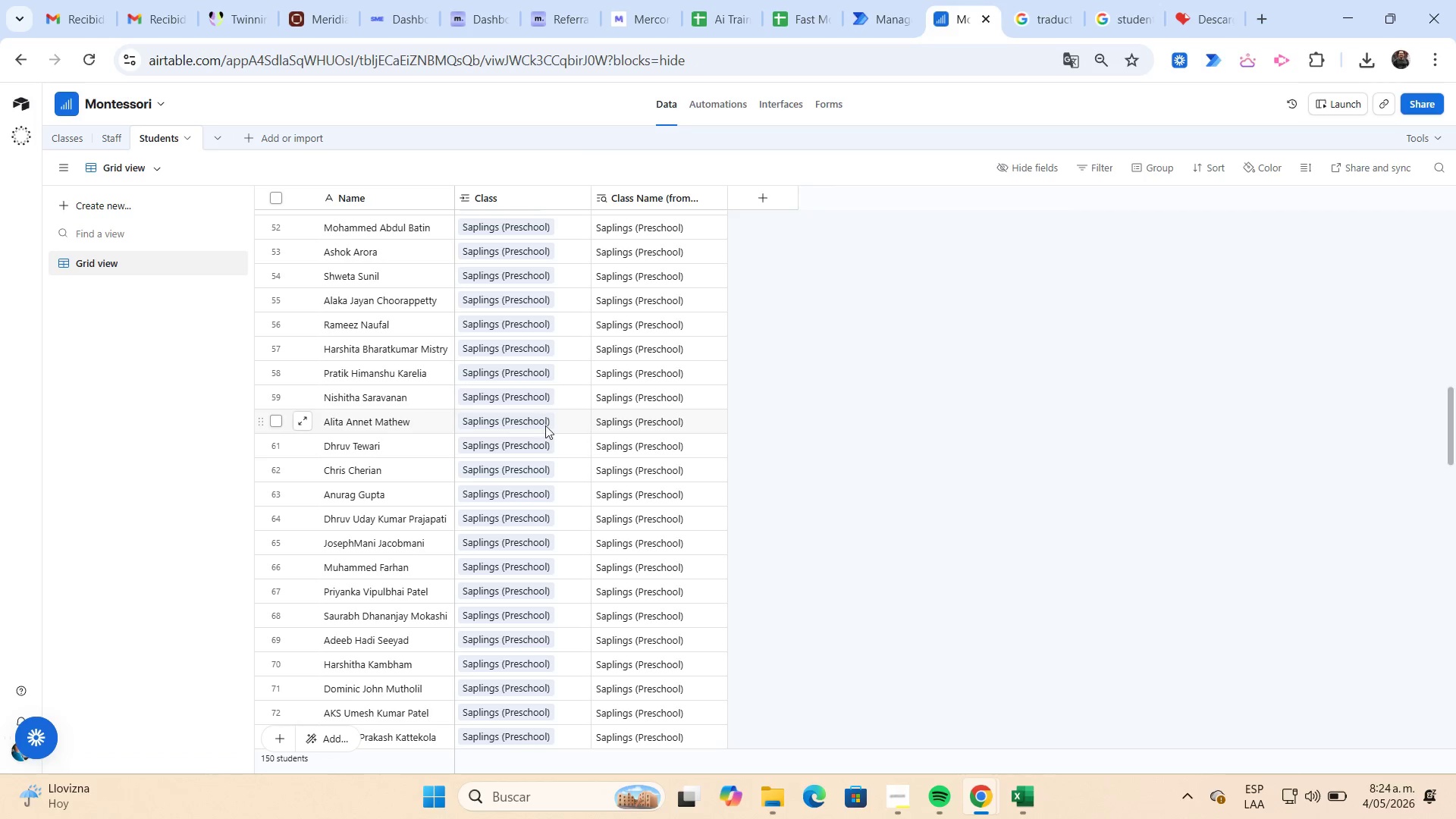 
scroll: coordinate [560, 475], scroll_direction: down, amount: 11.0
 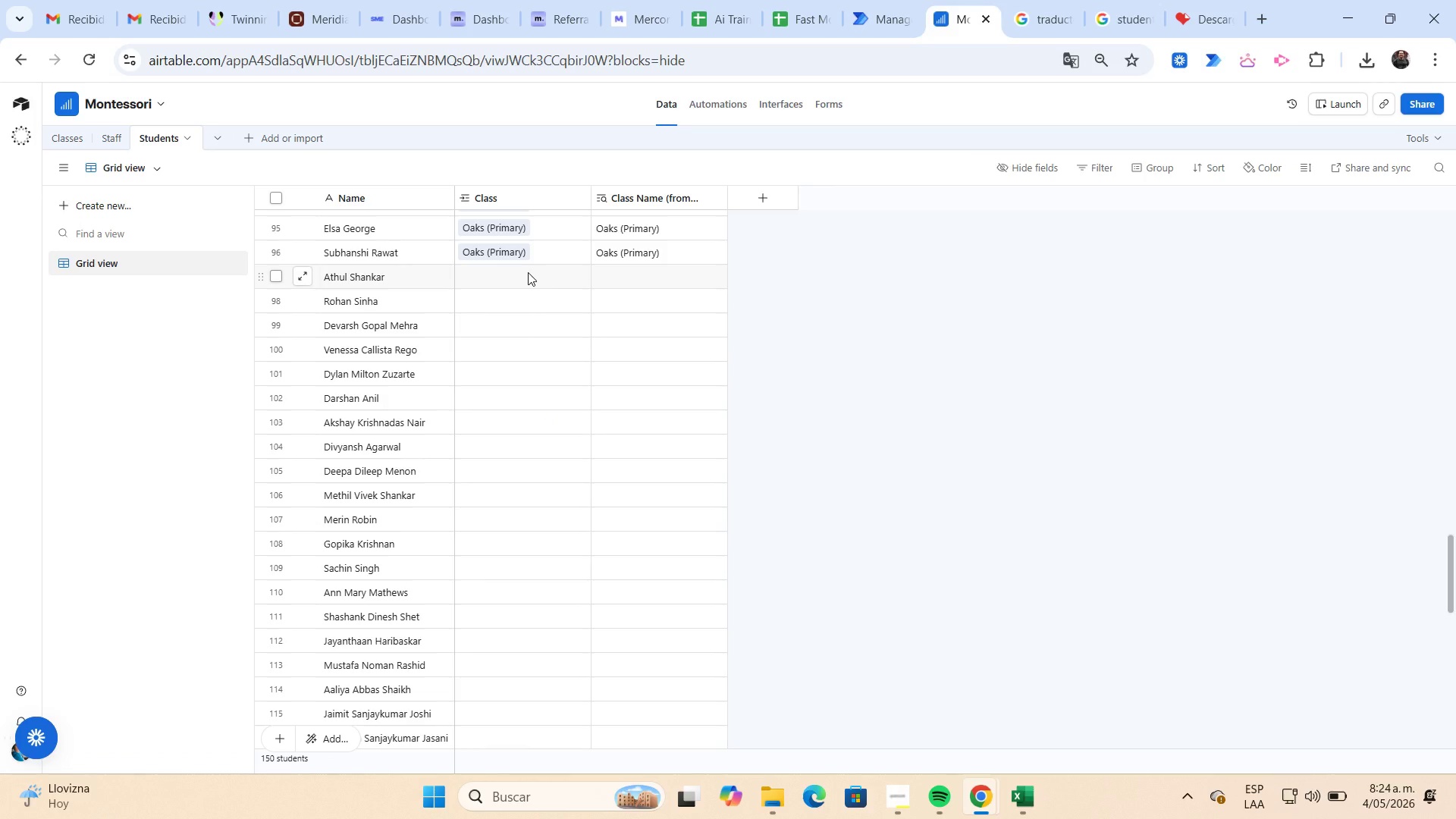 
left_click([528, 272])
 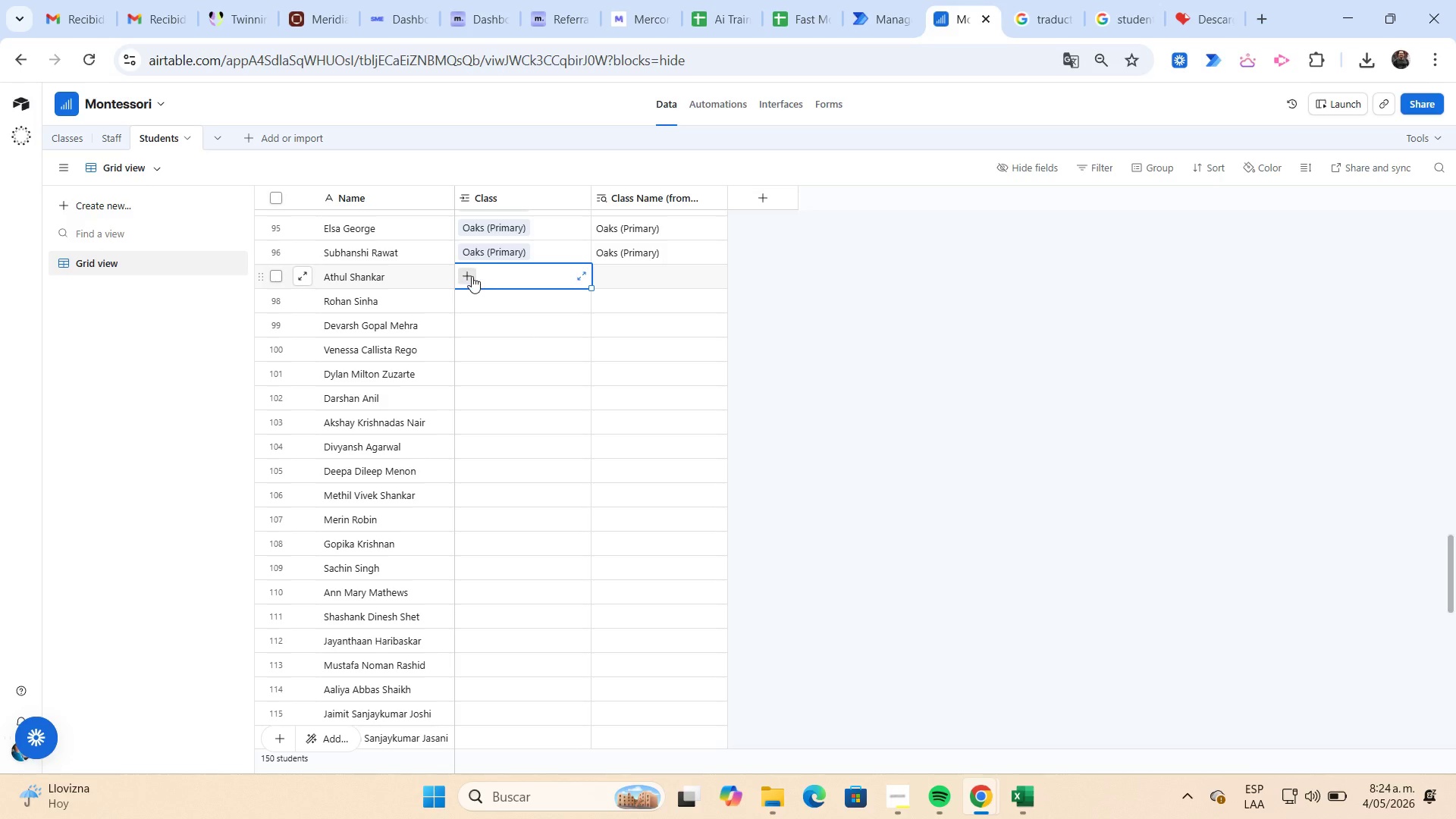 
left_click([472, 276])
 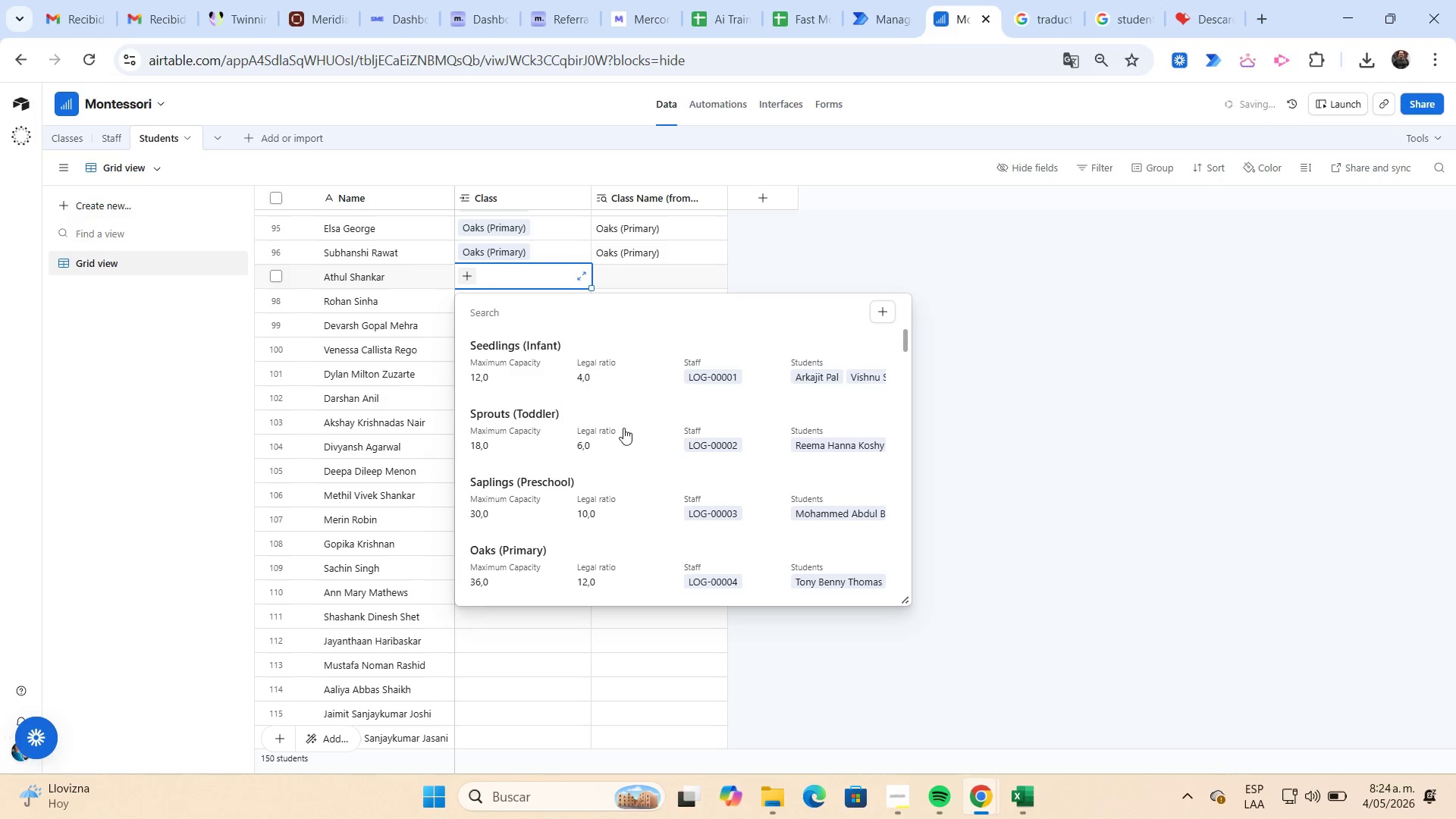 
scroll: coordinate [557, 440], scroll_direction: down, amount: 6.0
 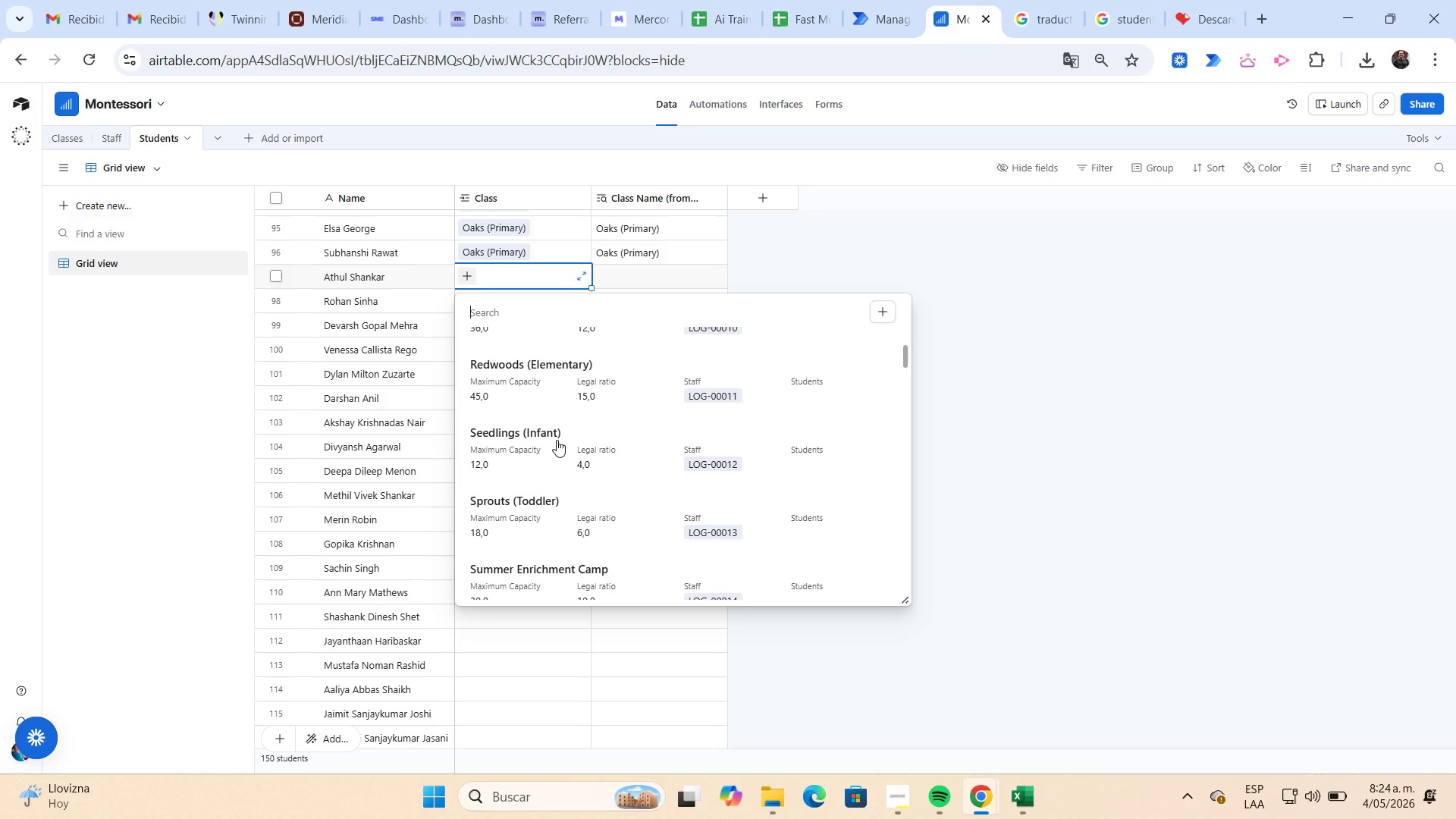 
left_click([557, 440])
 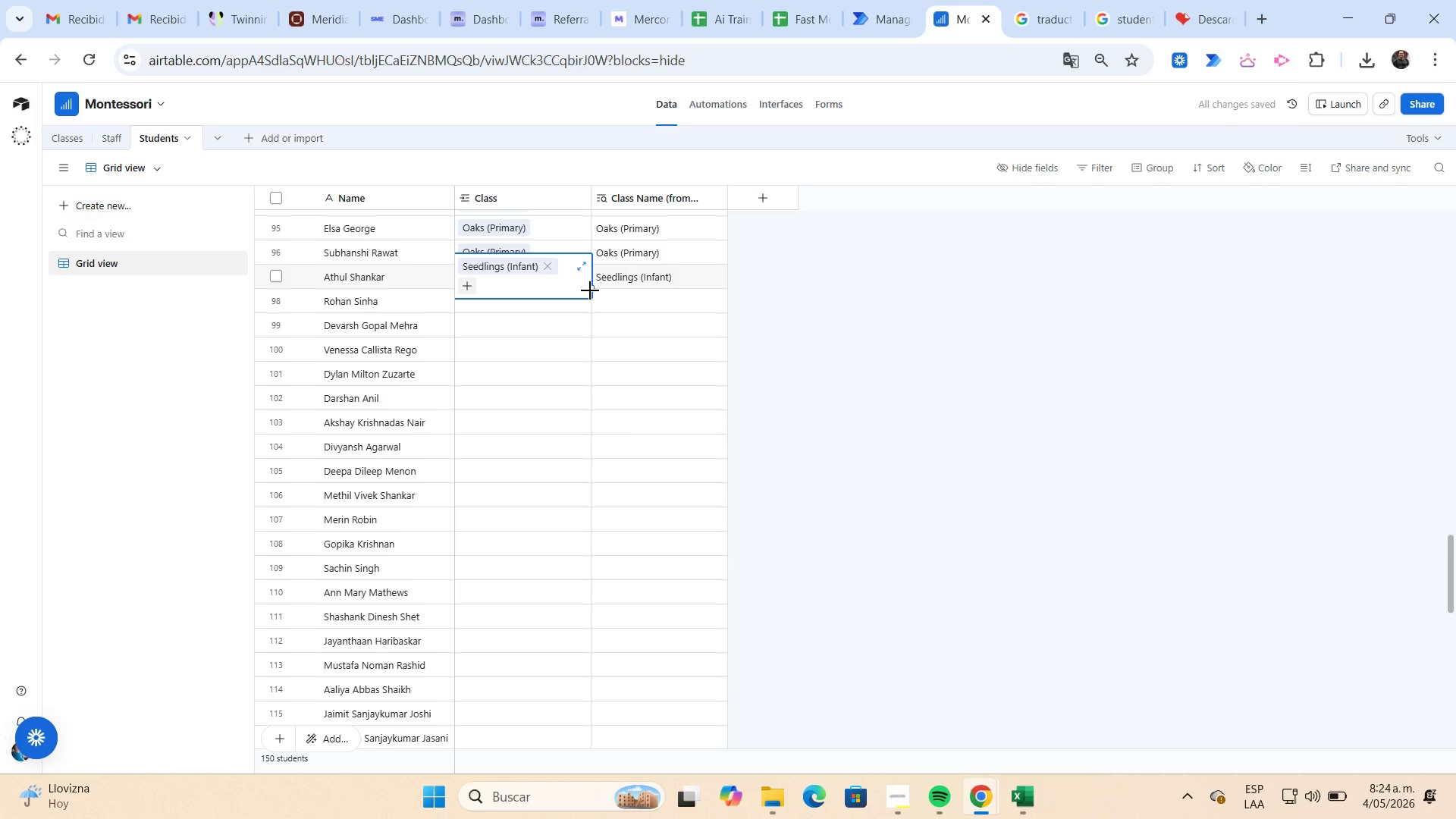 
left_click_drag(start_coordinate=[590, 290], to_coordinate=[554, 703])
 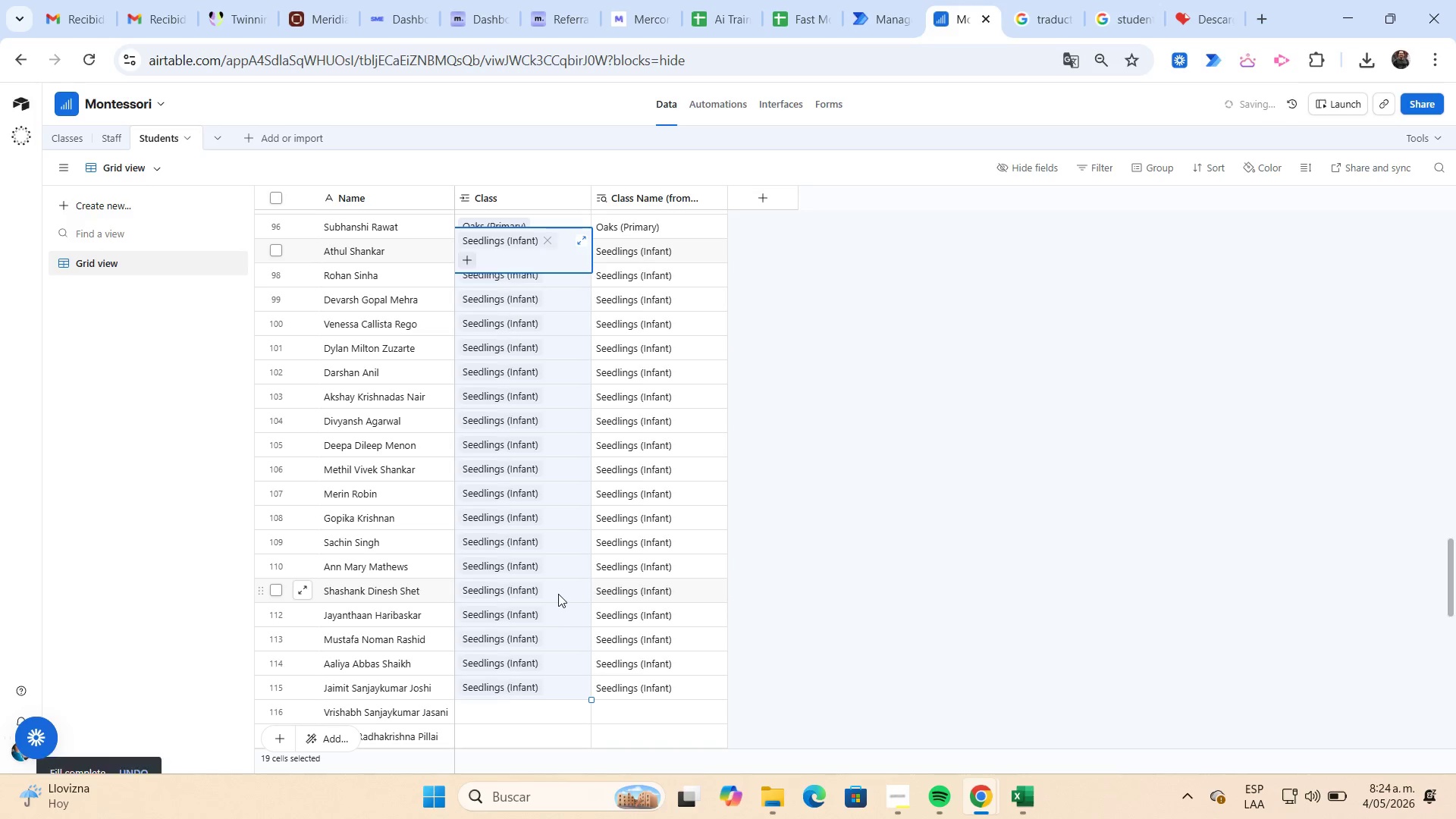 
scroll: coordinate [558, 594], scroll_direction: down, amount: 3.0
 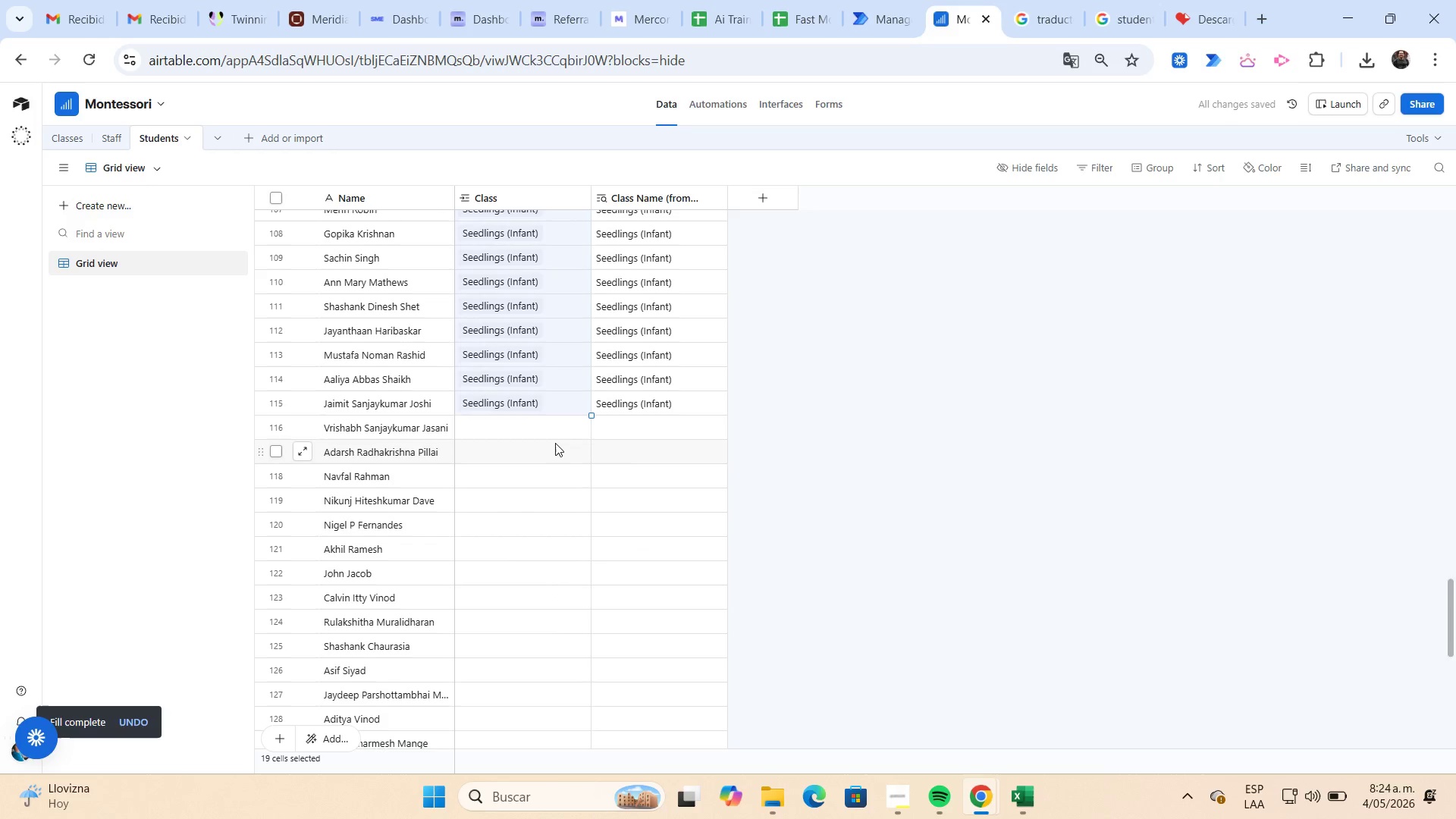 
left_click([555, 435])
 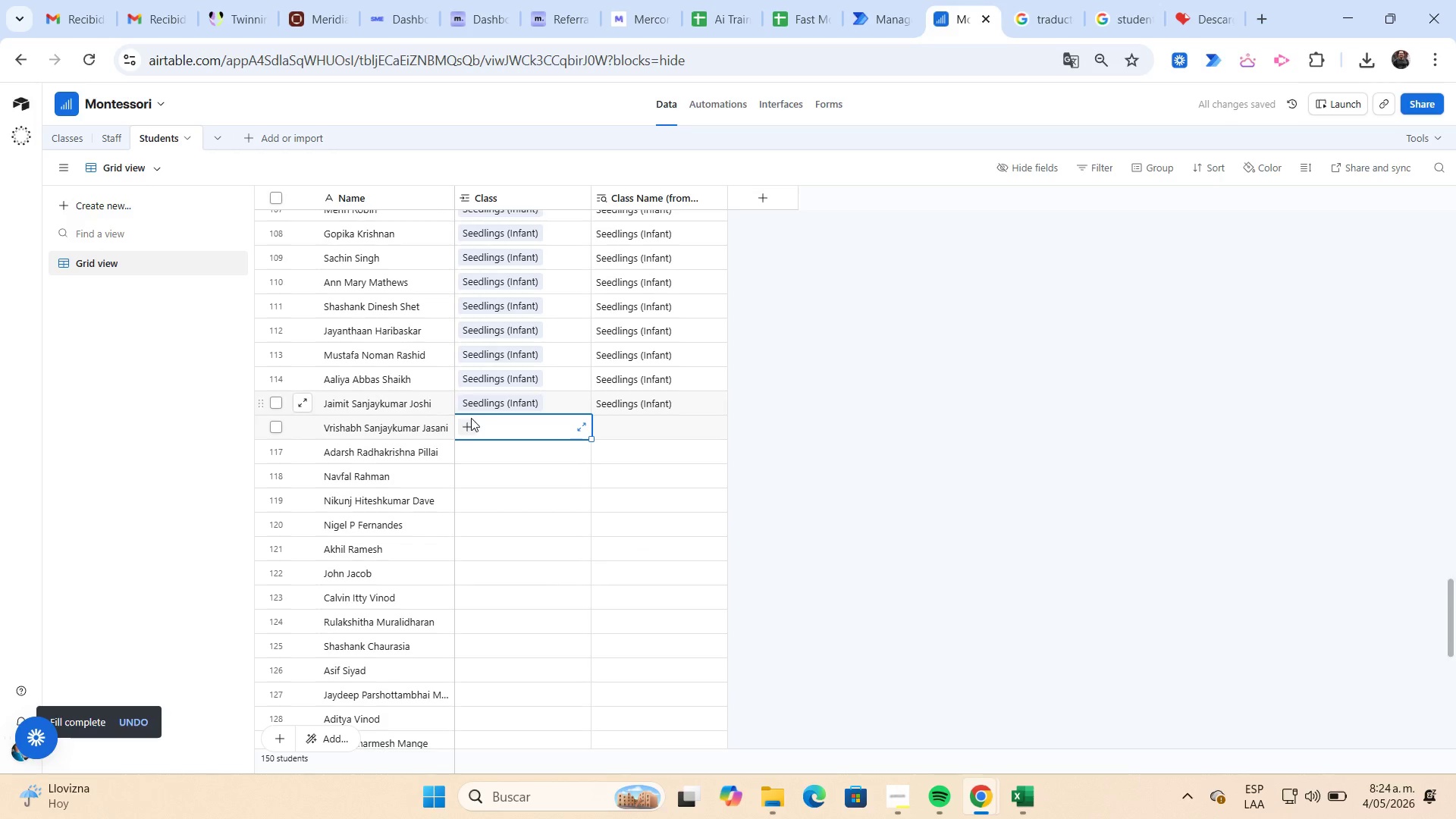 
left_click([464, 426])
 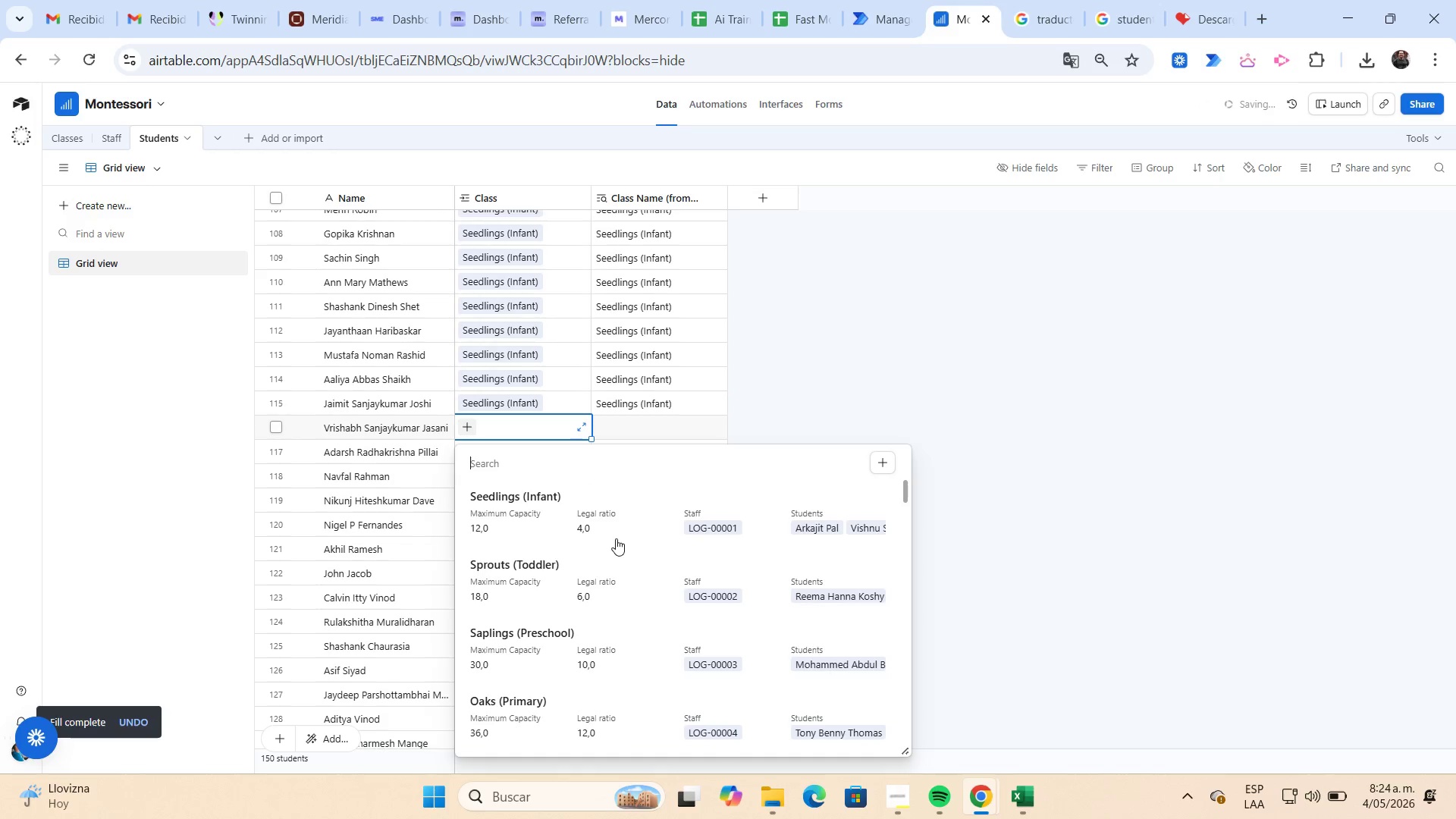 
scroll: coordinate [615, 538], scroll_direction: down, amount: 6.0
 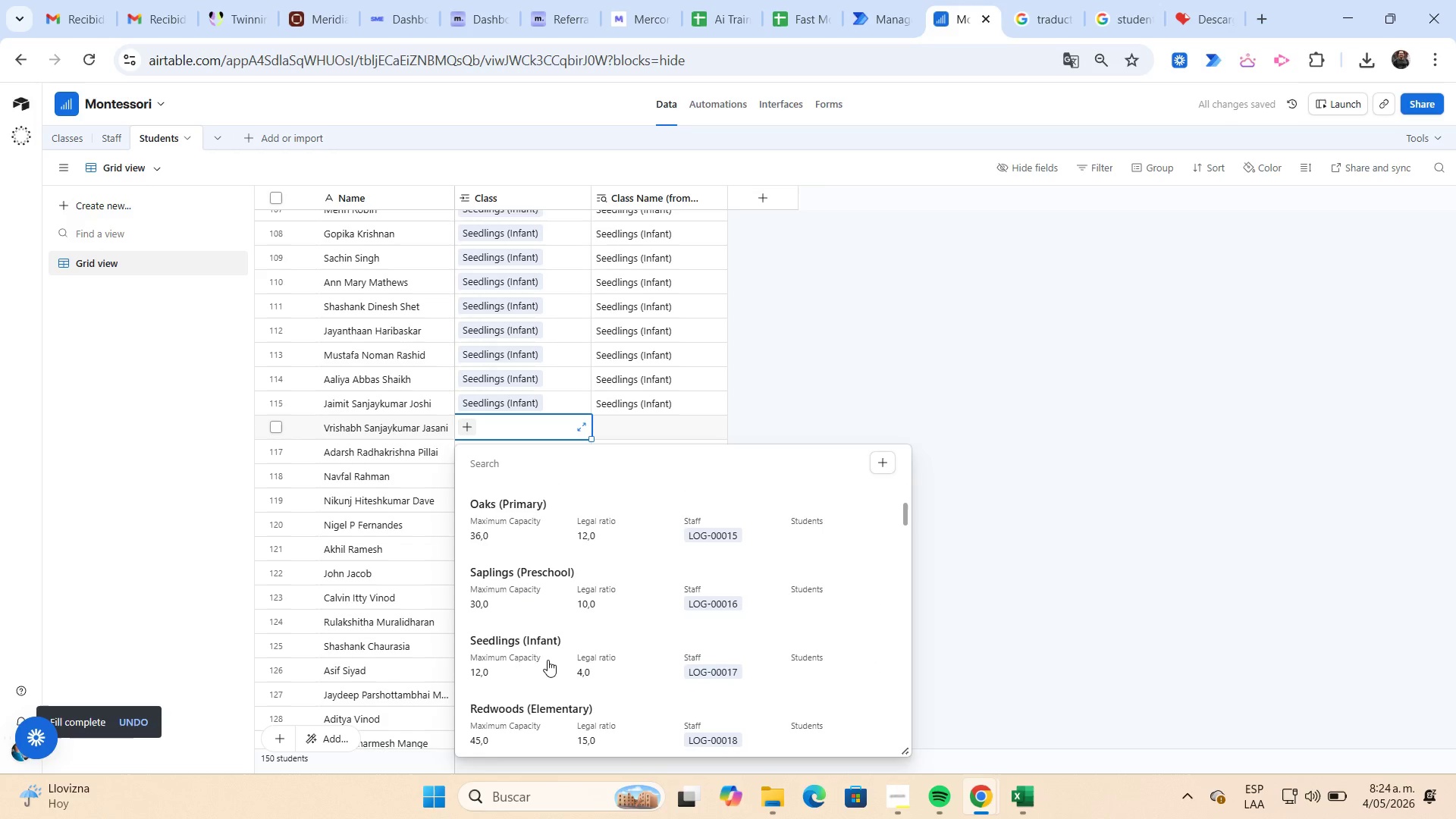 
left_click([544, 645])
 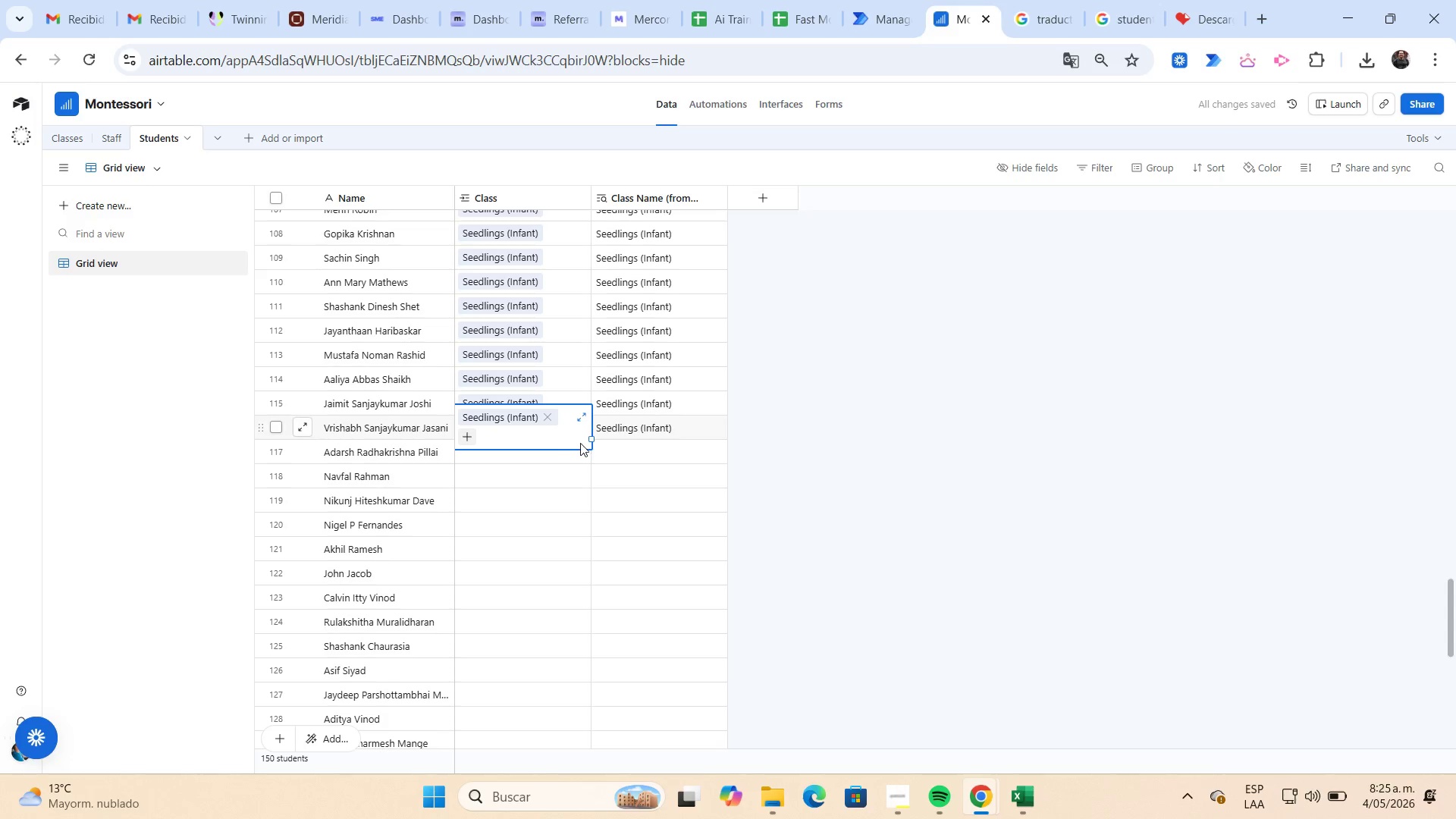 
wait(6.17)
 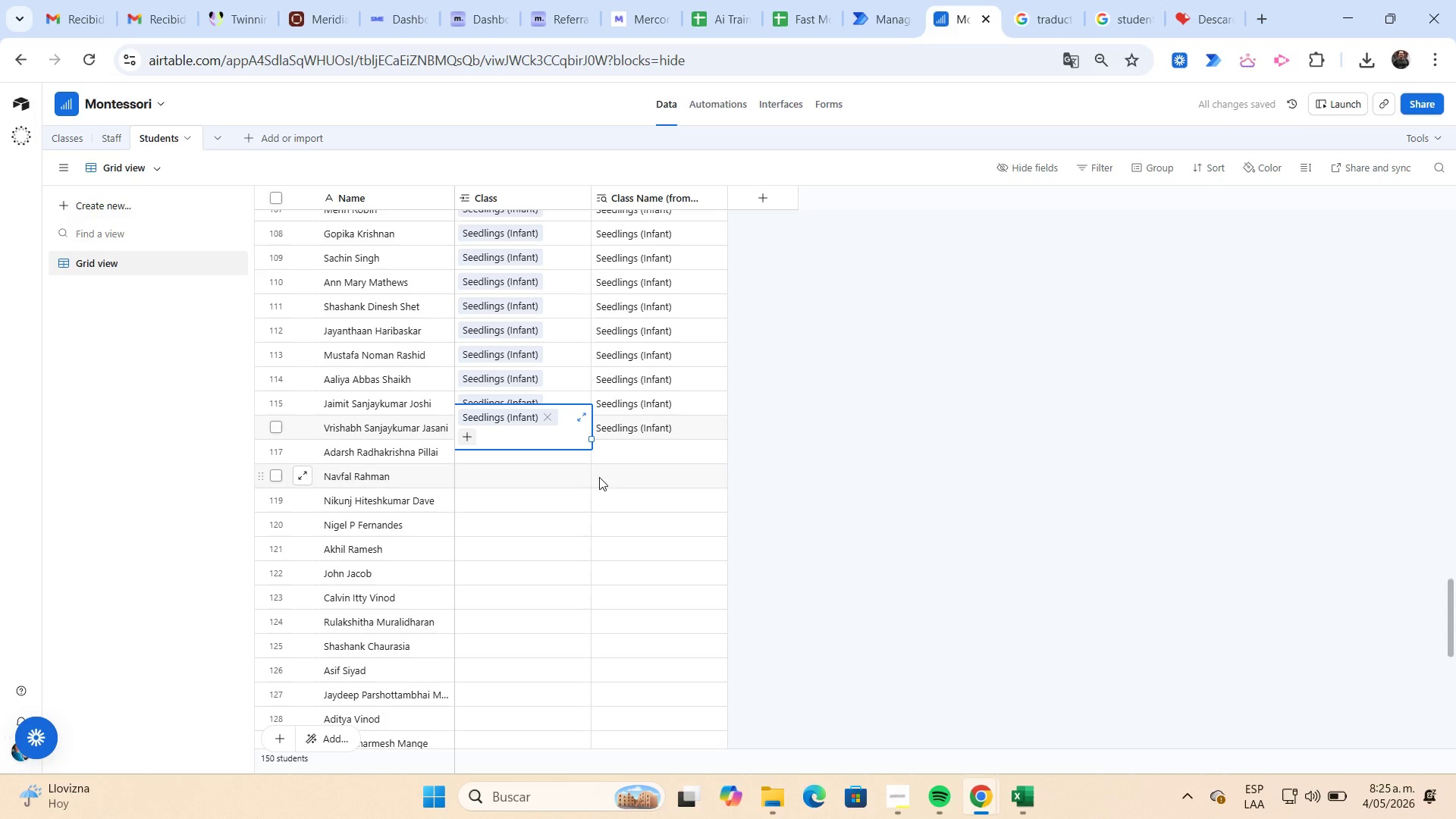 
left_click_drag(start_coordinate=[590, 441], to_coordinate=[590, 731])
 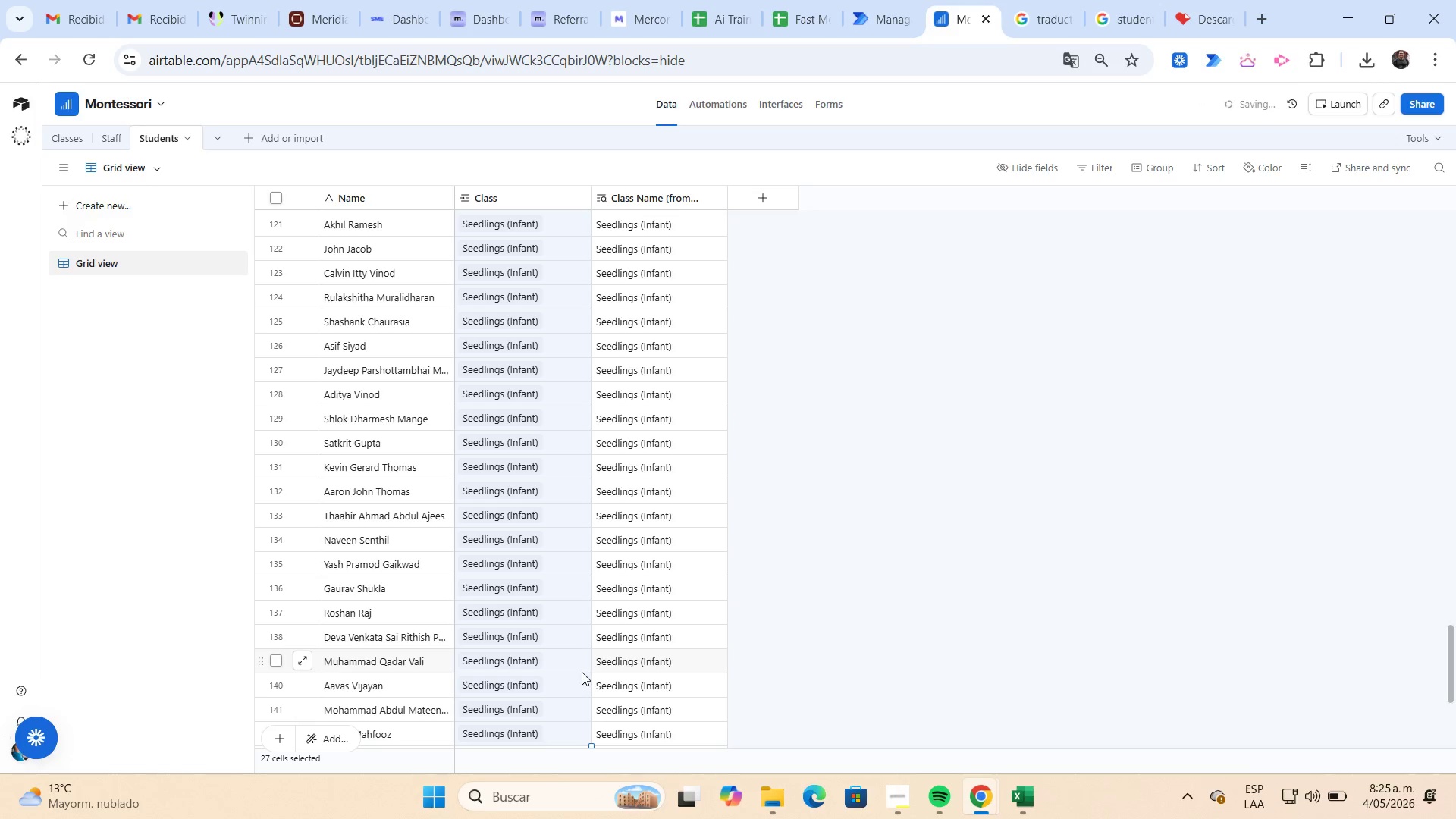 
scroll: coordinate [565, 659], scroll_direction: down, amount: 3.0
 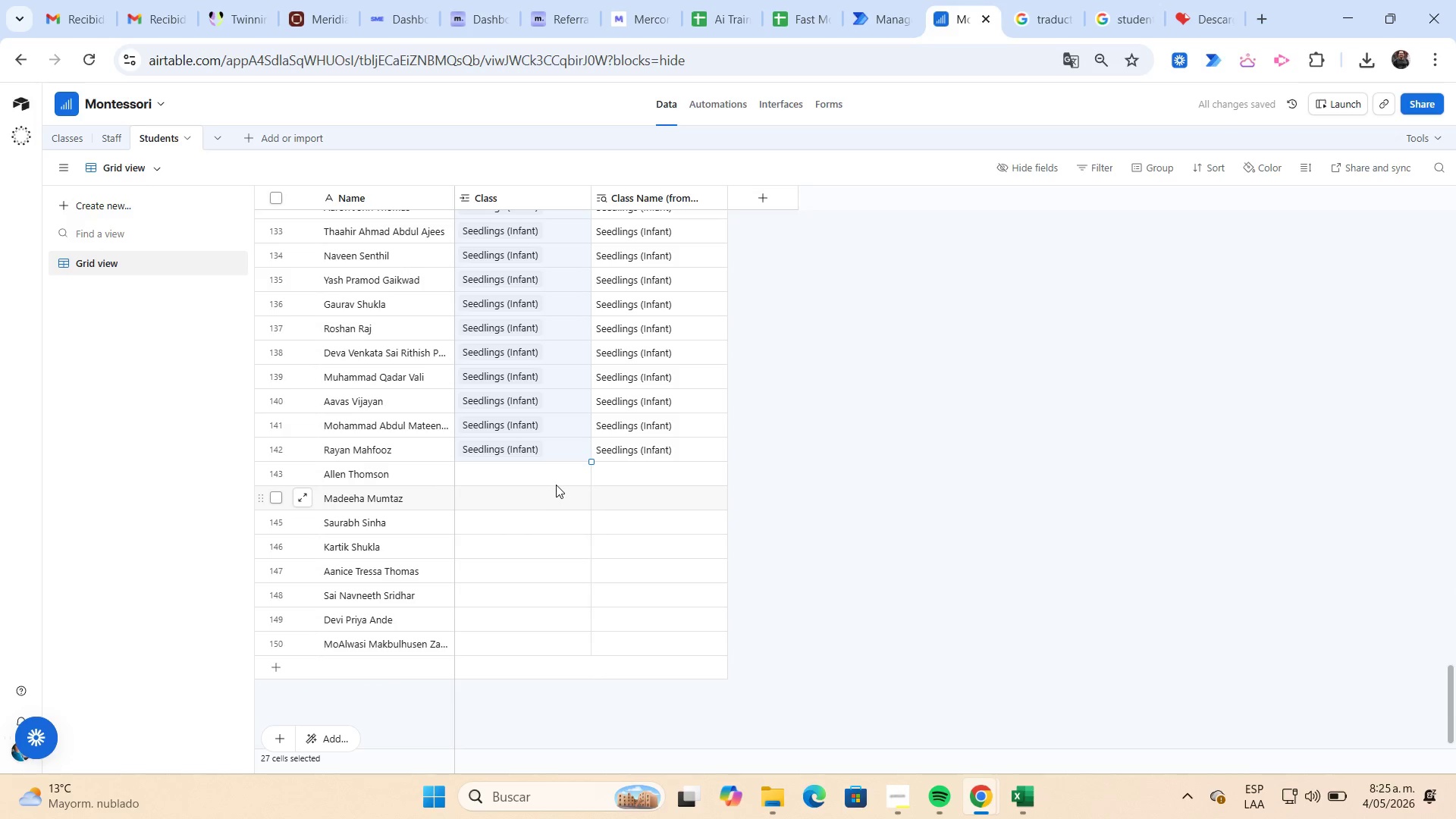 
left_click([556, 483])
 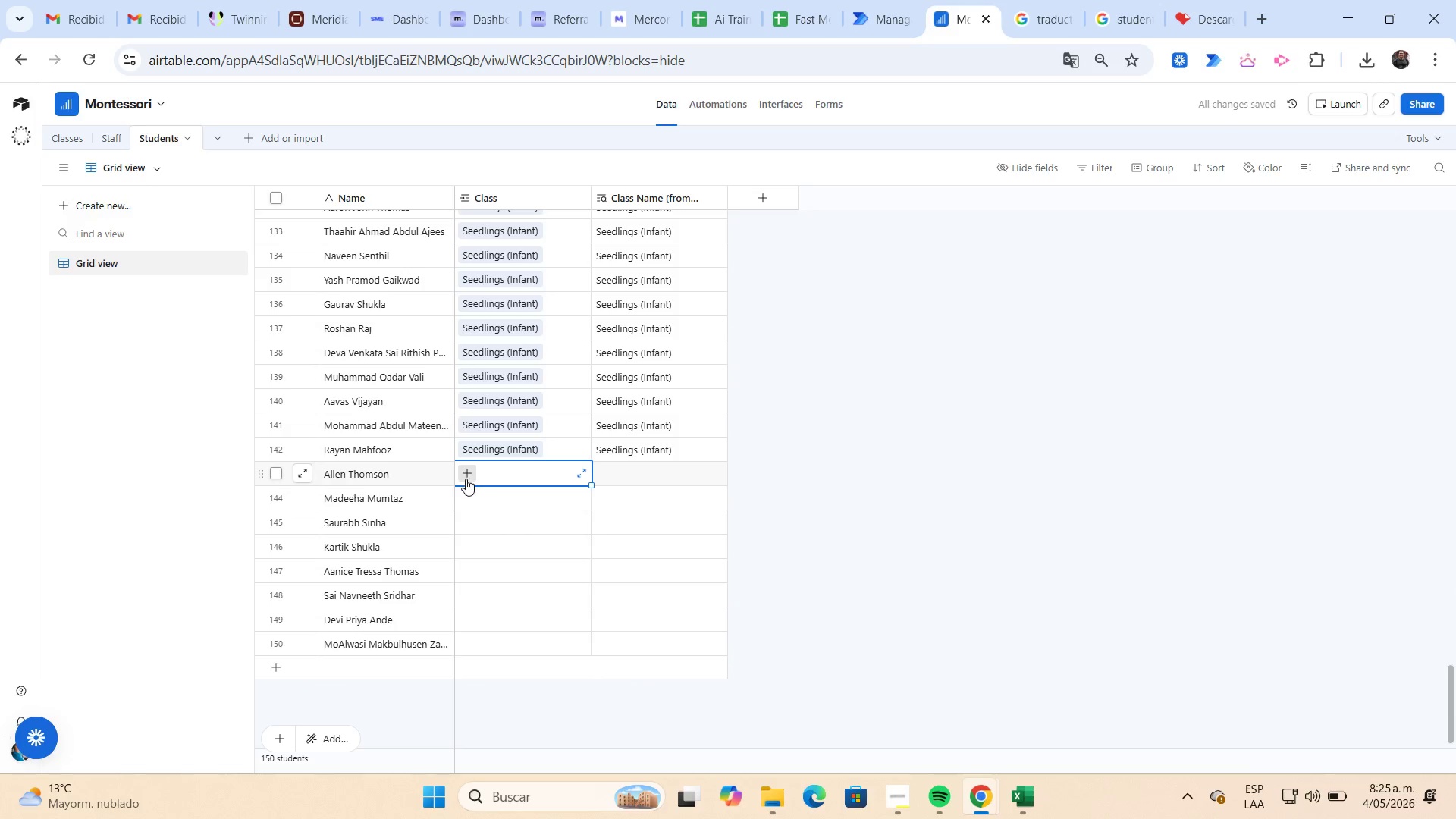 
left_click([466, 479])
 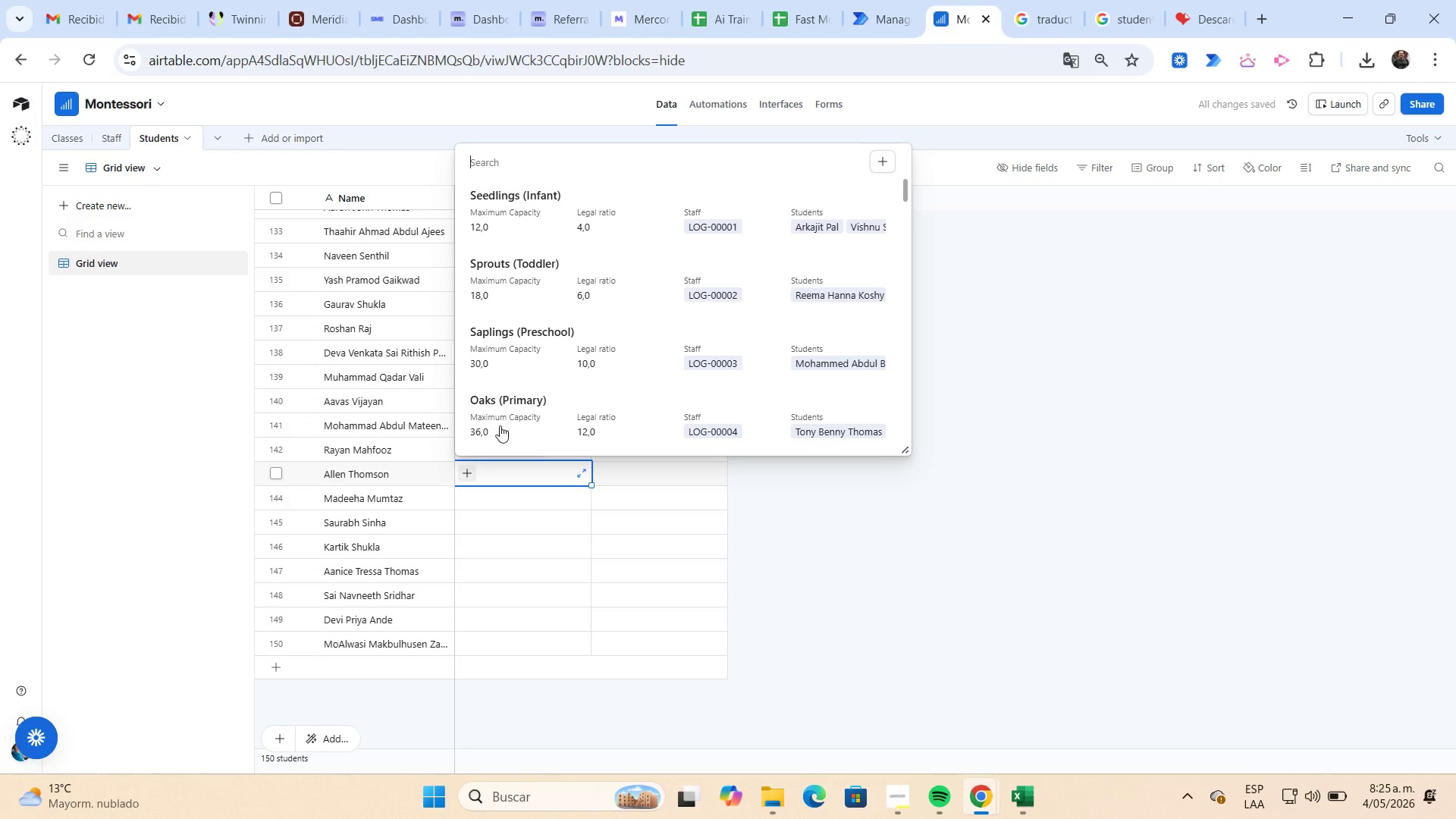 
left_click([513, 411])
 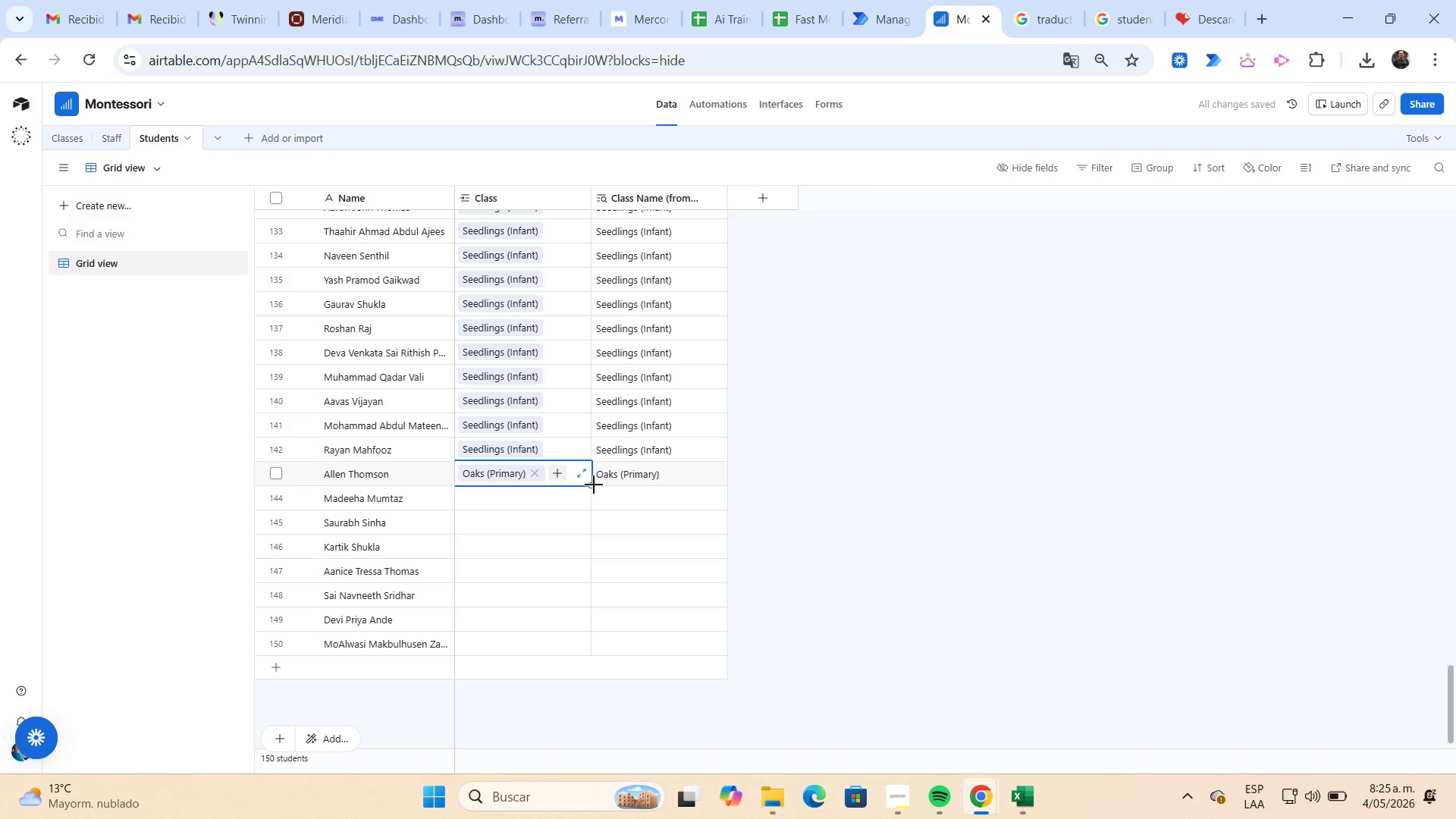 
left_click_drag(start_coordinate=[593, 485], to_coordinate=[586, 635])
 